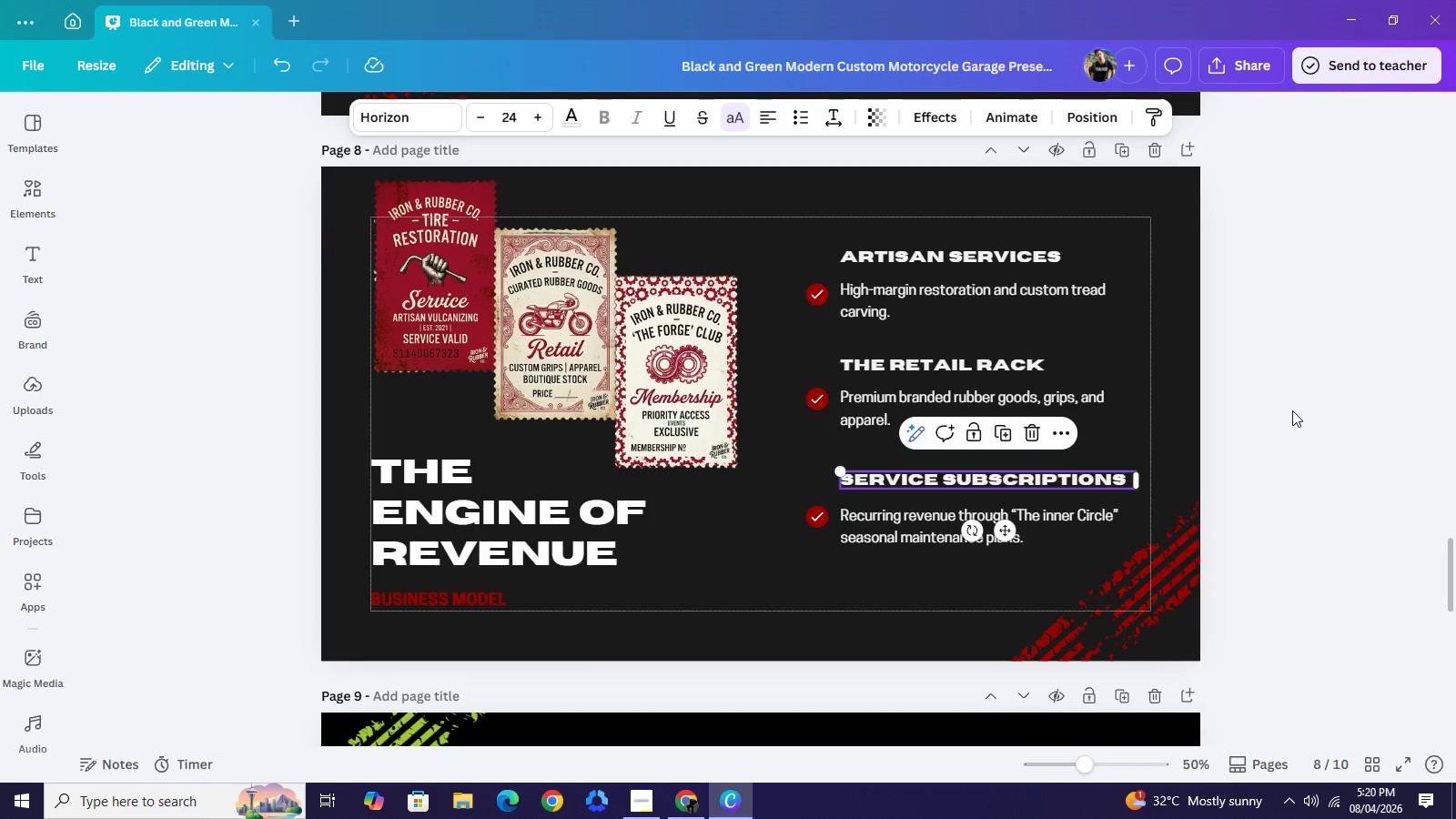 
left_click([1292, 410])
 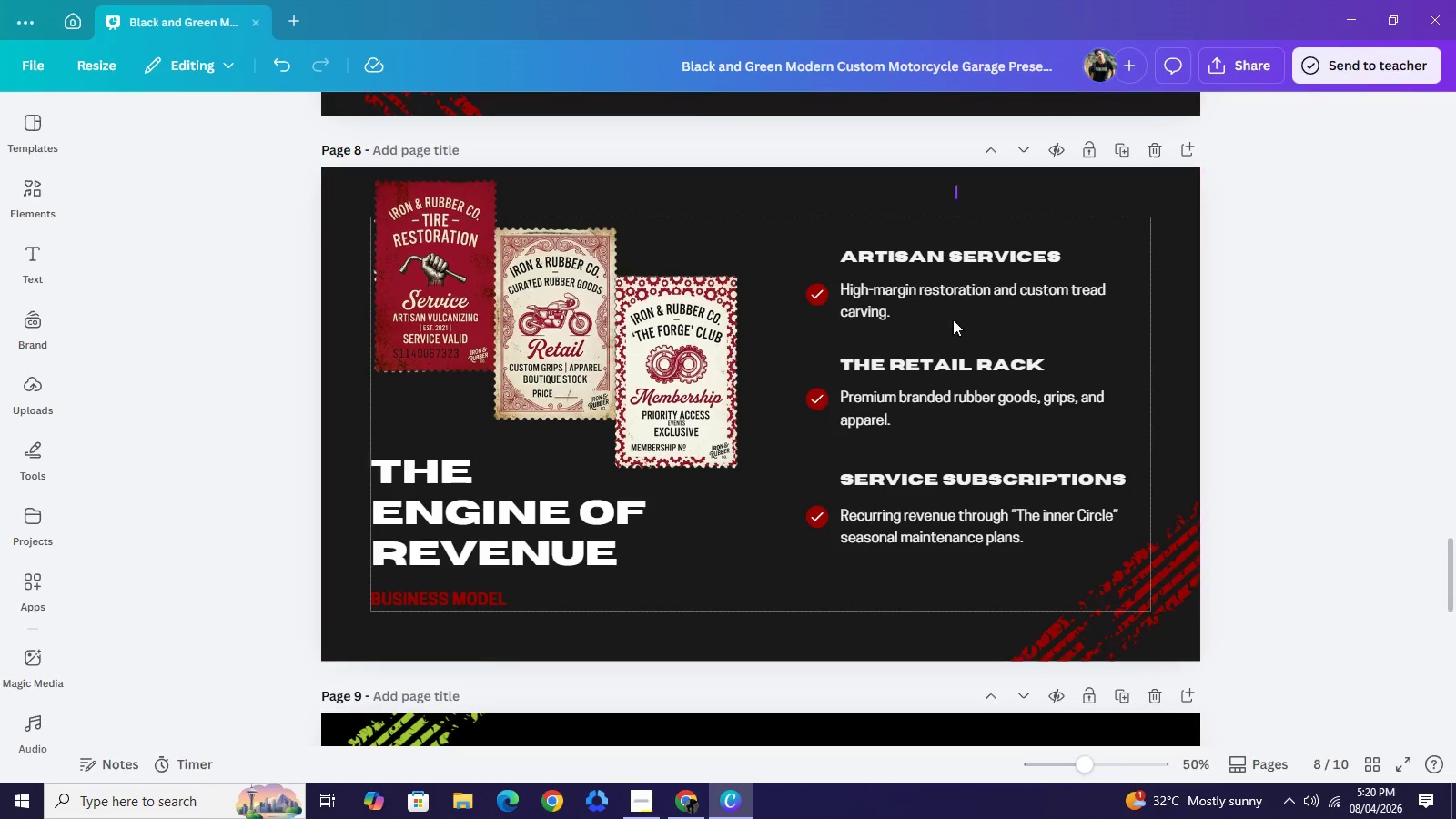 
left_click_drag(start_coordinate=[957, 186], to_coordinate=[950, 546])
 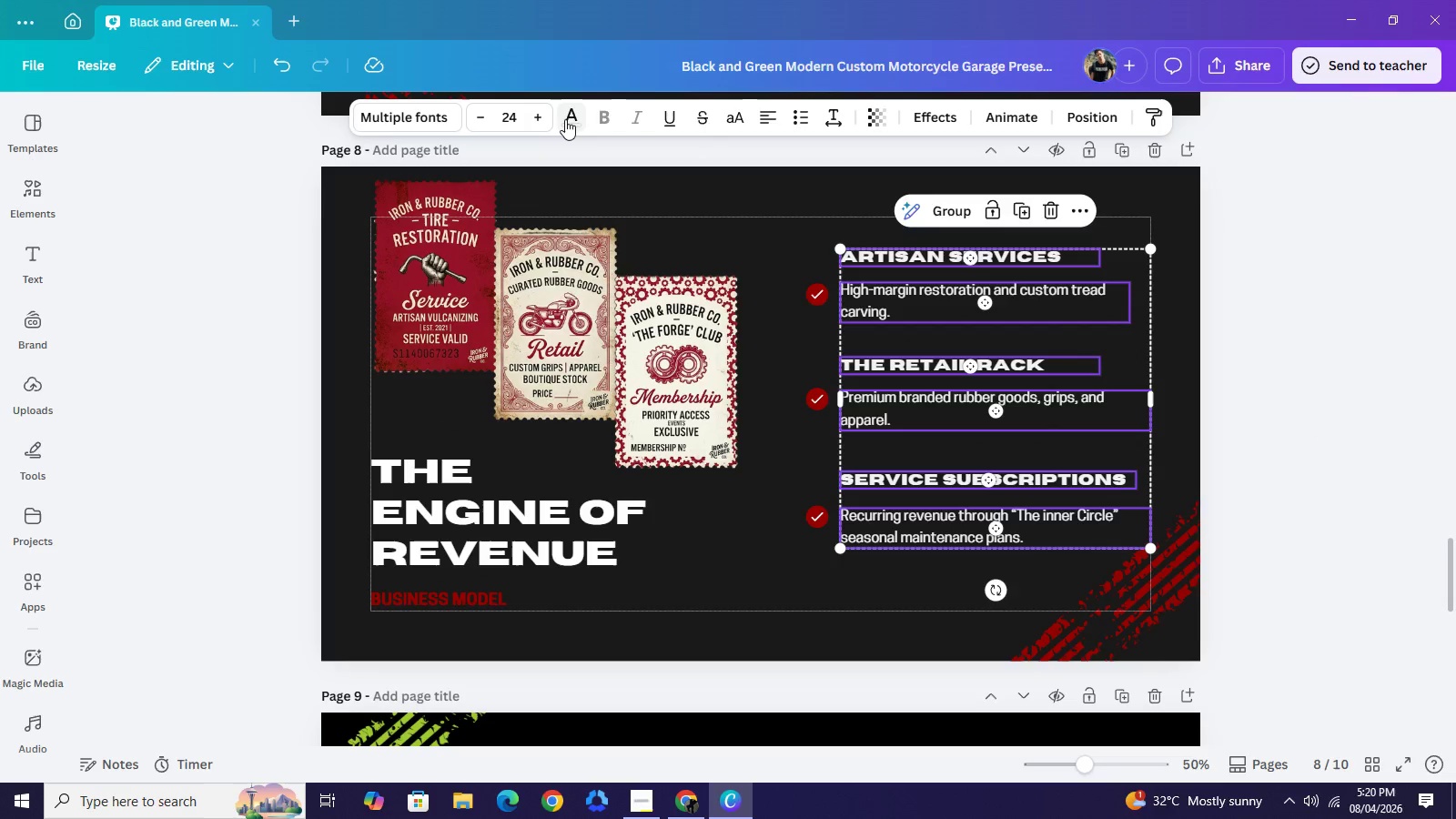 
left_click([565, 119])
 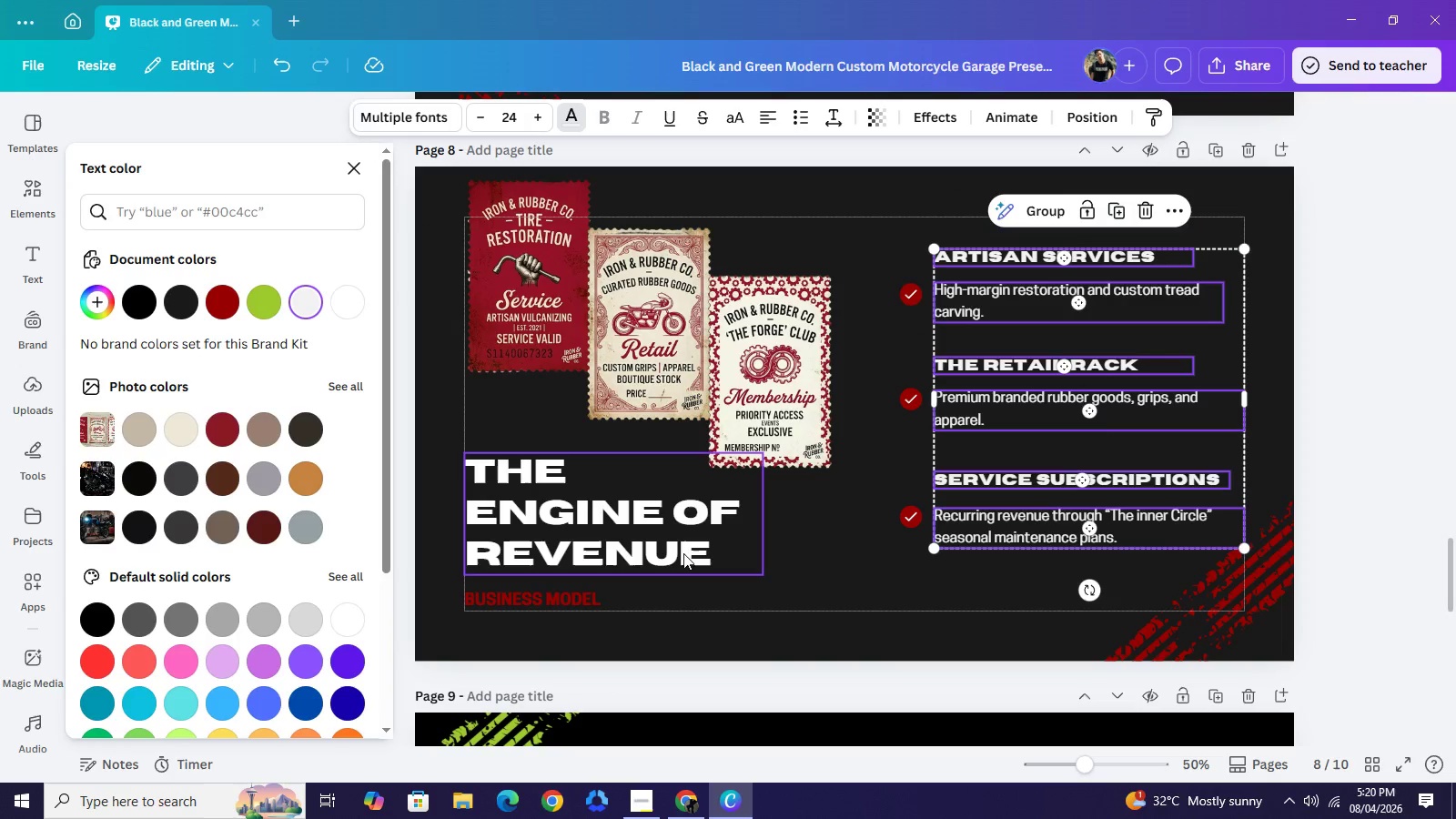 
left_click([602, 516])
 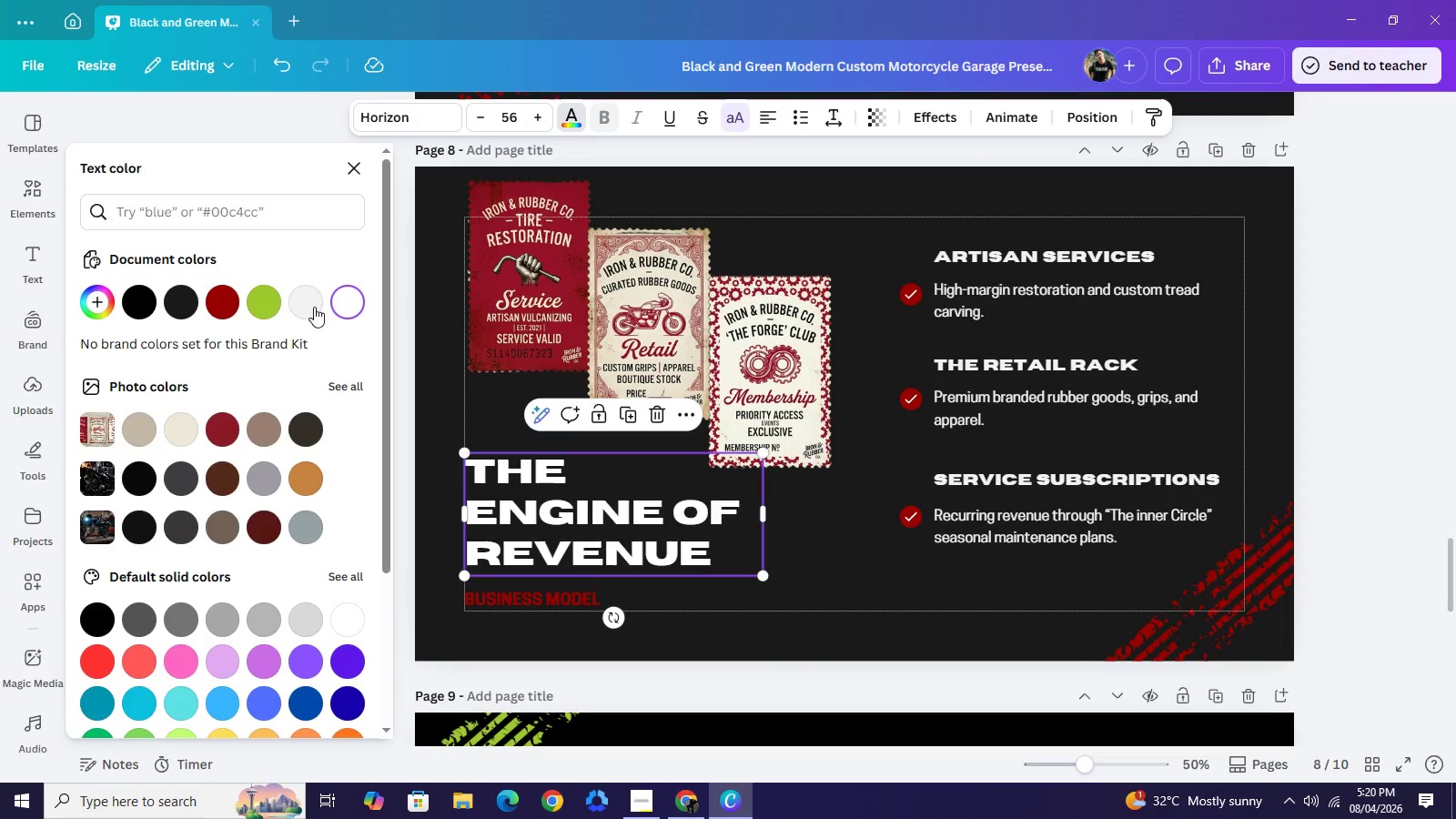 
left_click([314, 307])
 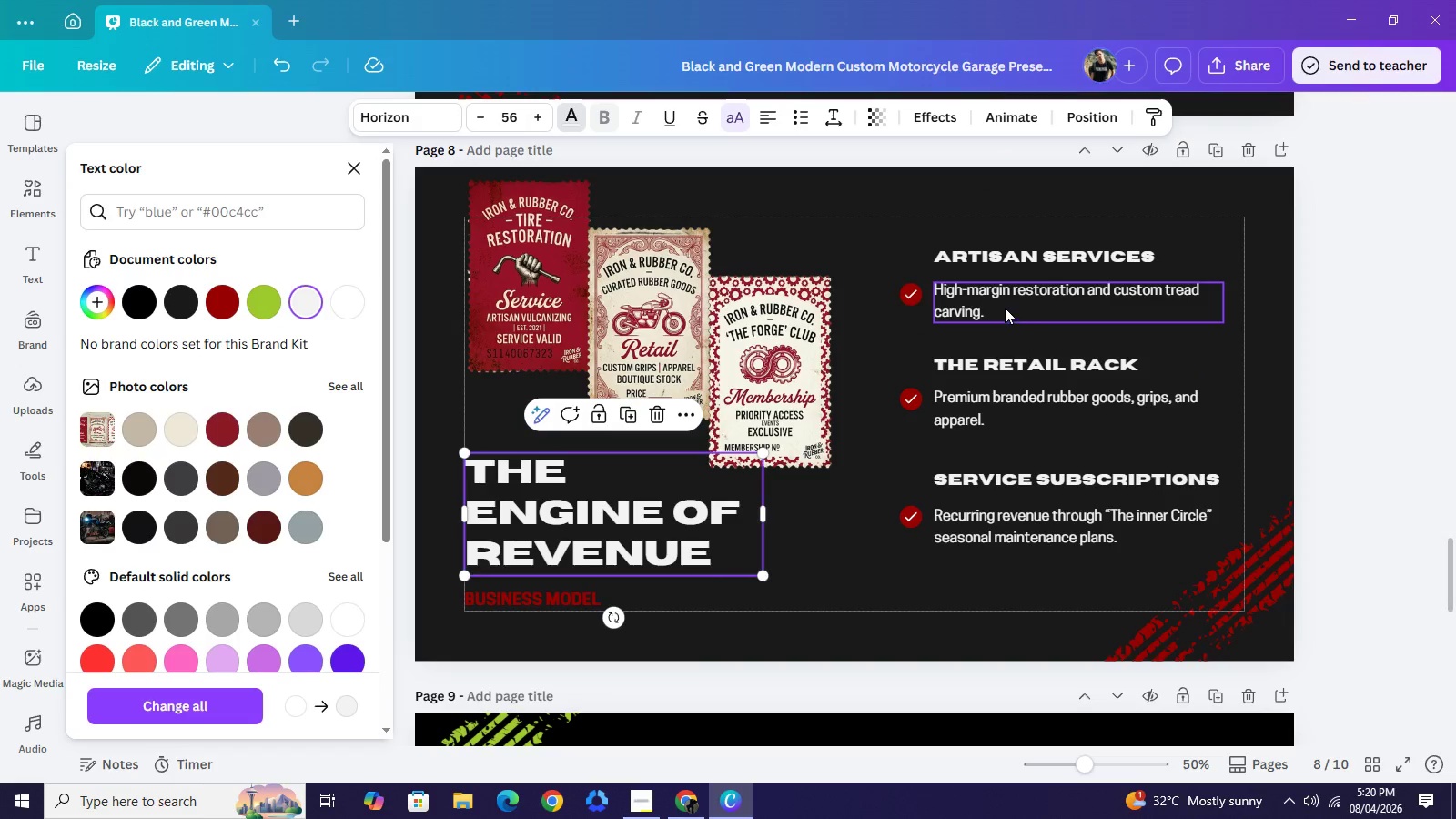 
left_click_drag(start_coordinate=[996, 197], to_coordinate=[1006, 592])
 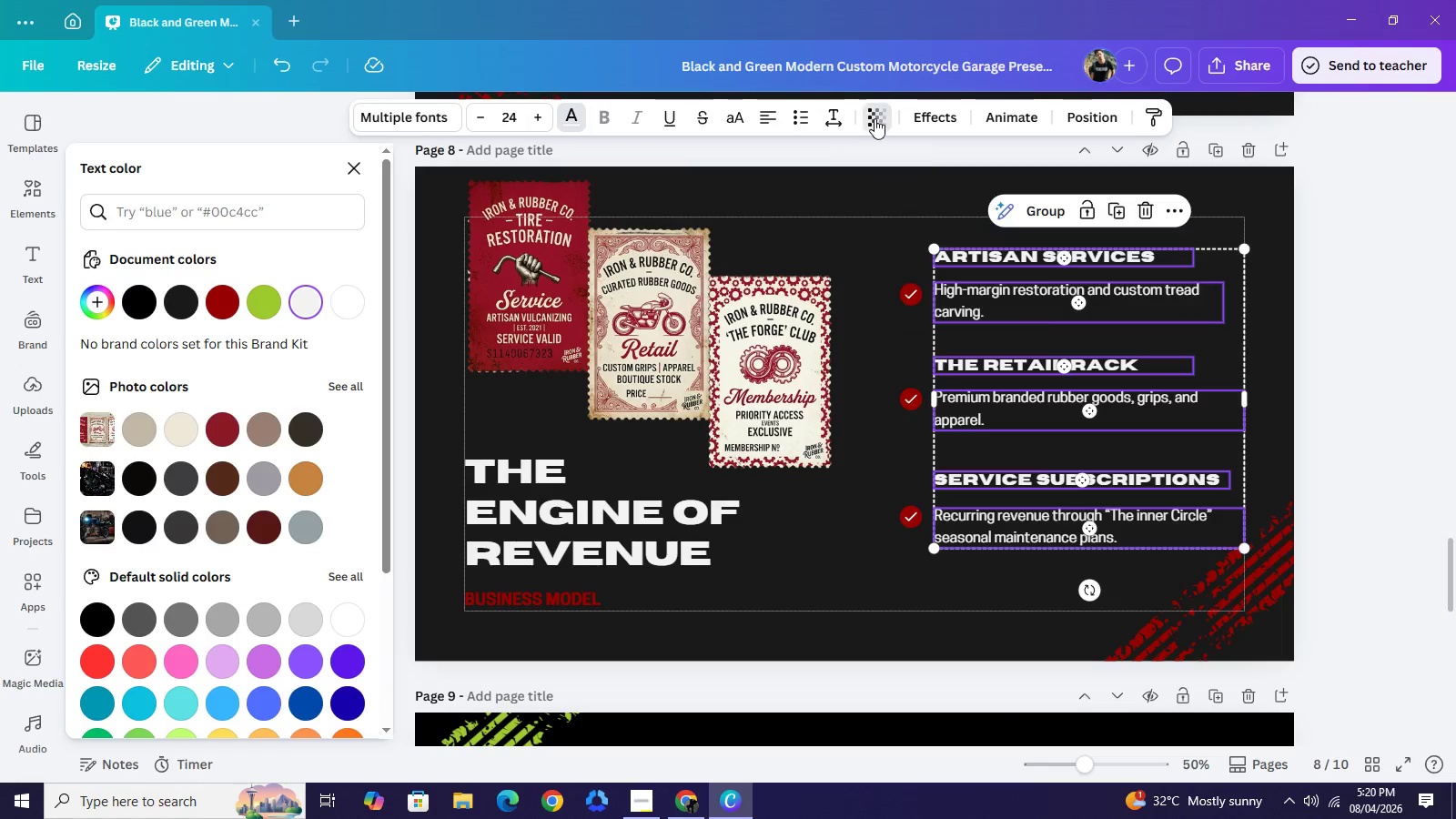 
left_click([875, 118])
 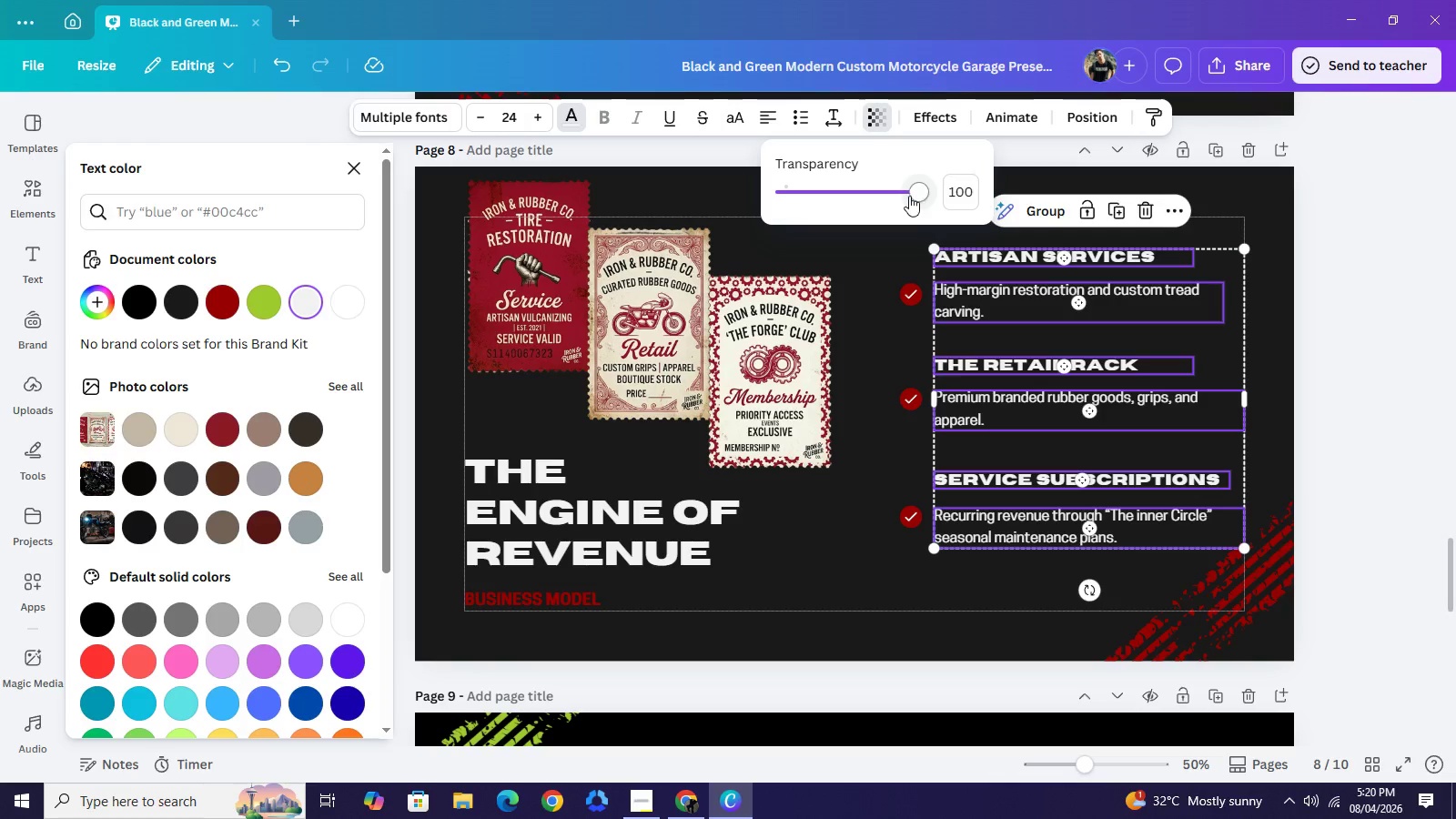 
left_click_drag(start_coordinate=[911, 196], to_coordinate=[973, 219])
 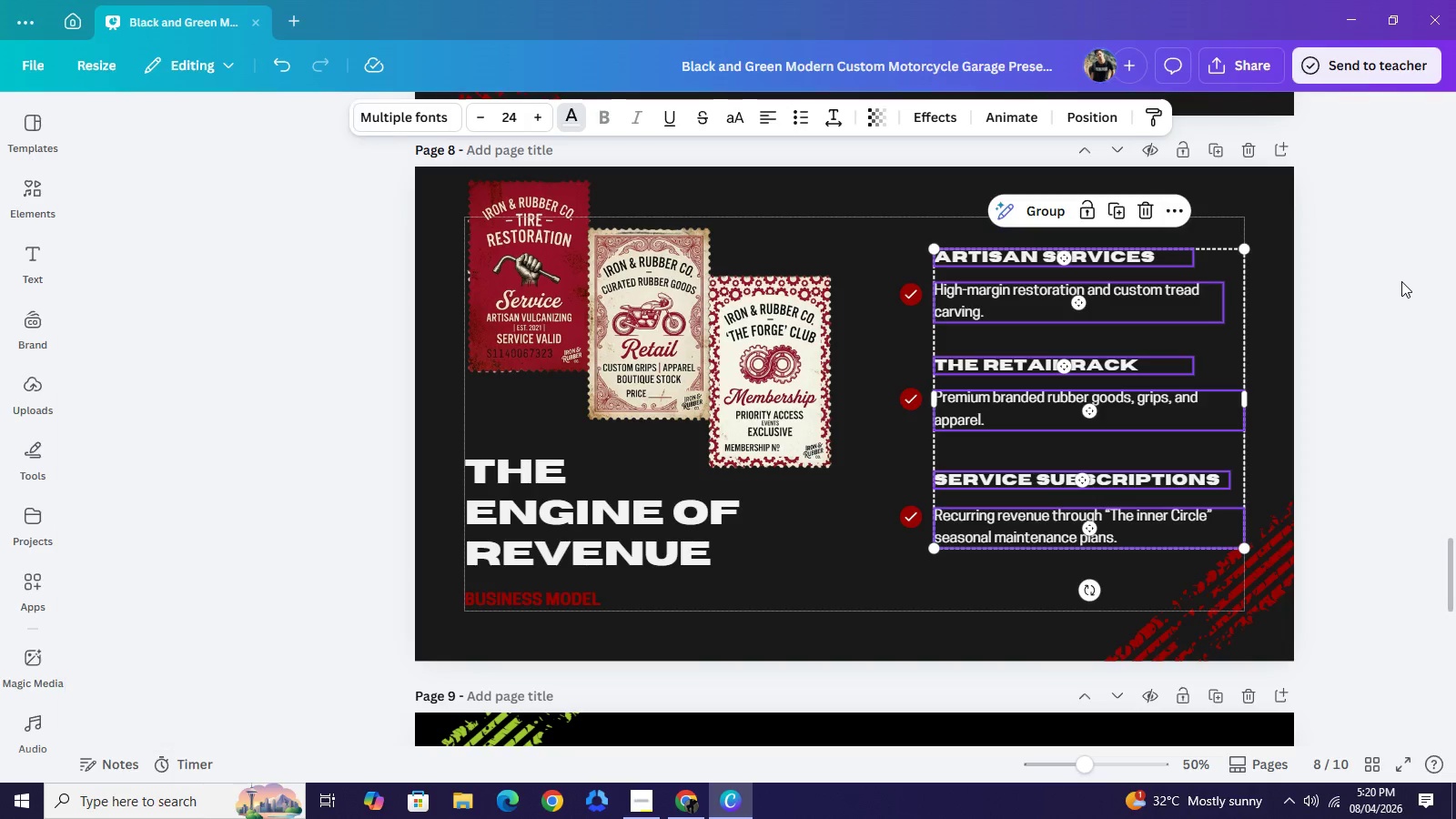 
double_click([1401, 281])
 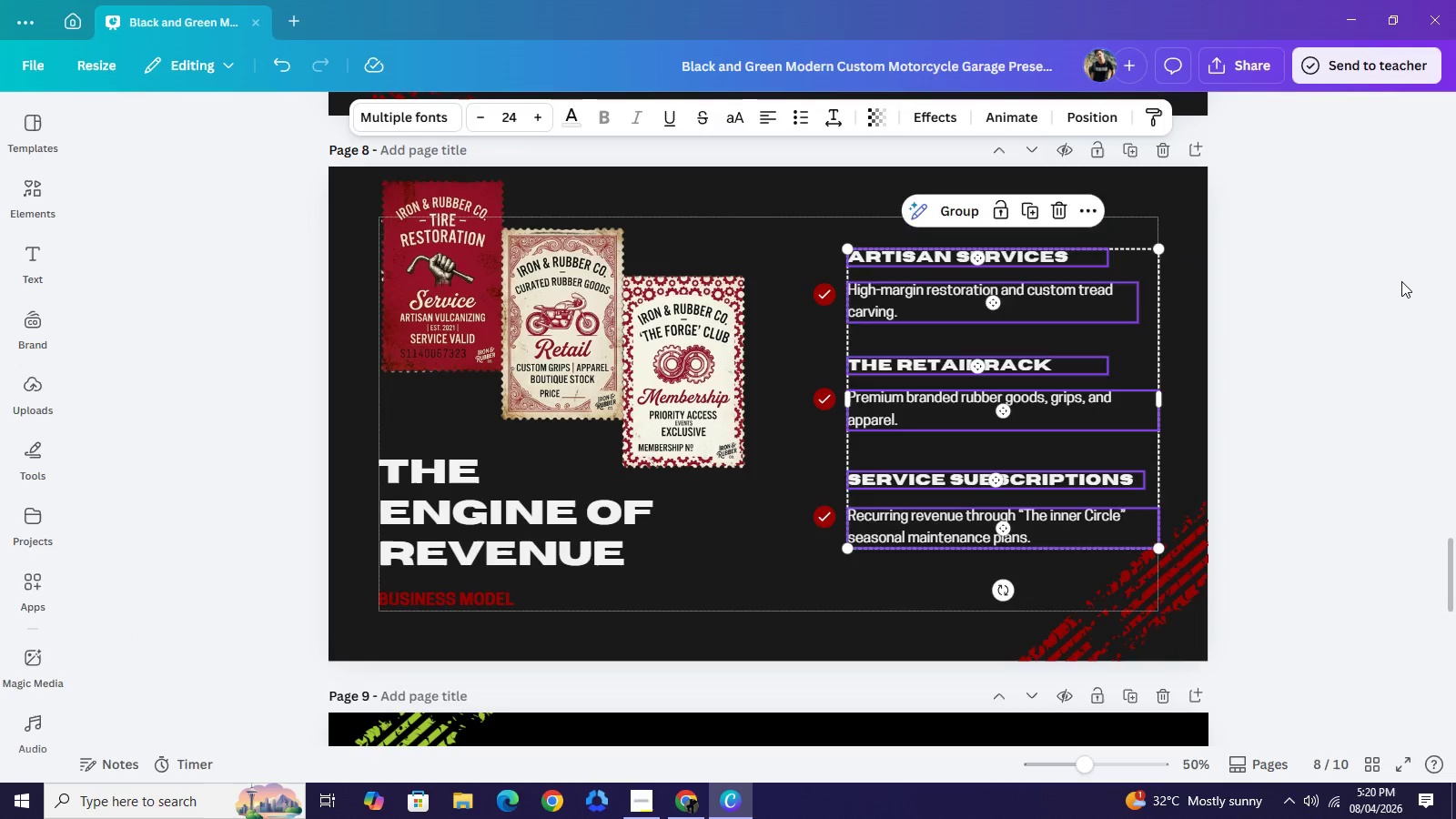 
left_click([1401, 281])
 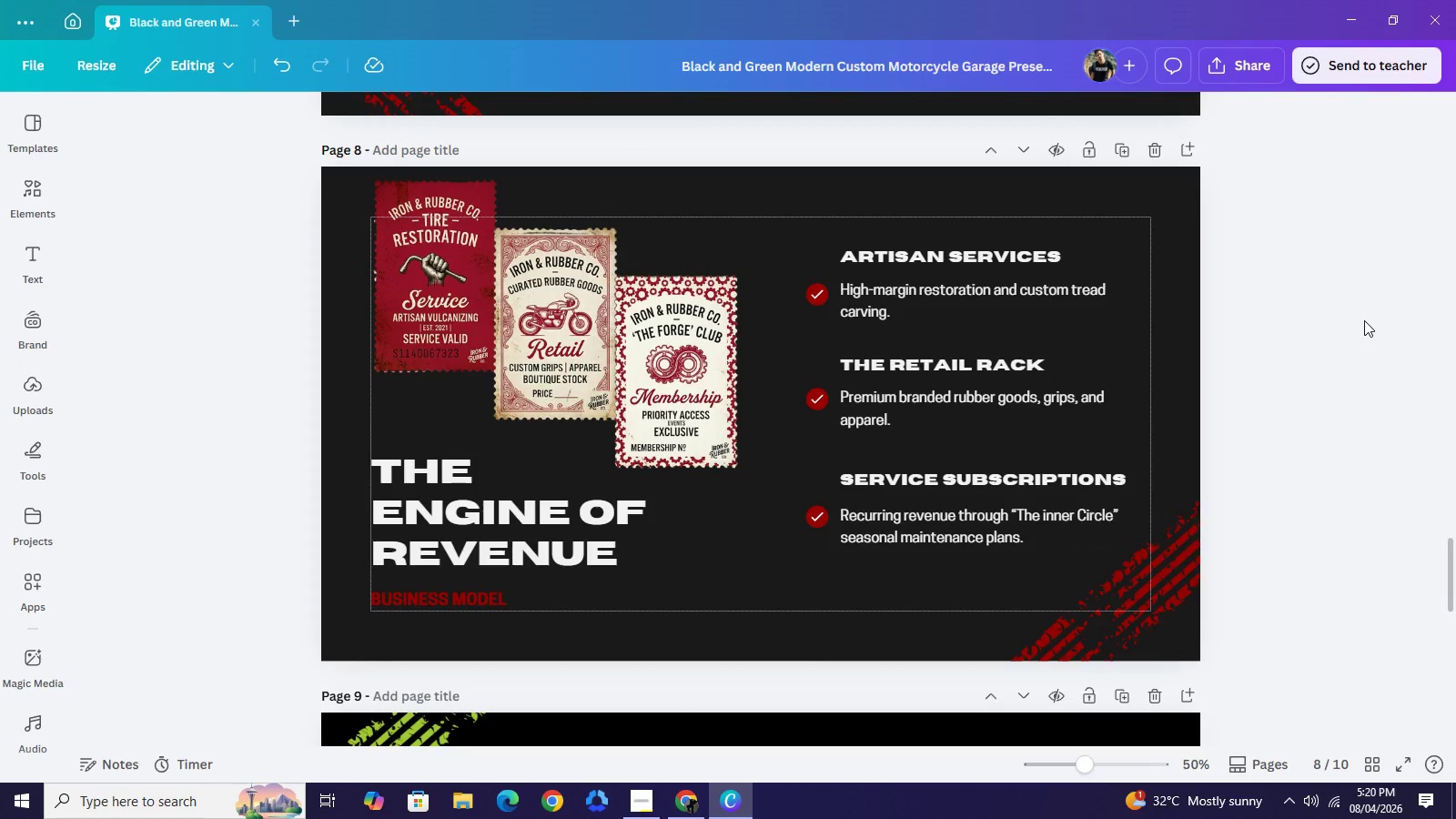 
scroll: coordinate [1364, 320], scroll_direction: up, amount: 4.0
 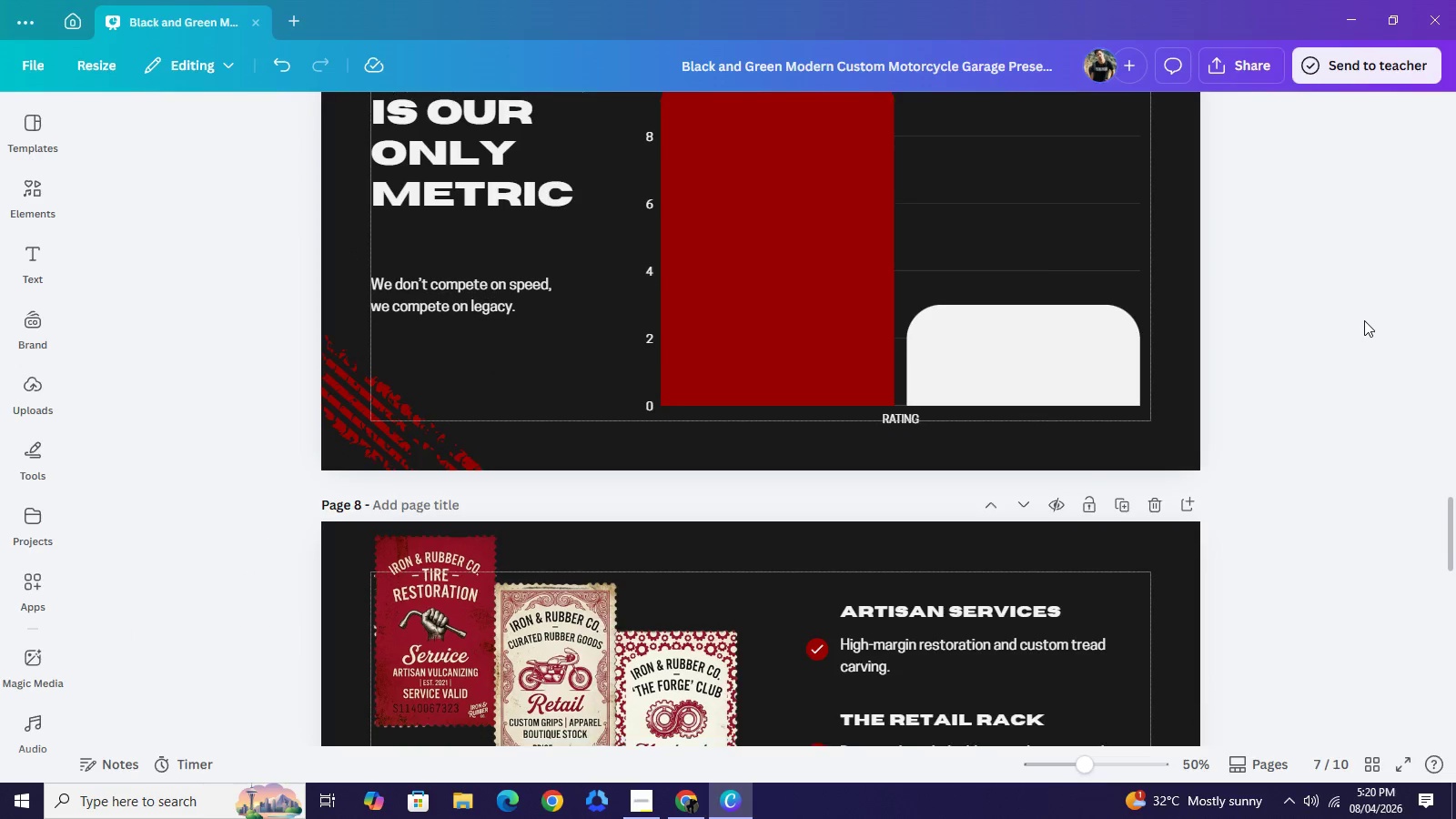 
scroll: coordinate [1364, 320], scroll_direction: down, amount: 4.0
 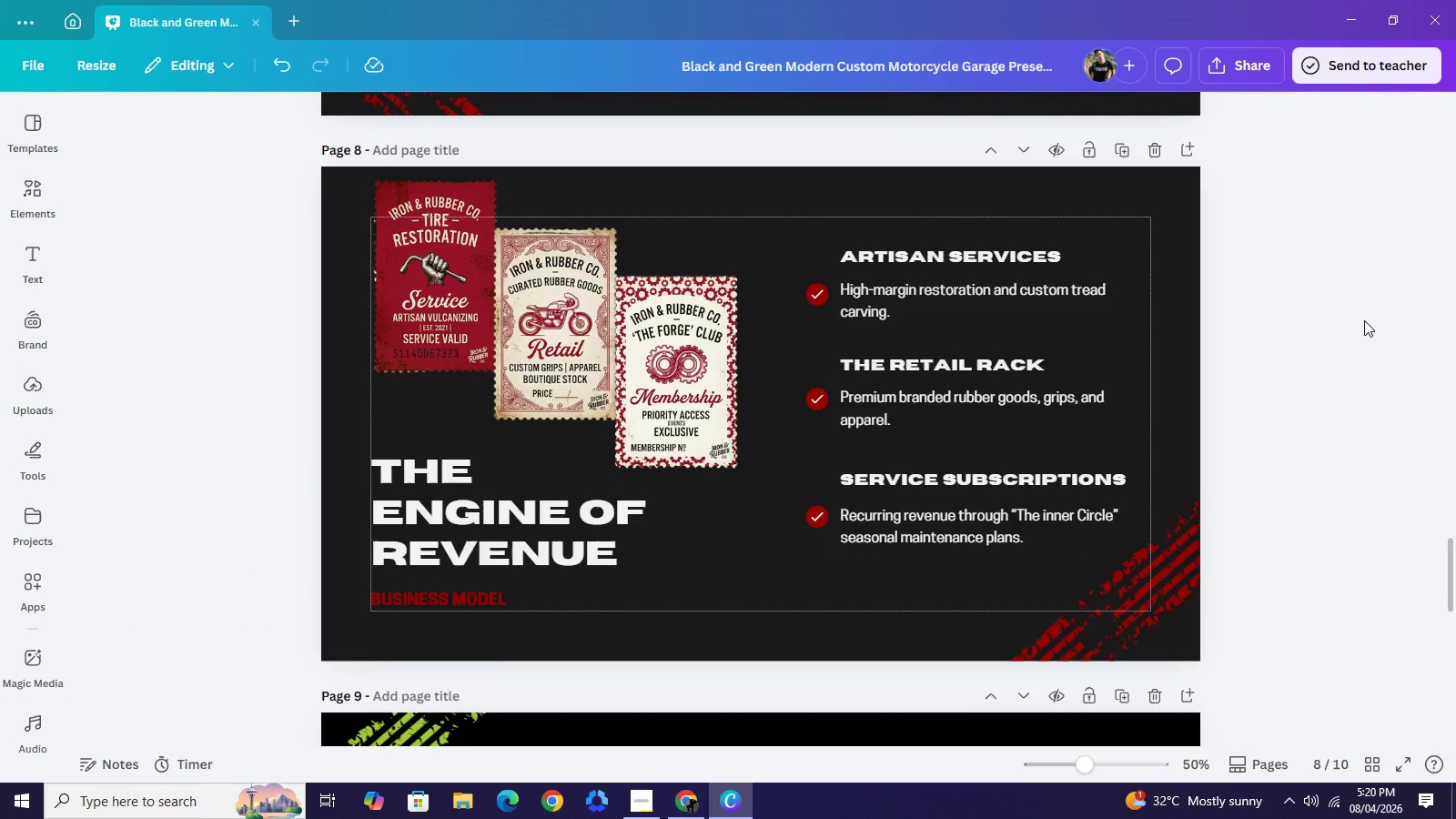 
scroll: coordinate [1364, 320], scroll_direction: up, amount: 1.0
 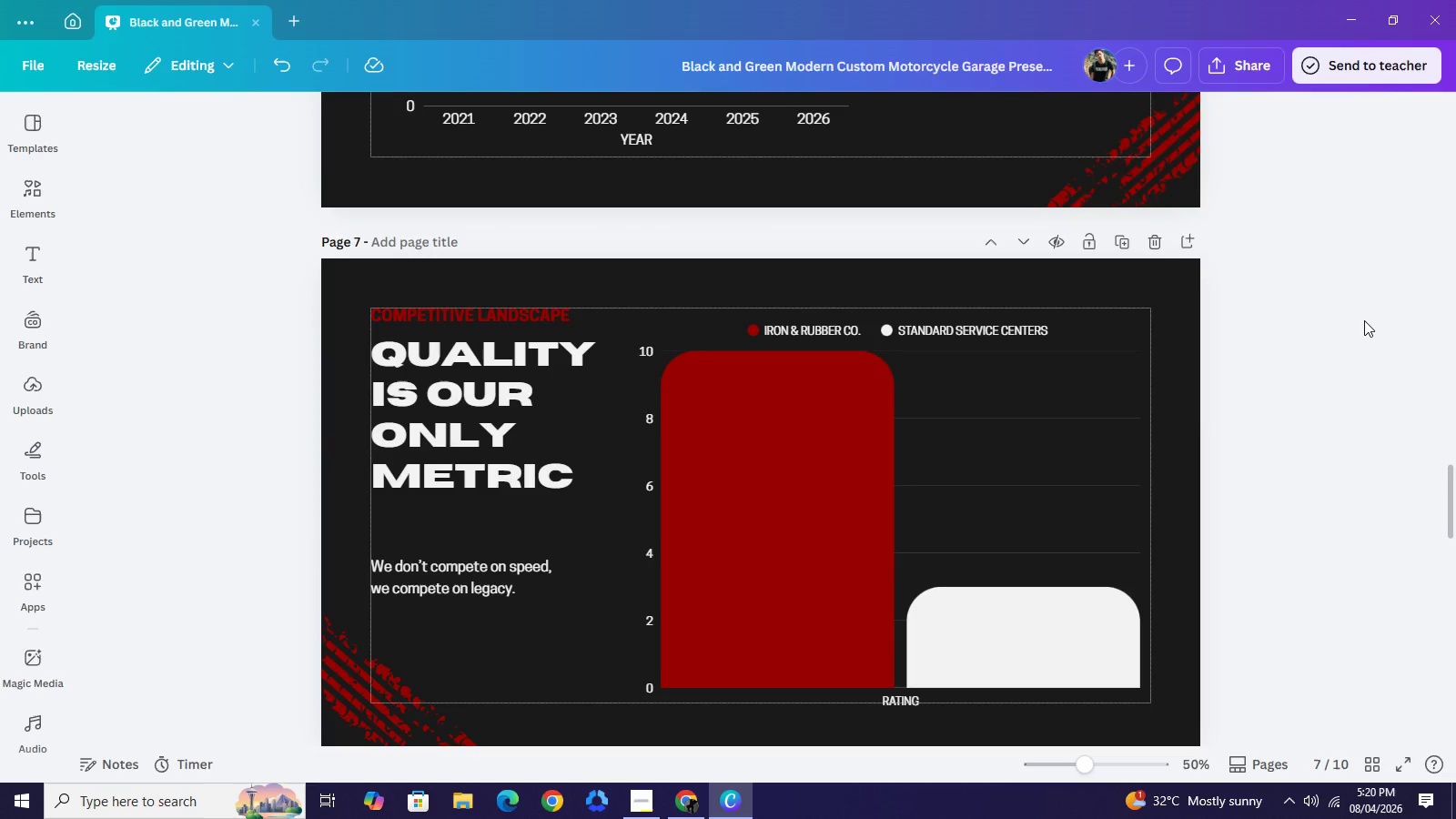 
left_click([544, 306])
 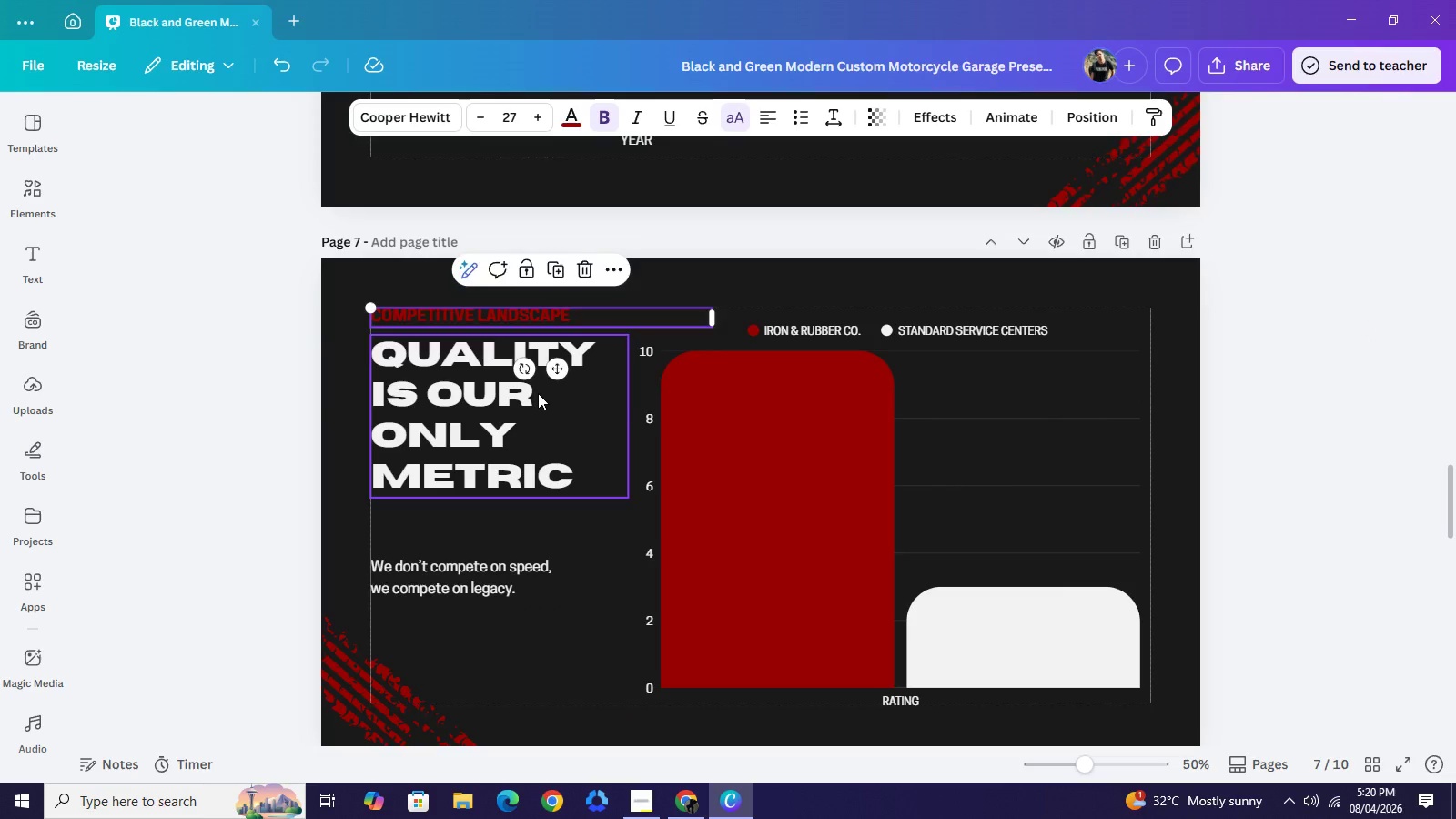 
left_click([538, 393])
 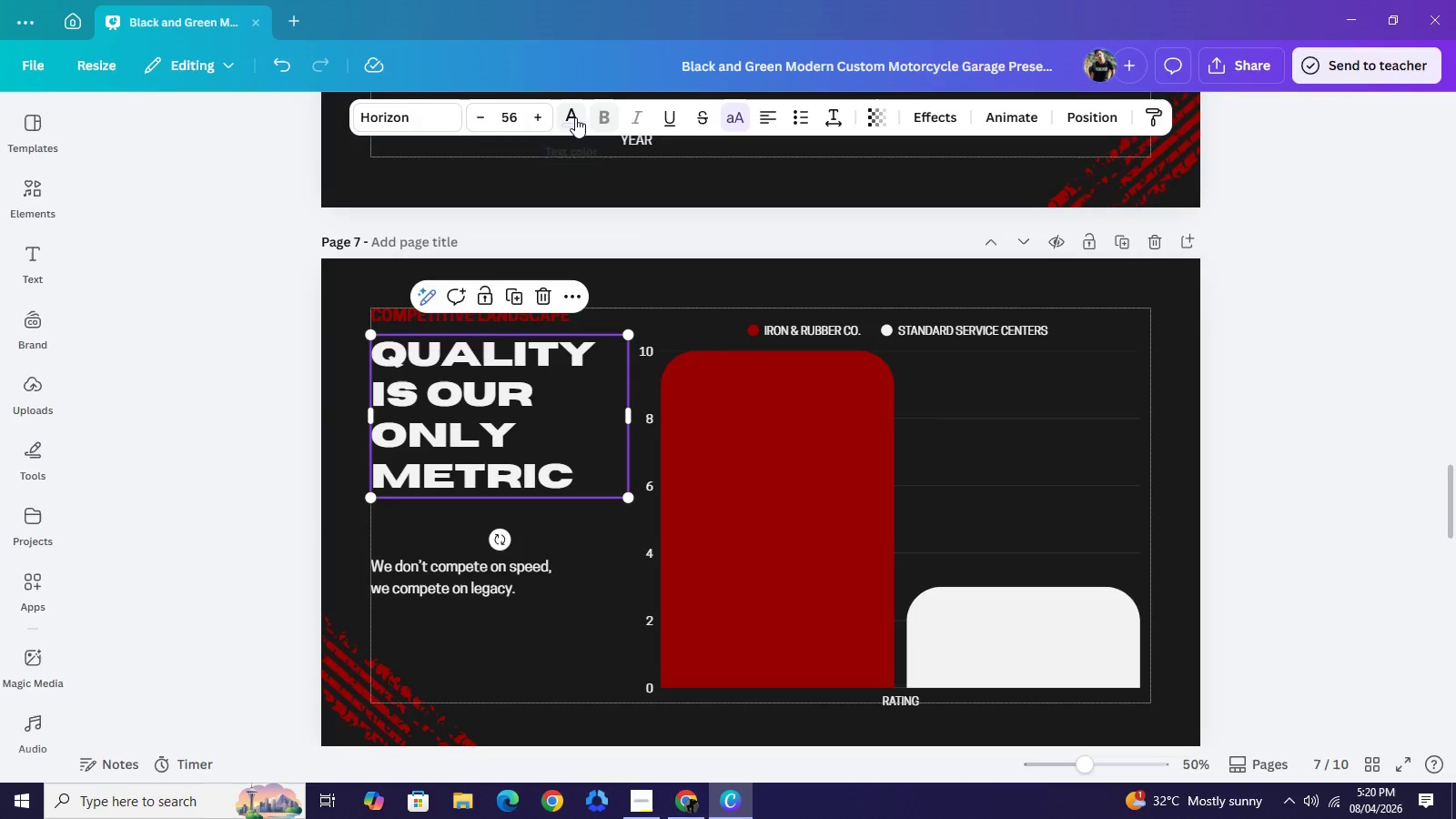 
left_click([575, 117])
 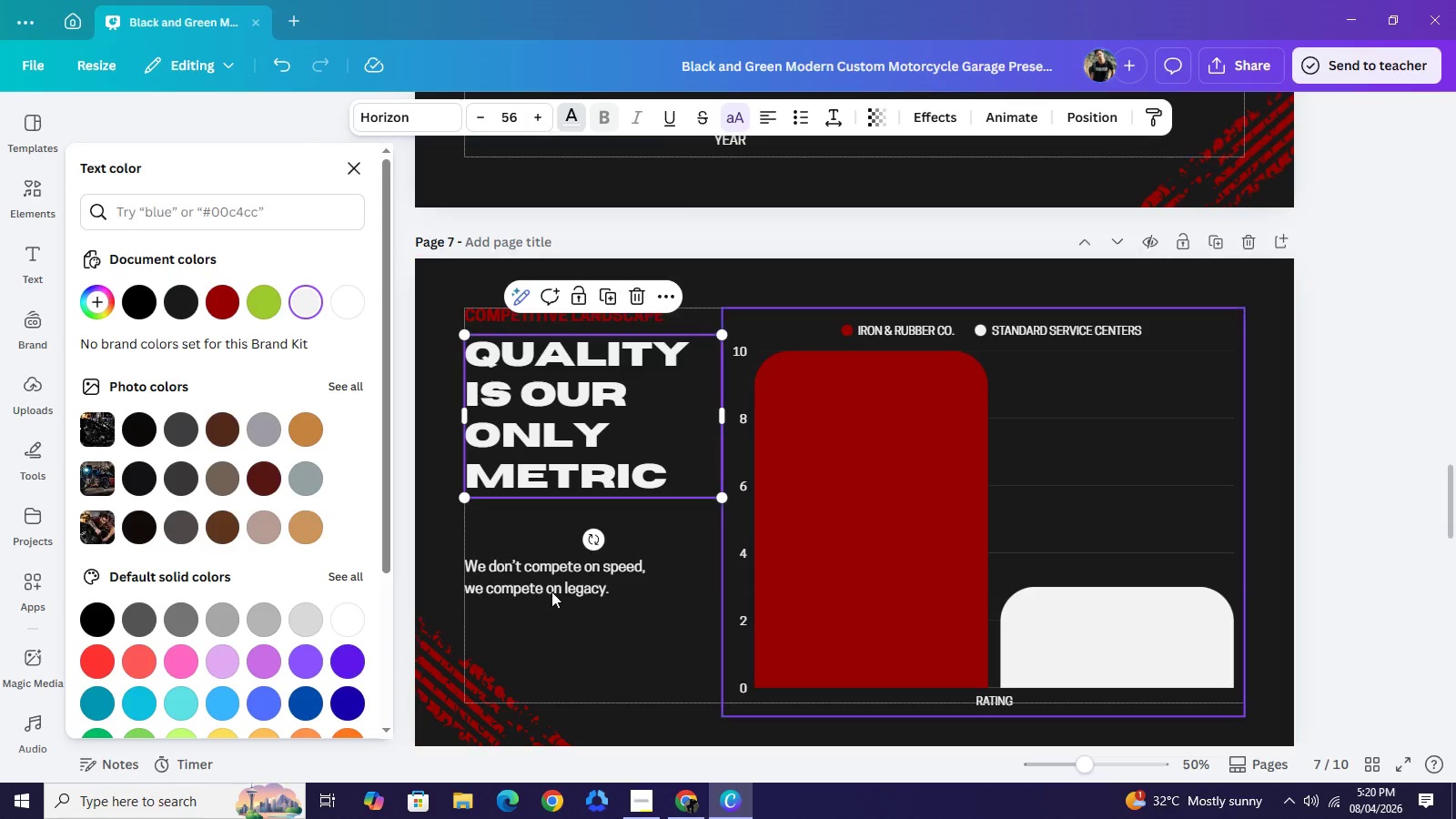 
left_click([546, 587])
 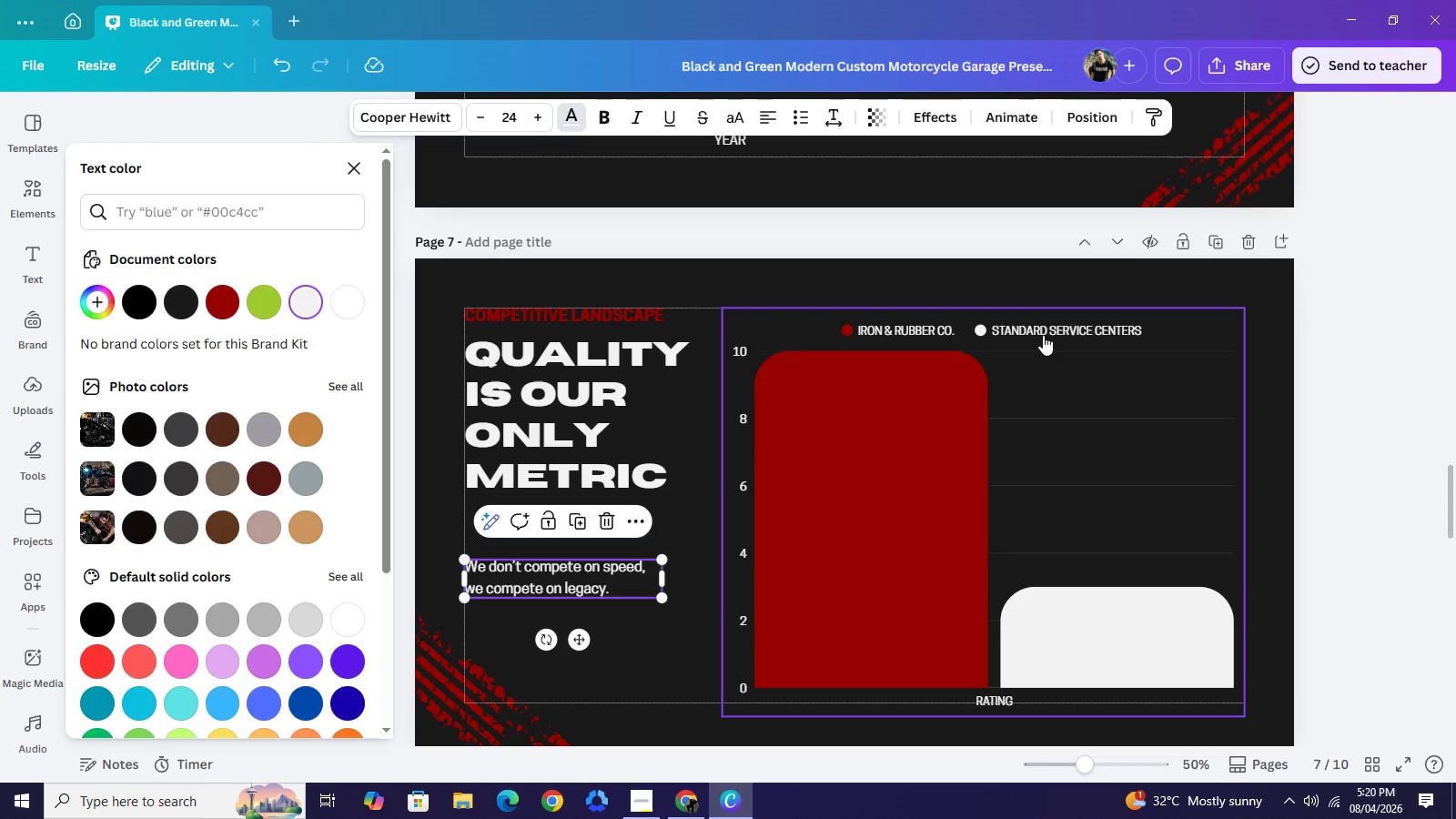 
left_click([1041, 330])
 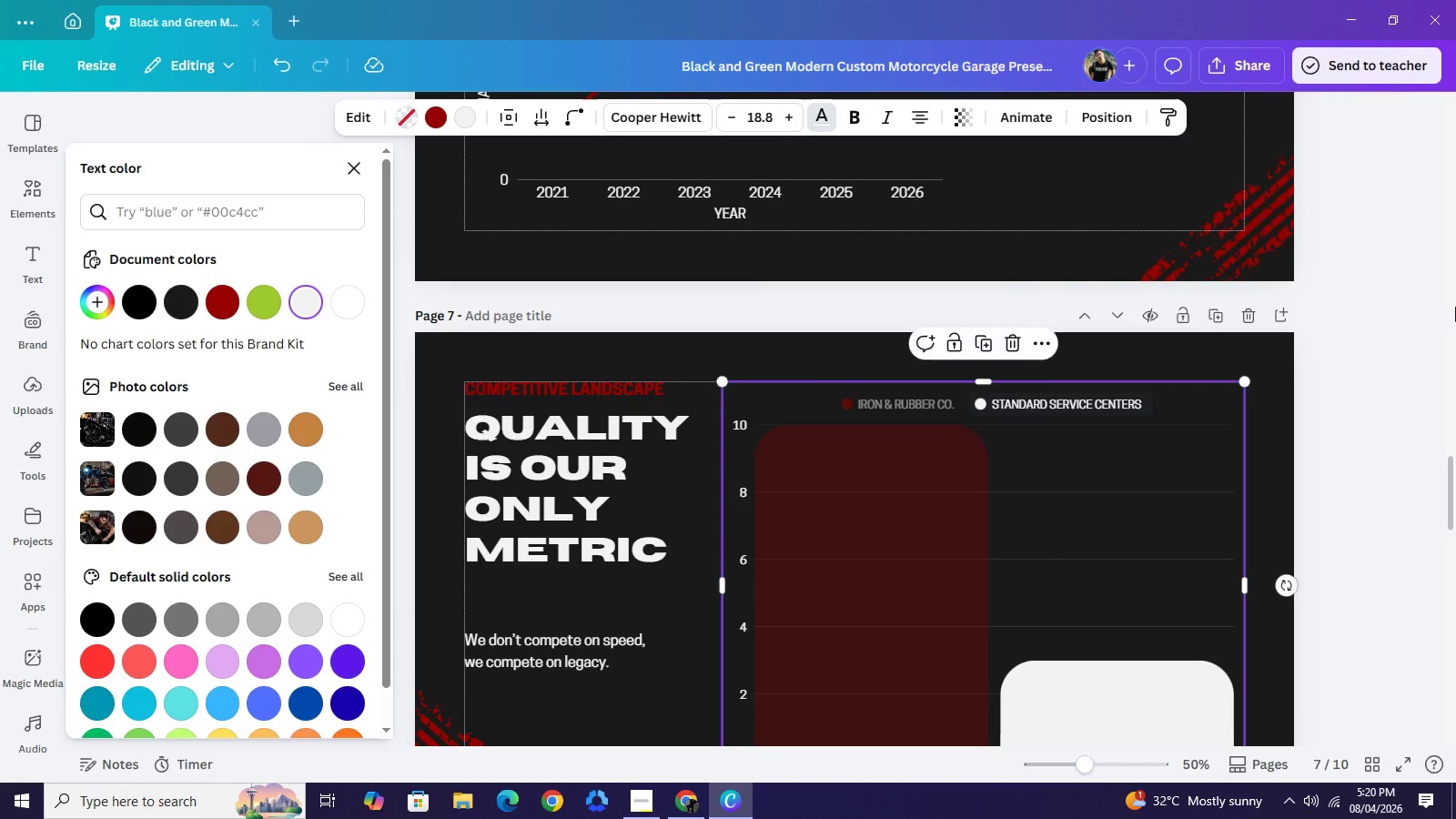 
double_click([1455, 307])
 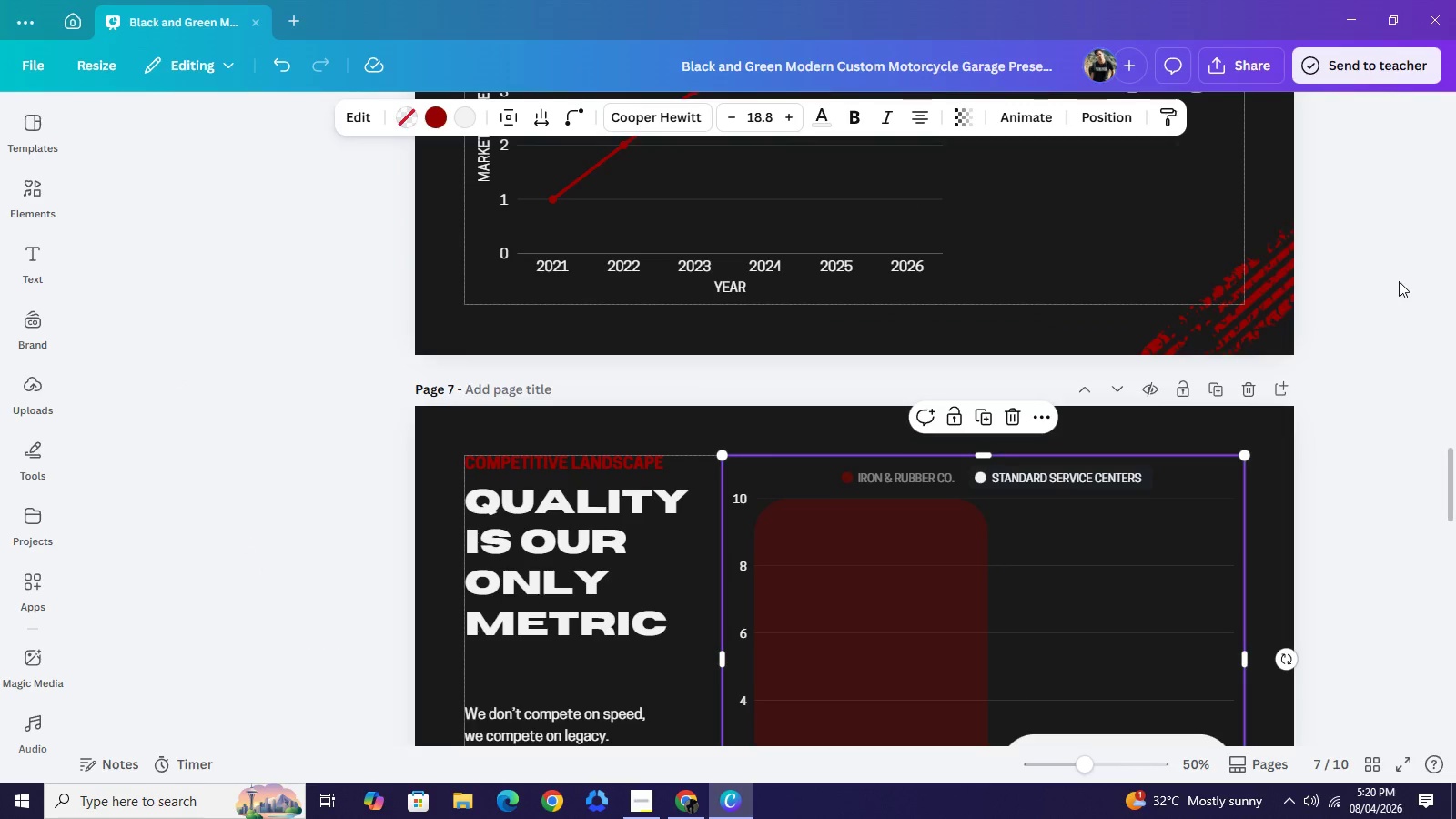 
double_click([1399, 281])
 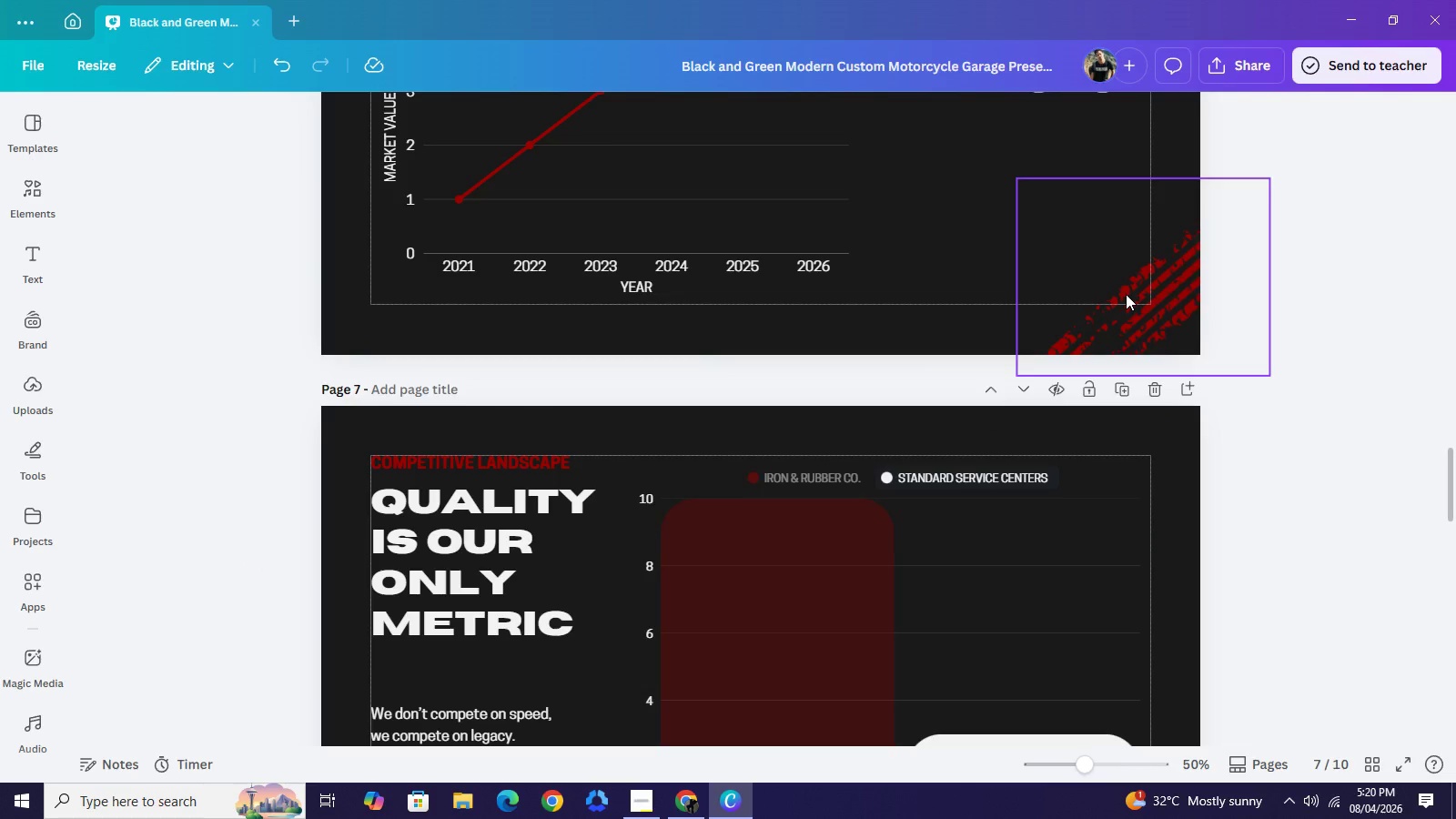 
scroll: coordinate [1126, 294], scroll_direction: up, amount: 2.0
 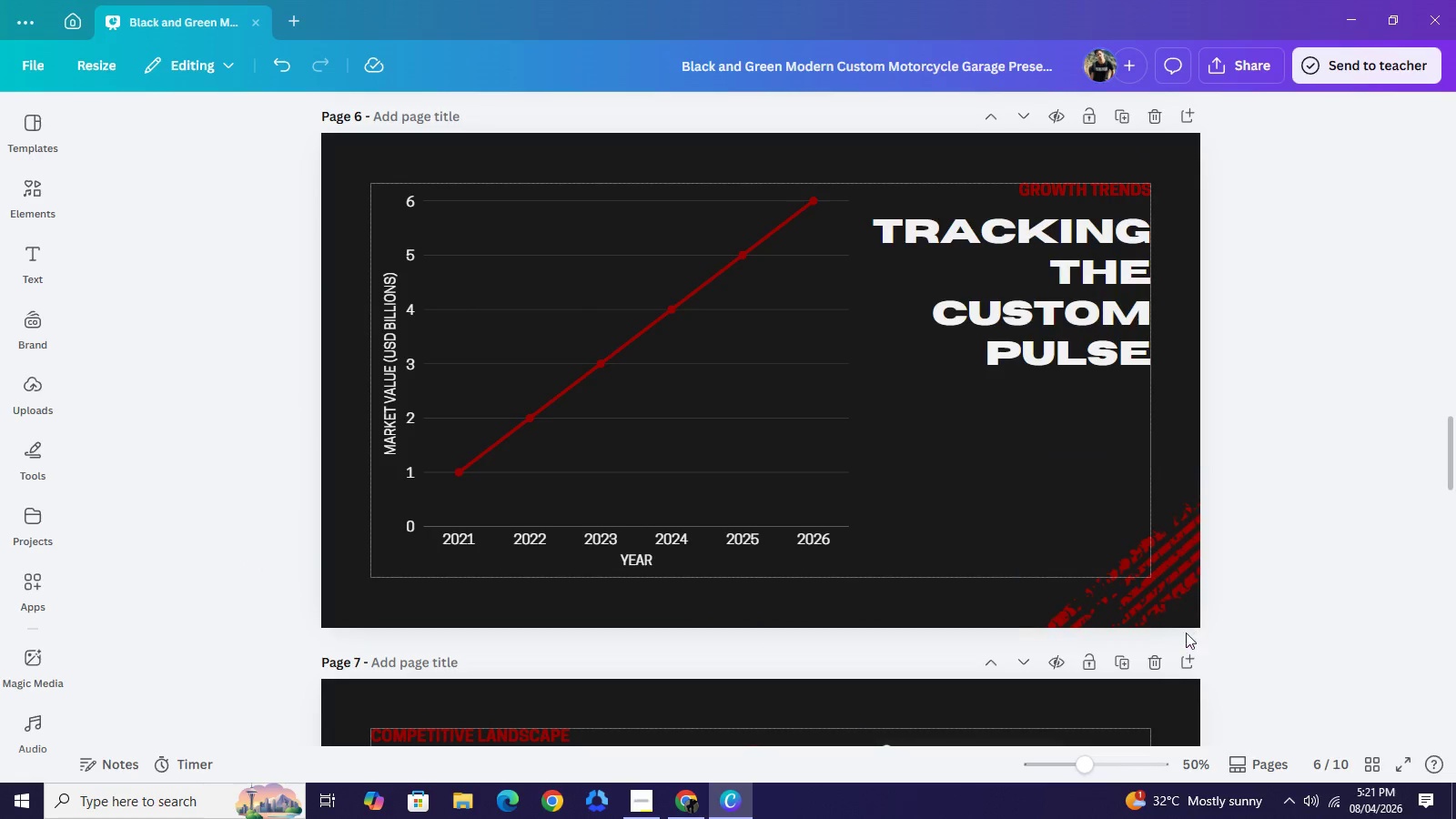 
left_click_drag(start_coordinate=[1165, 587], to_coordinate=[1158, 561])
 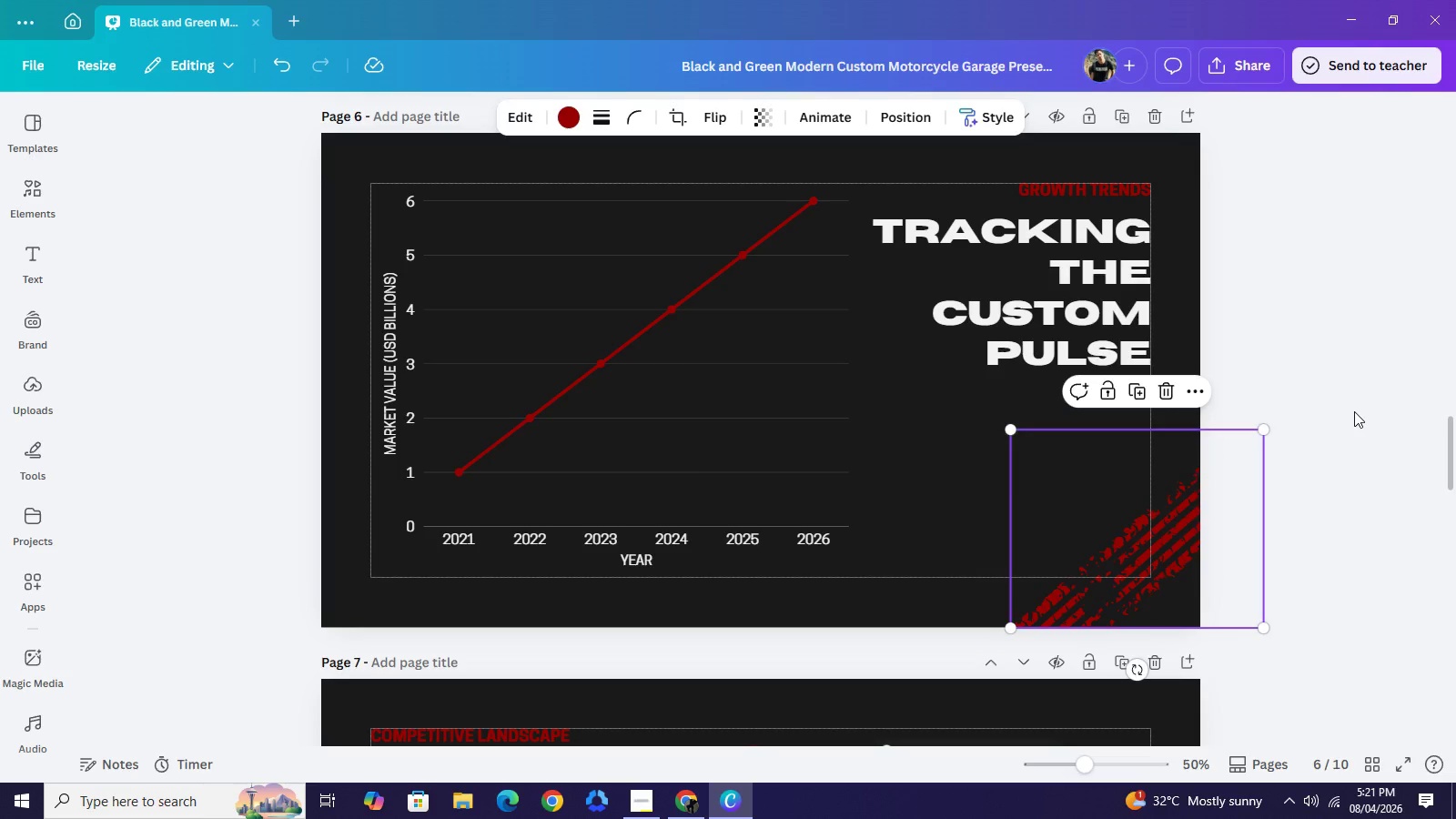 
left_click([1354, 411])
 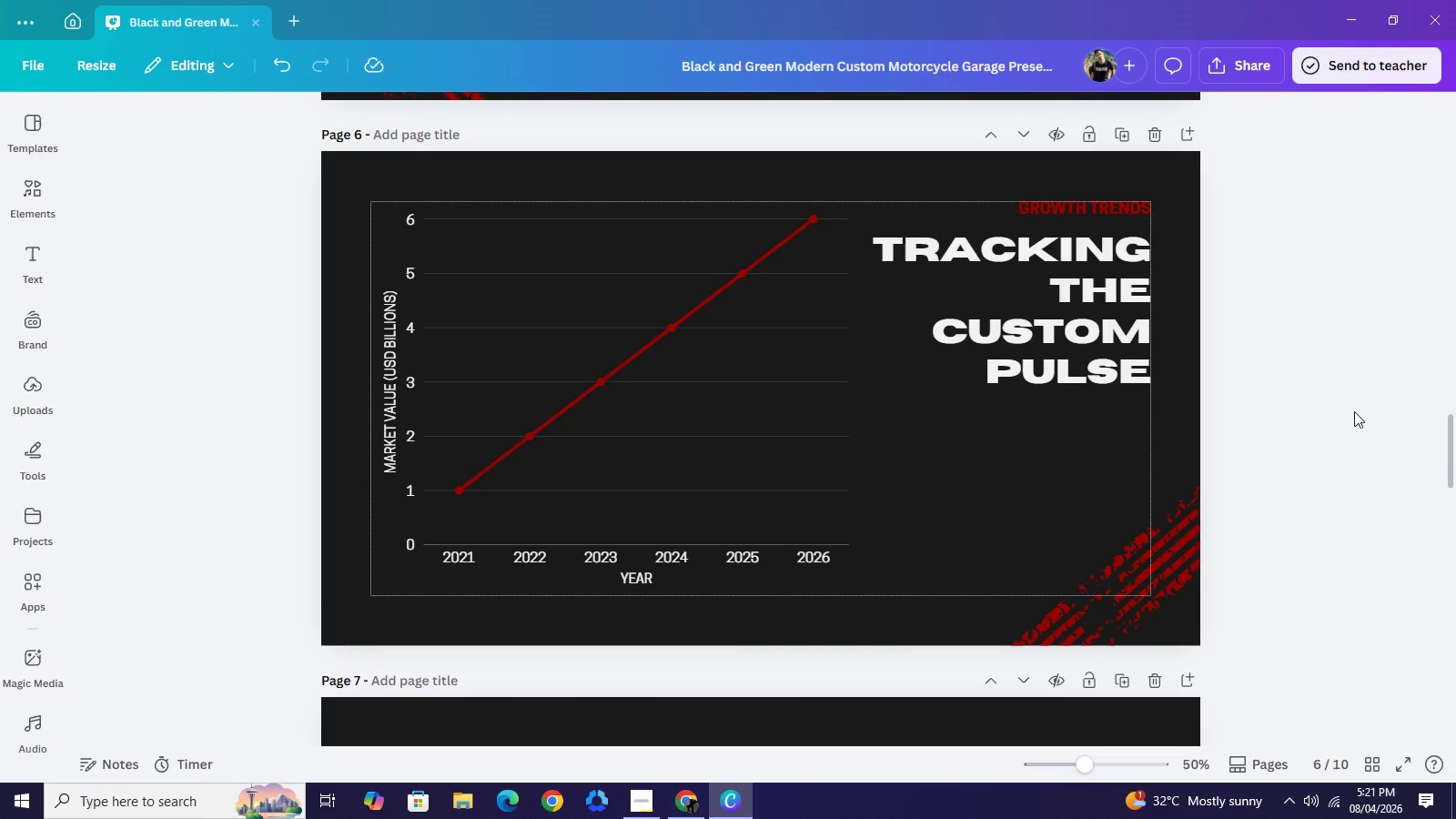 
scroll: coordinate [1354, 411], scroll_direction: up, amount: 3.0
 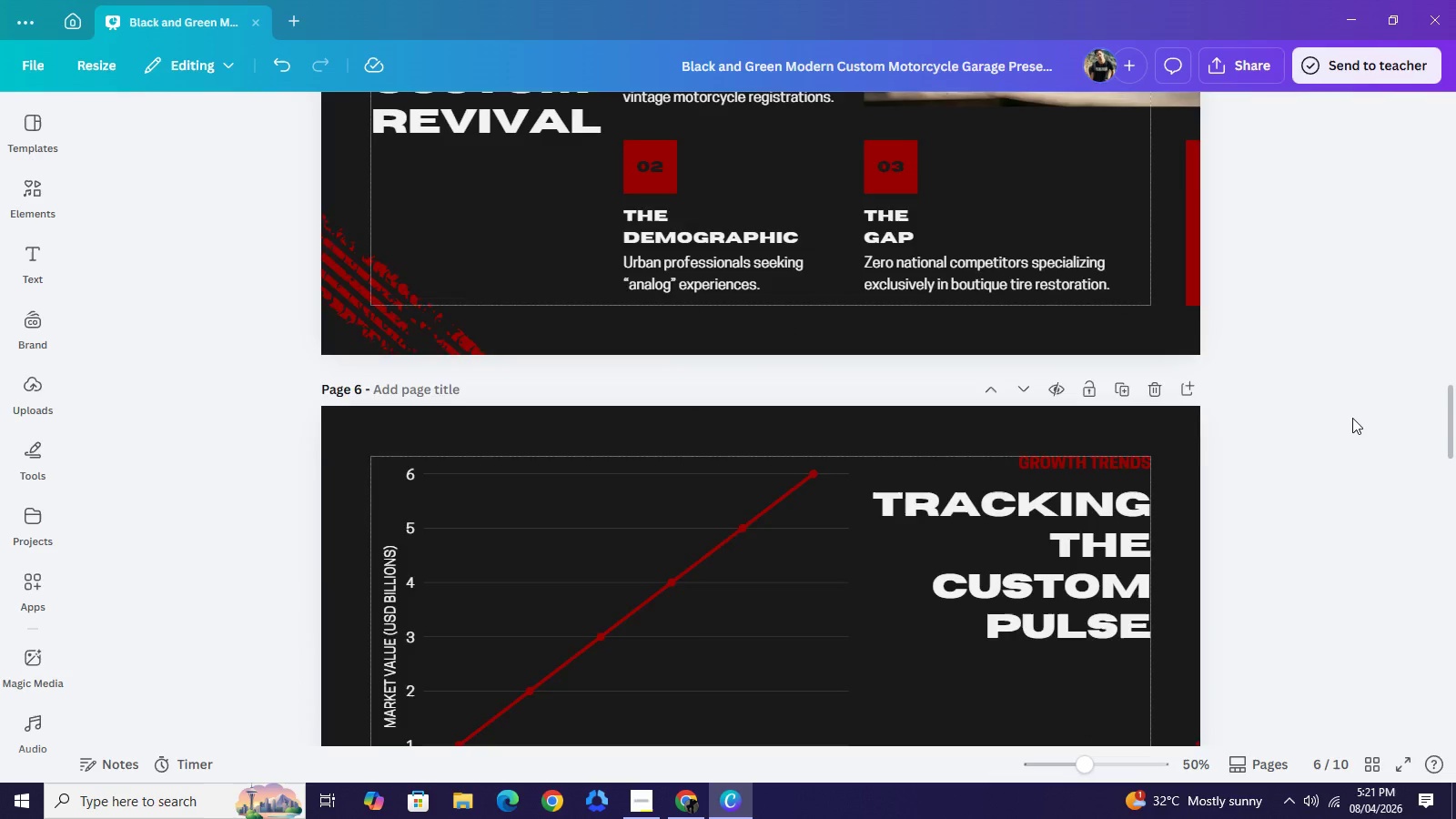 
scroll: coordinate [1347, 433], scroll_direction: down, amount: 4.0
 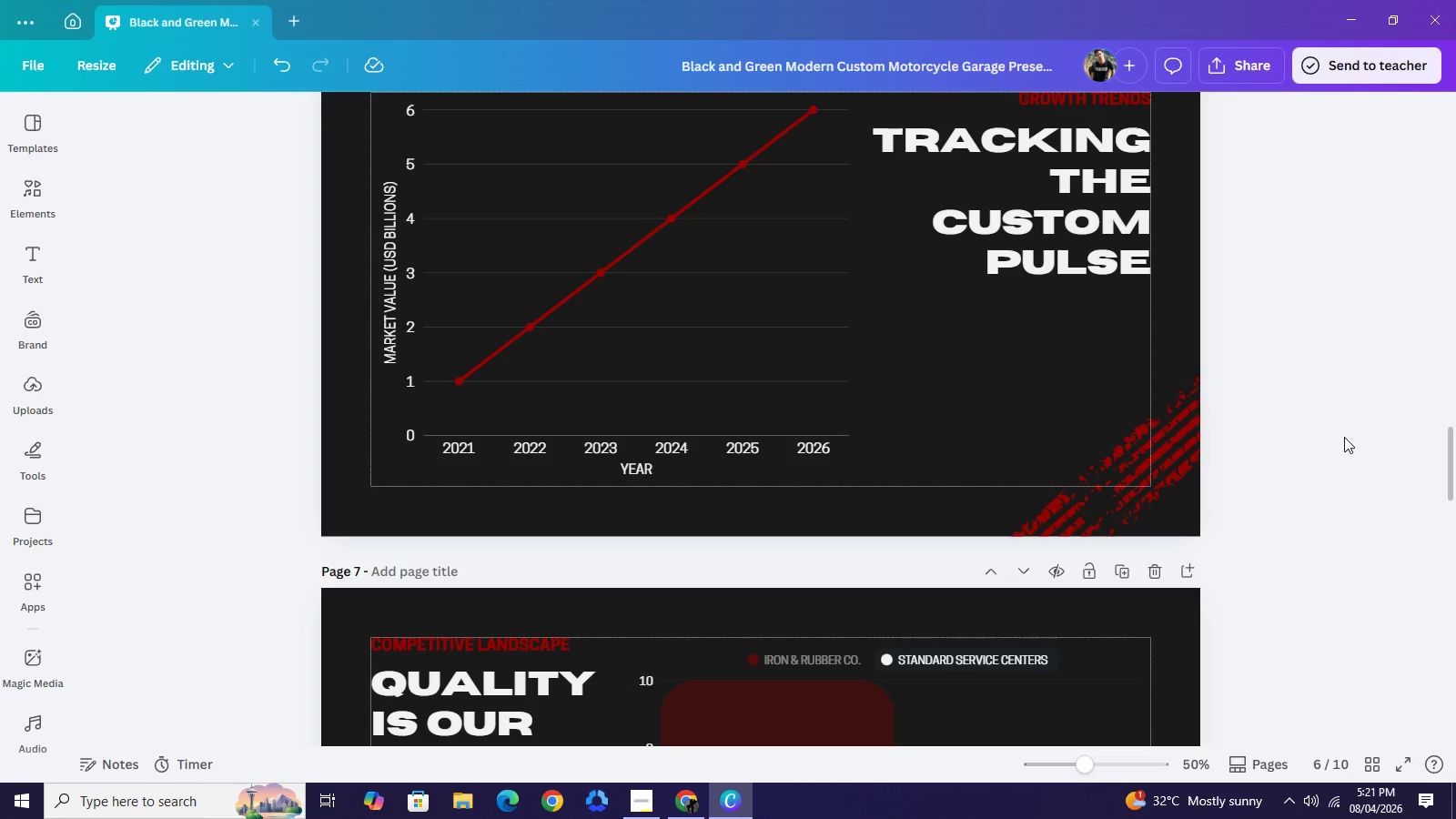 
wait(19.9)
 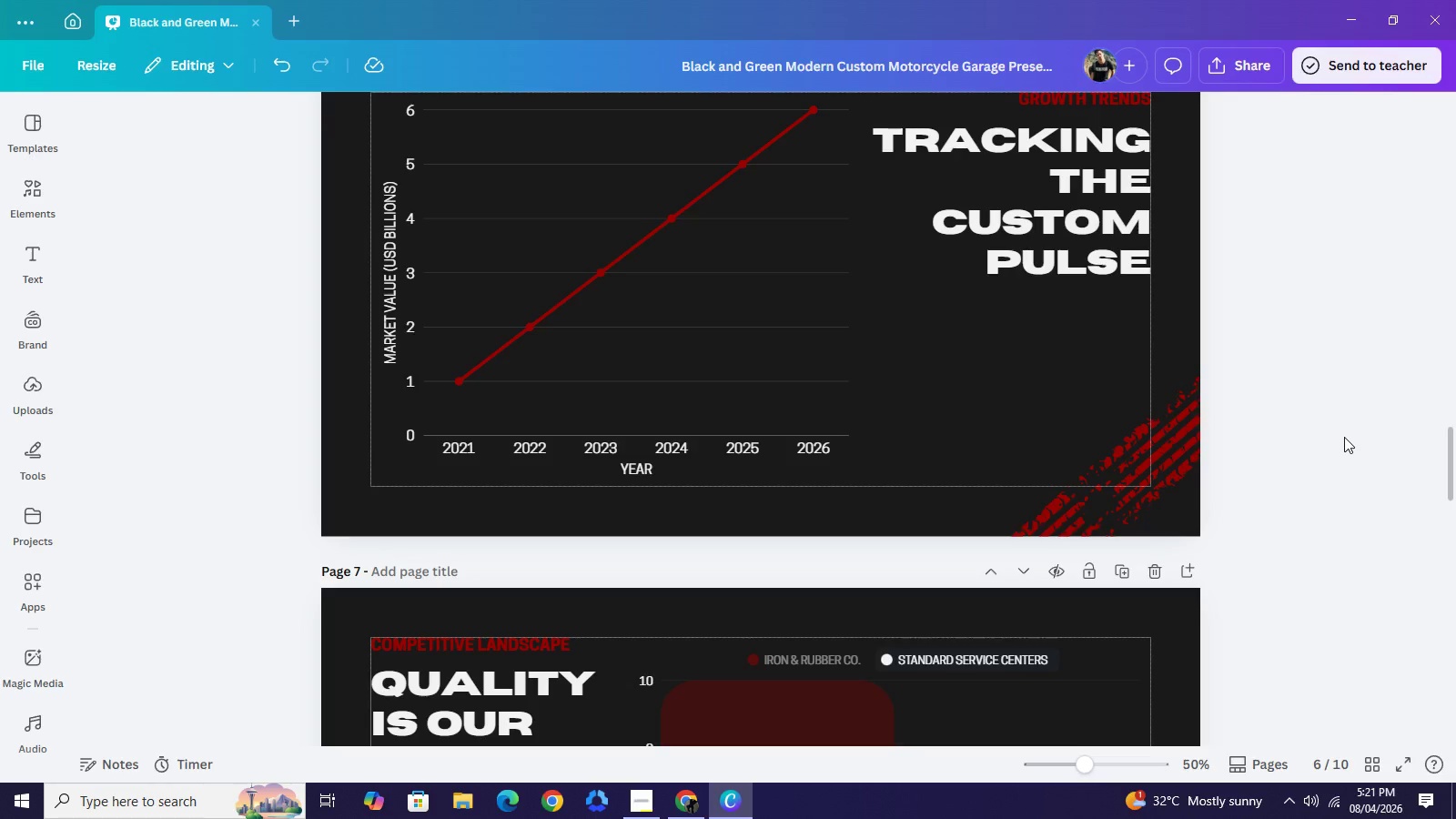 
scroll: coordinate [1394, 604], scroll_direction: down, amount: 4.0
 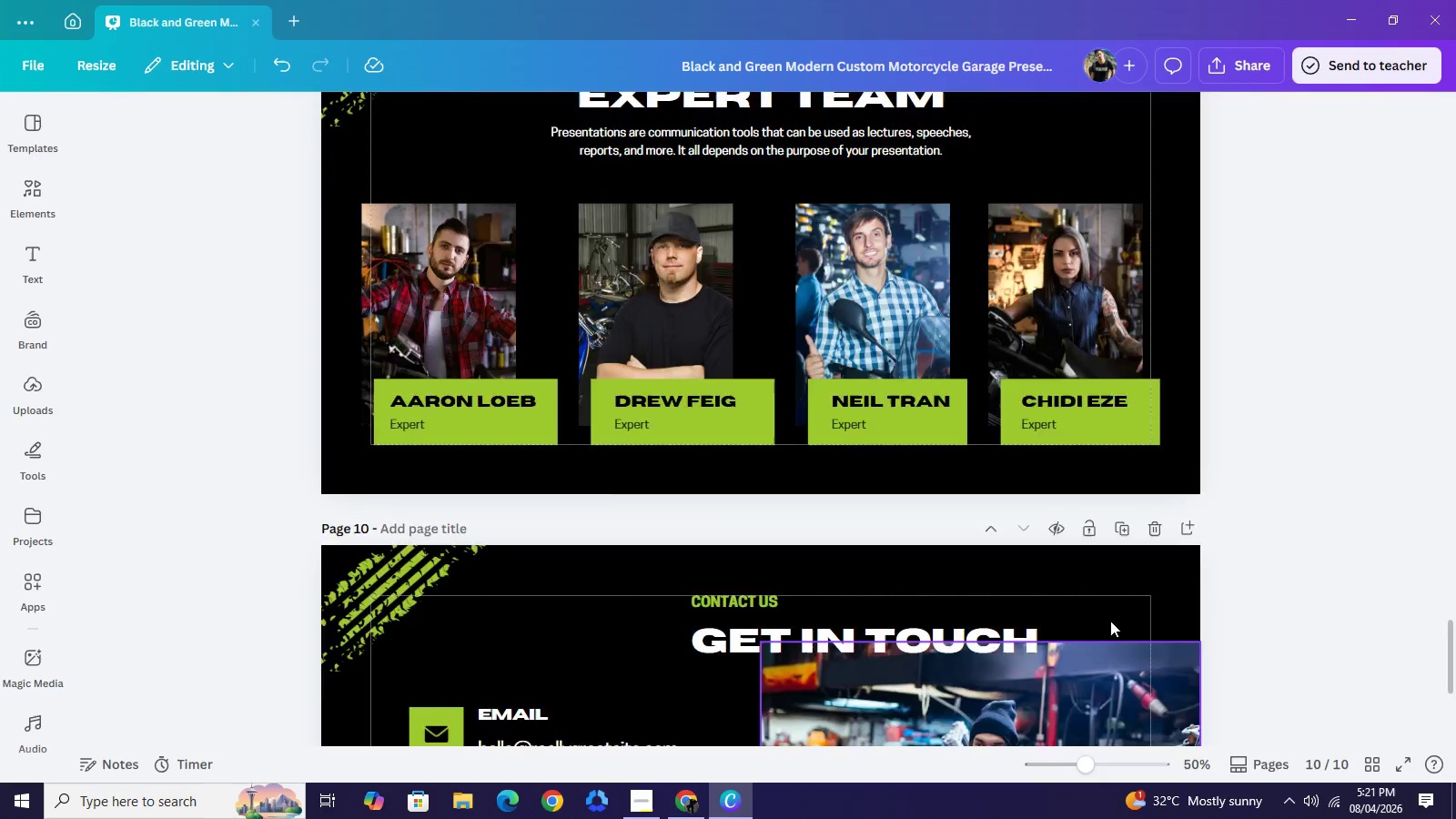 
scroll: coordinate [1109, 622], scroll_direction: up, amount: 3.0
 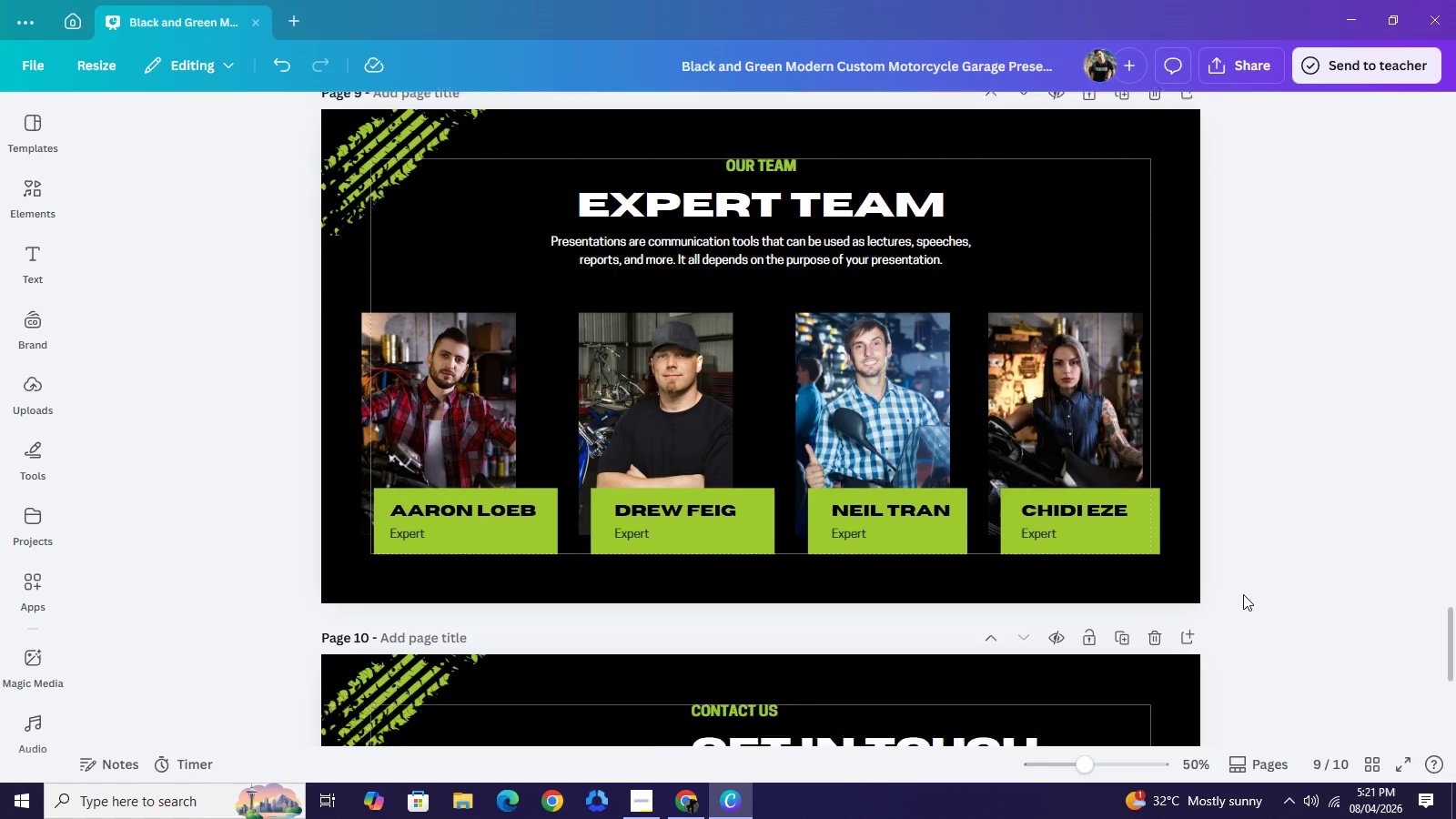 
scroll: coordinate [1243, 594], scroll_direction: down, amount: 3.0
 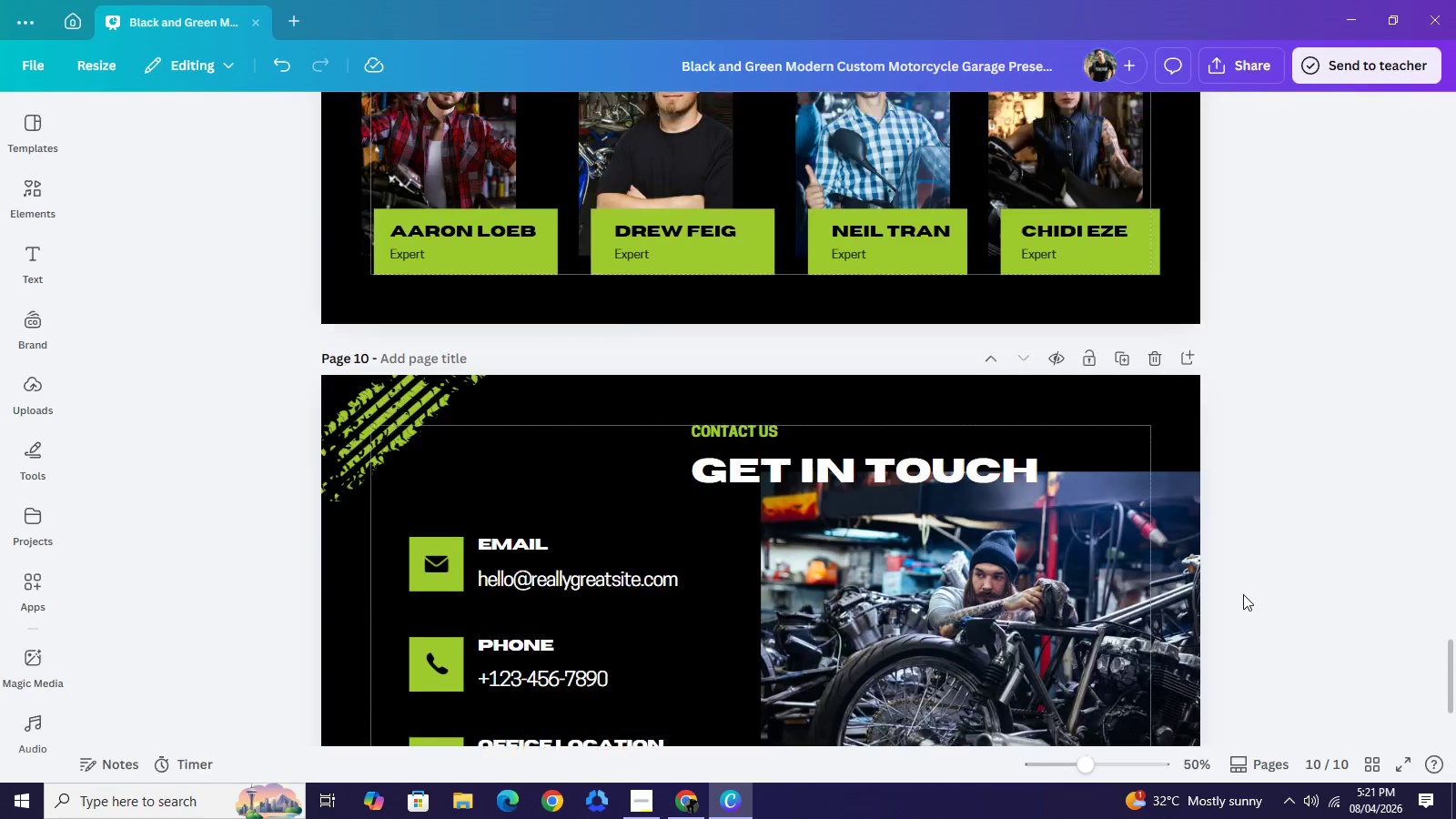 
scroll: coordinate [1243, 595], scroll_direction: up, amount: 9.0
 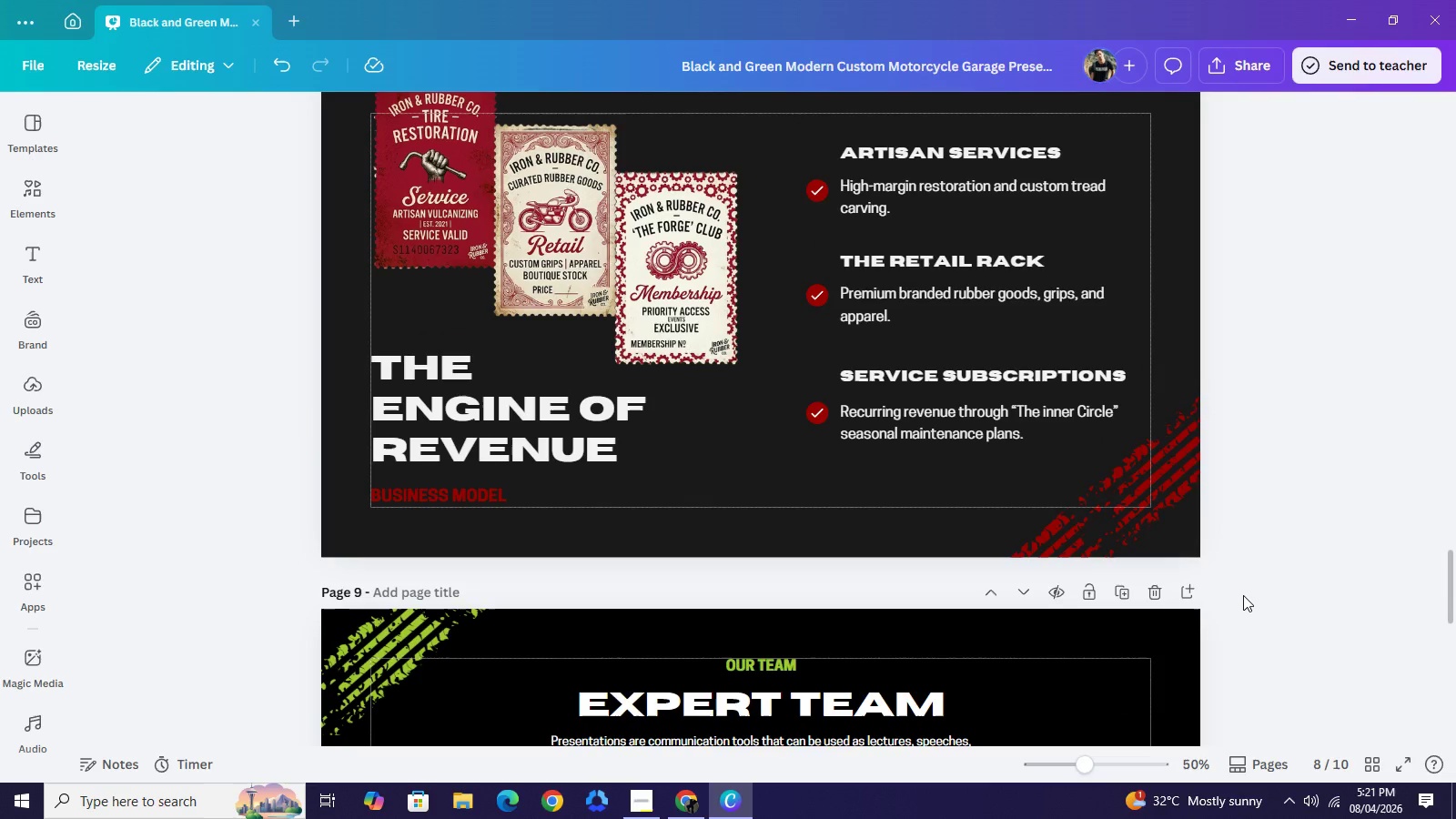 
wait(5.88)
 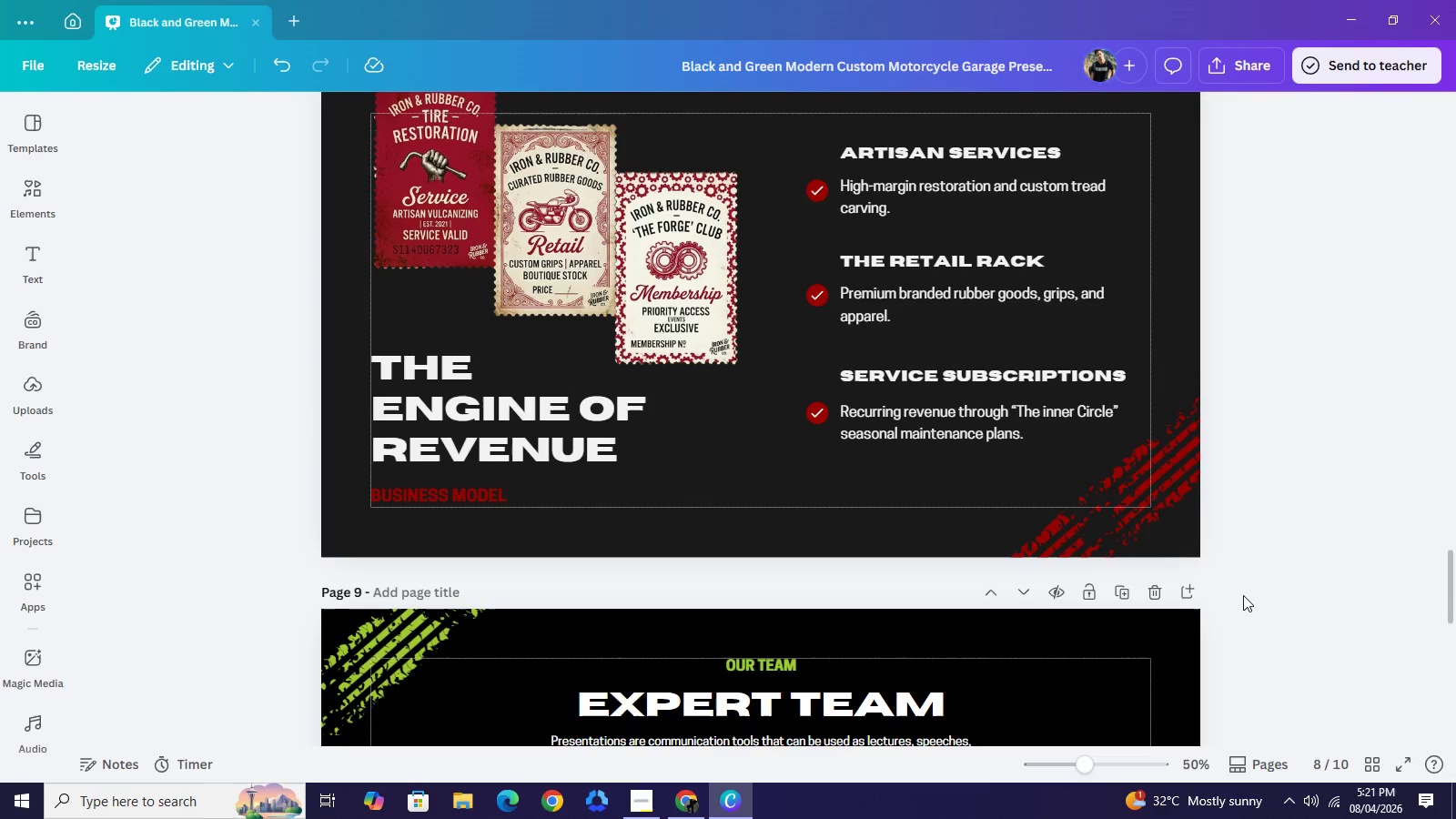 
scroll: coordinate [1178, 382], scroll_direction: up, amount: 2.0
 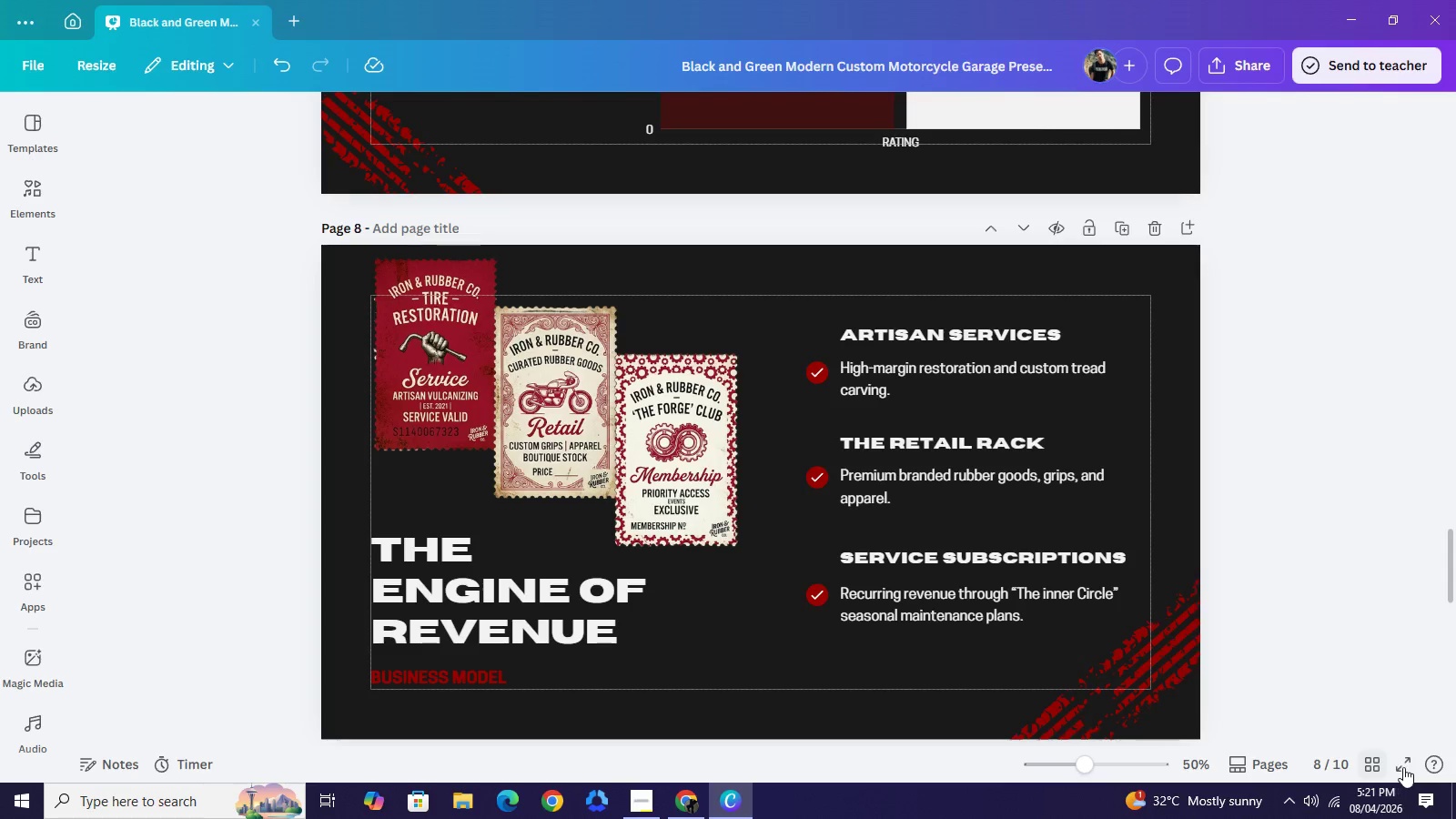 
left_click([1375, 772])
 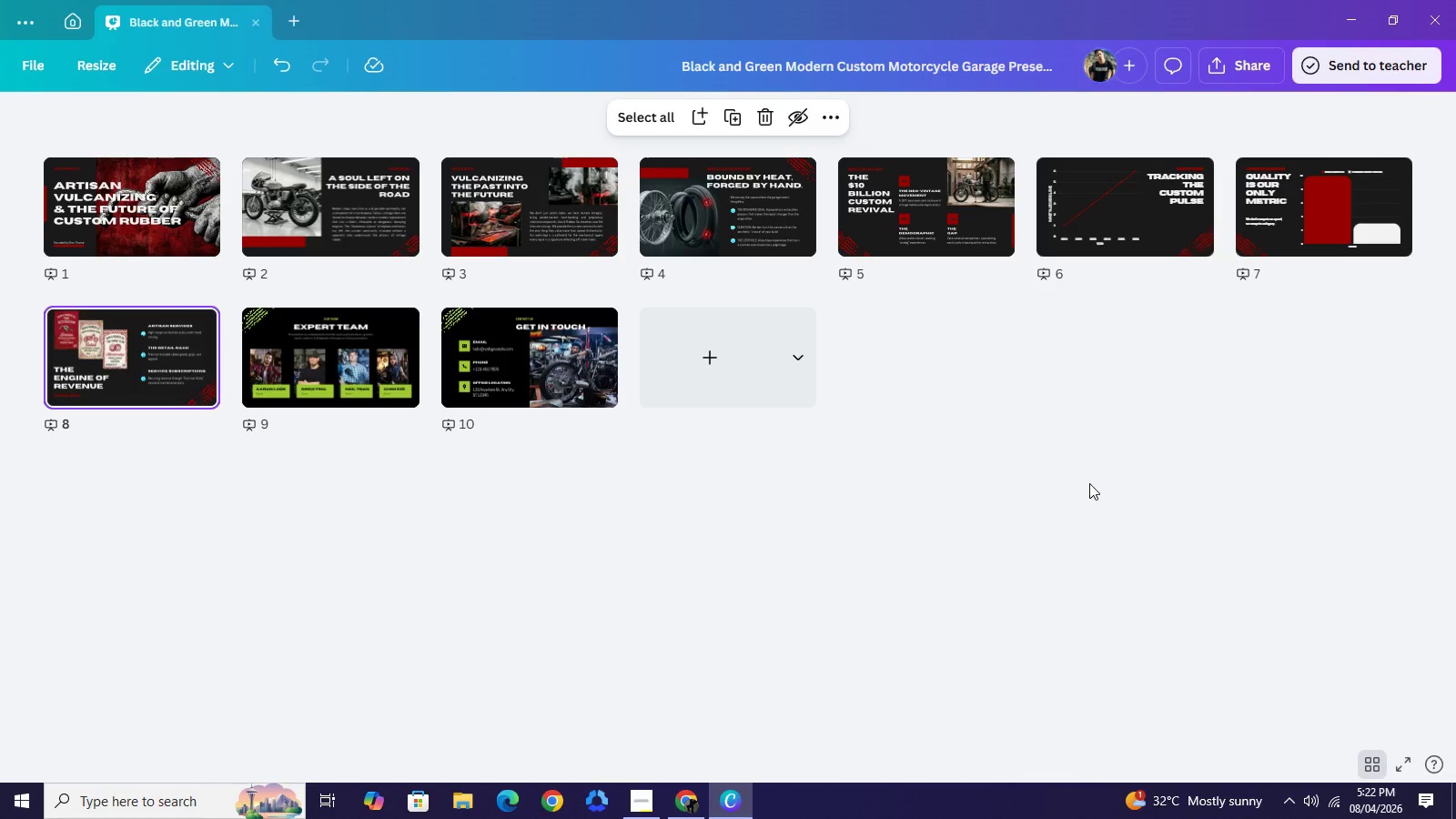 
wait(19.7)
 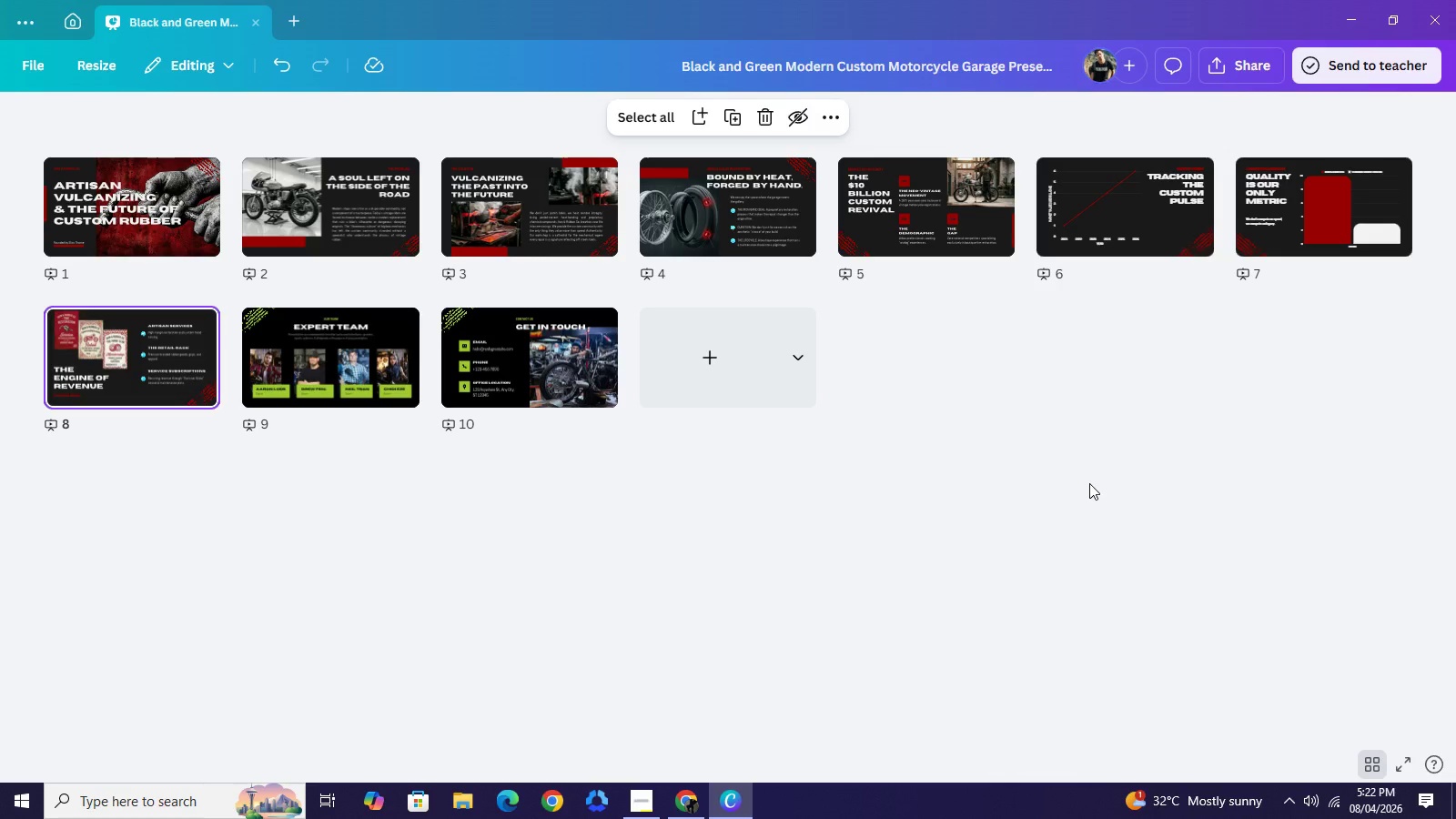 
double_click([740, 226])
 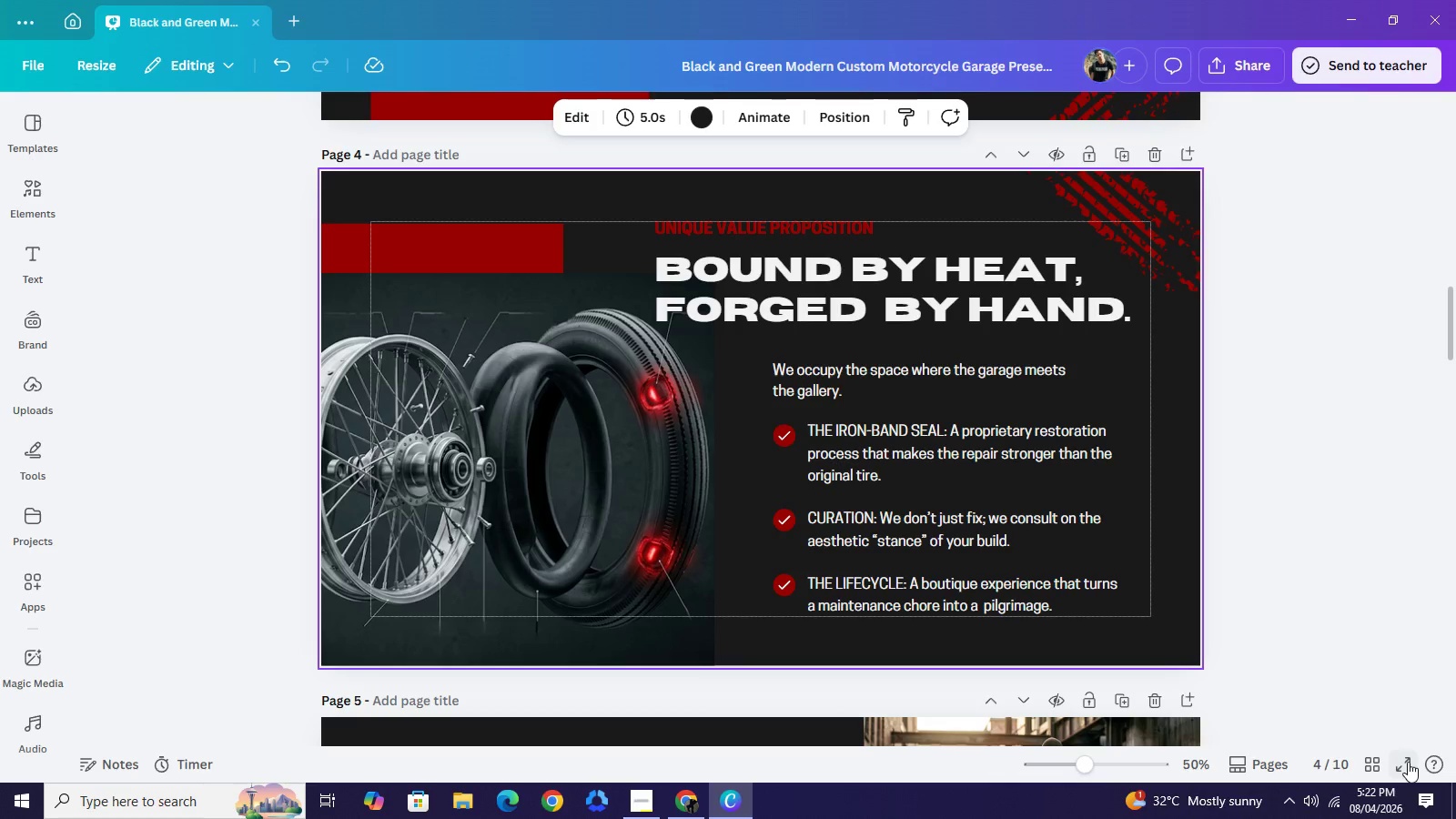 
left_click([1380, 764])
 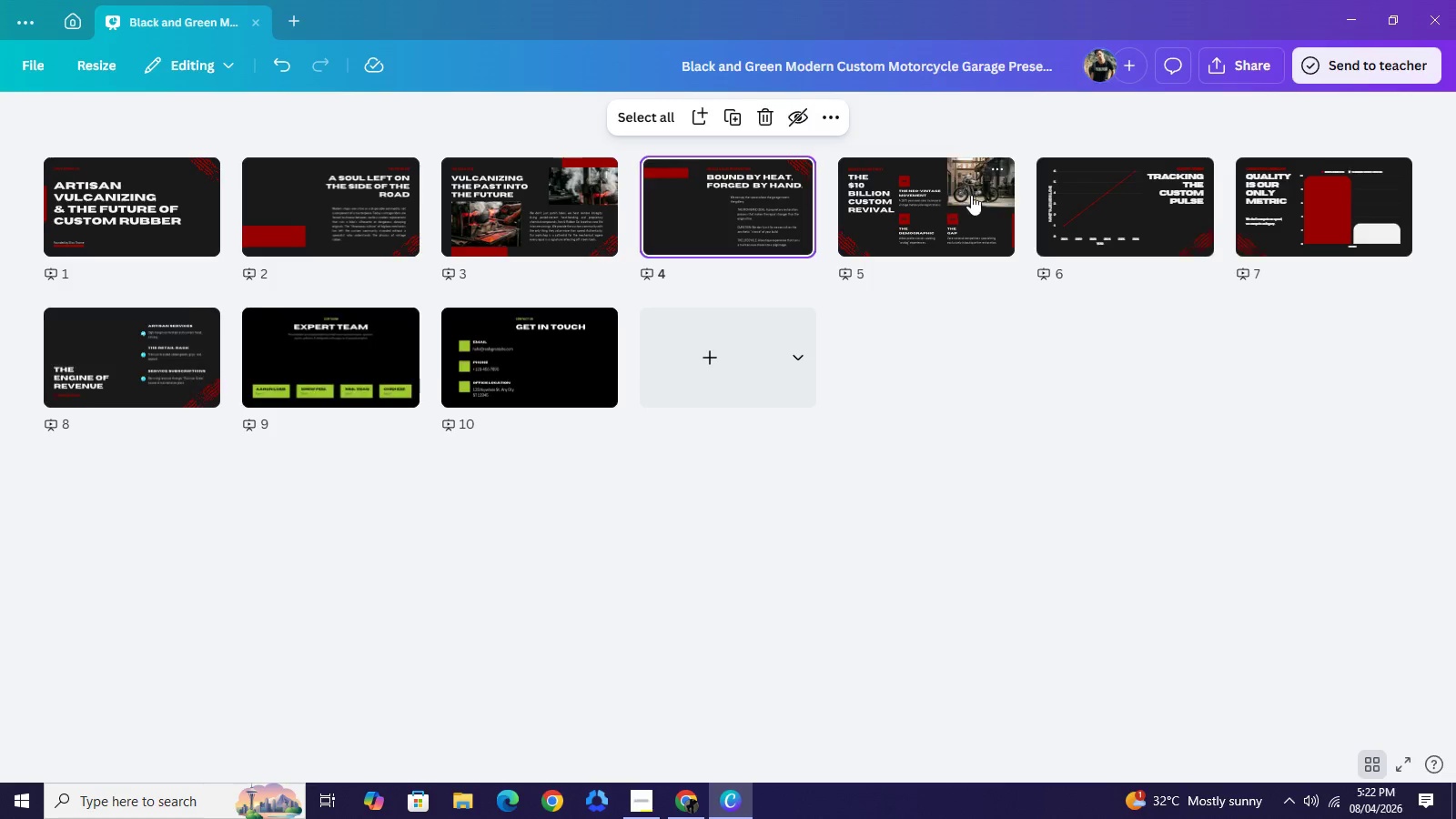 
mouse_move([1010, 190])
 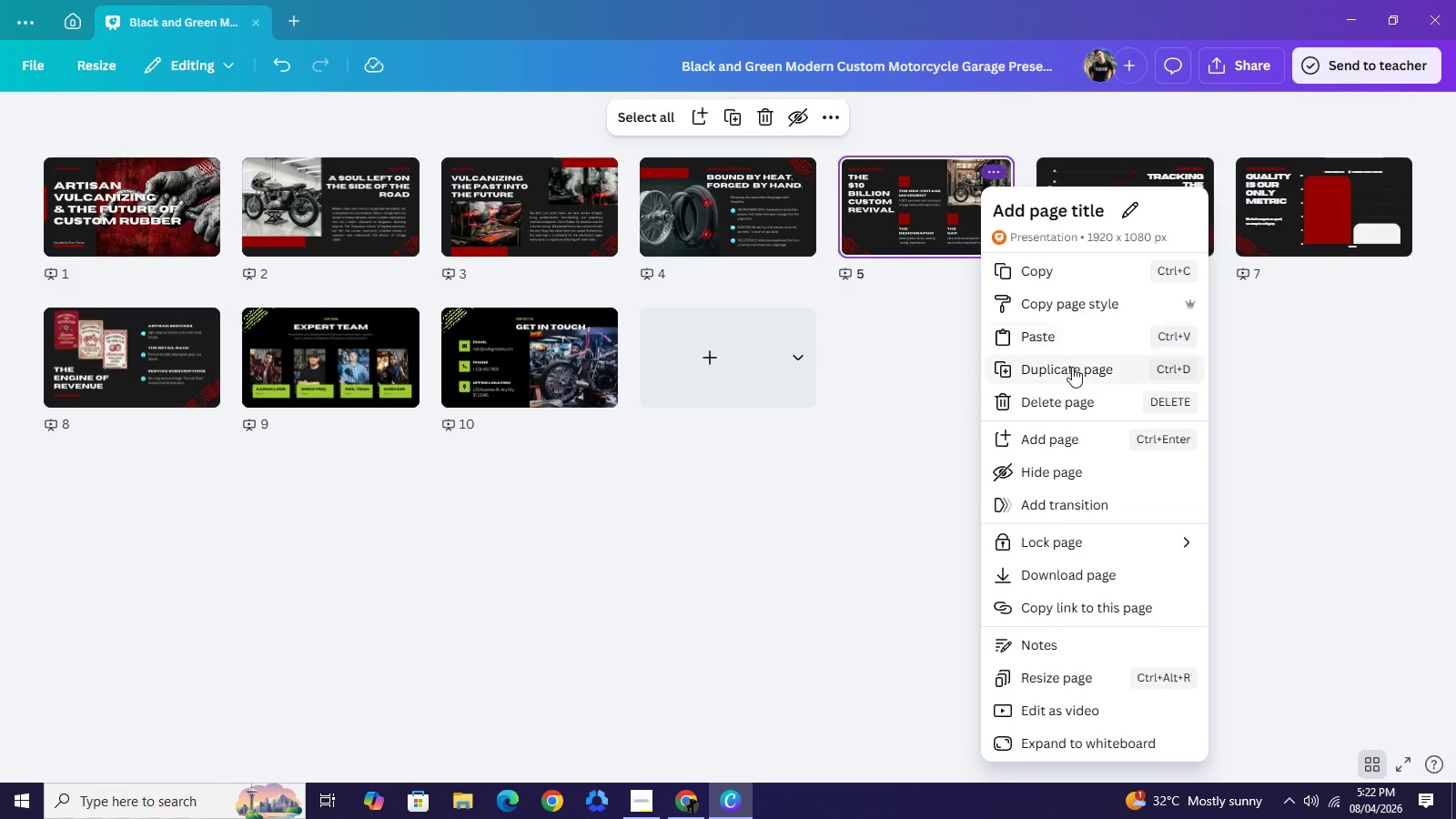 
mouse_move([1041, 361])
 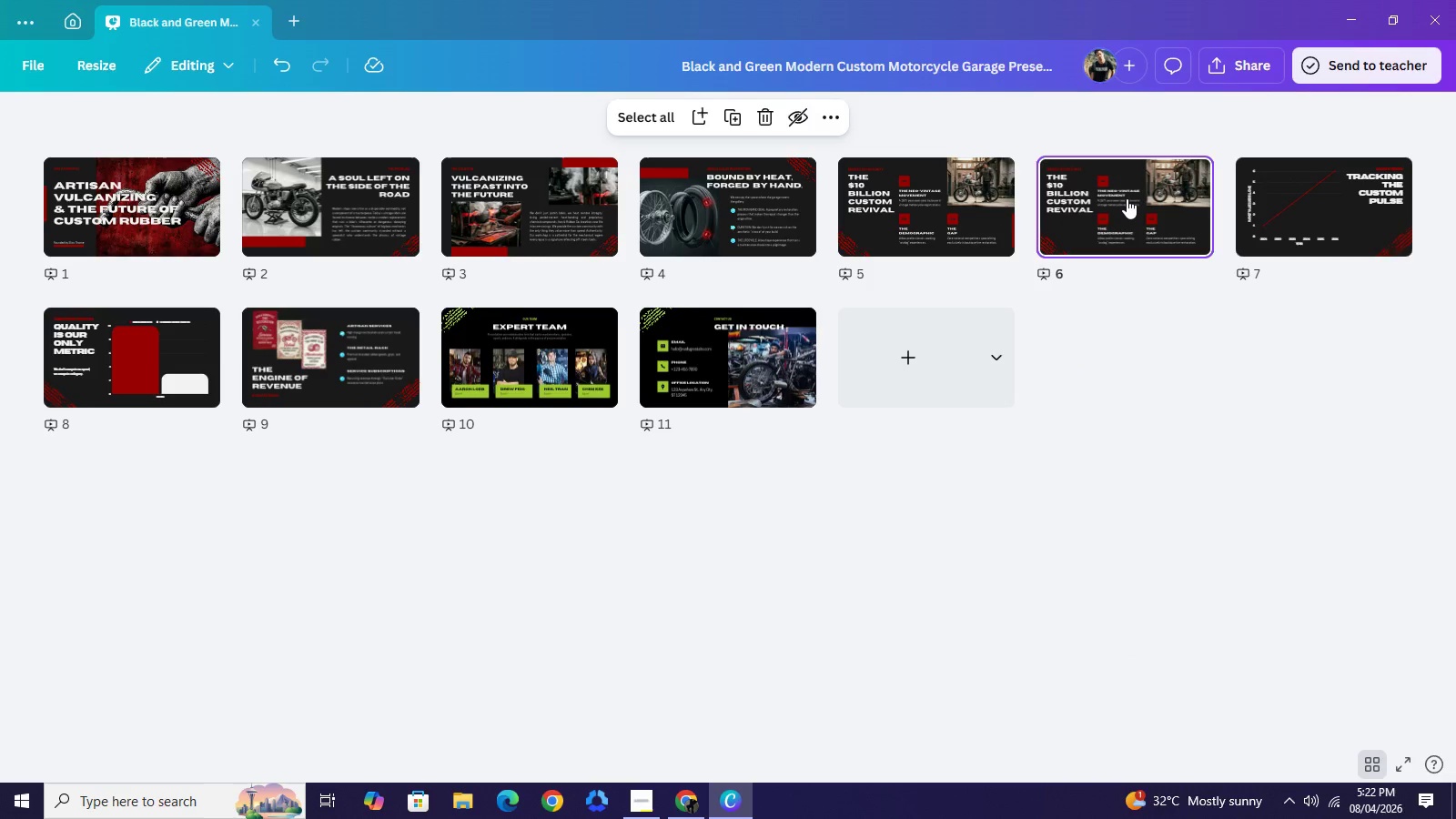 
left_click_drag(start_coordinate=[1127, 198], to_coordinate=[454, 370])
 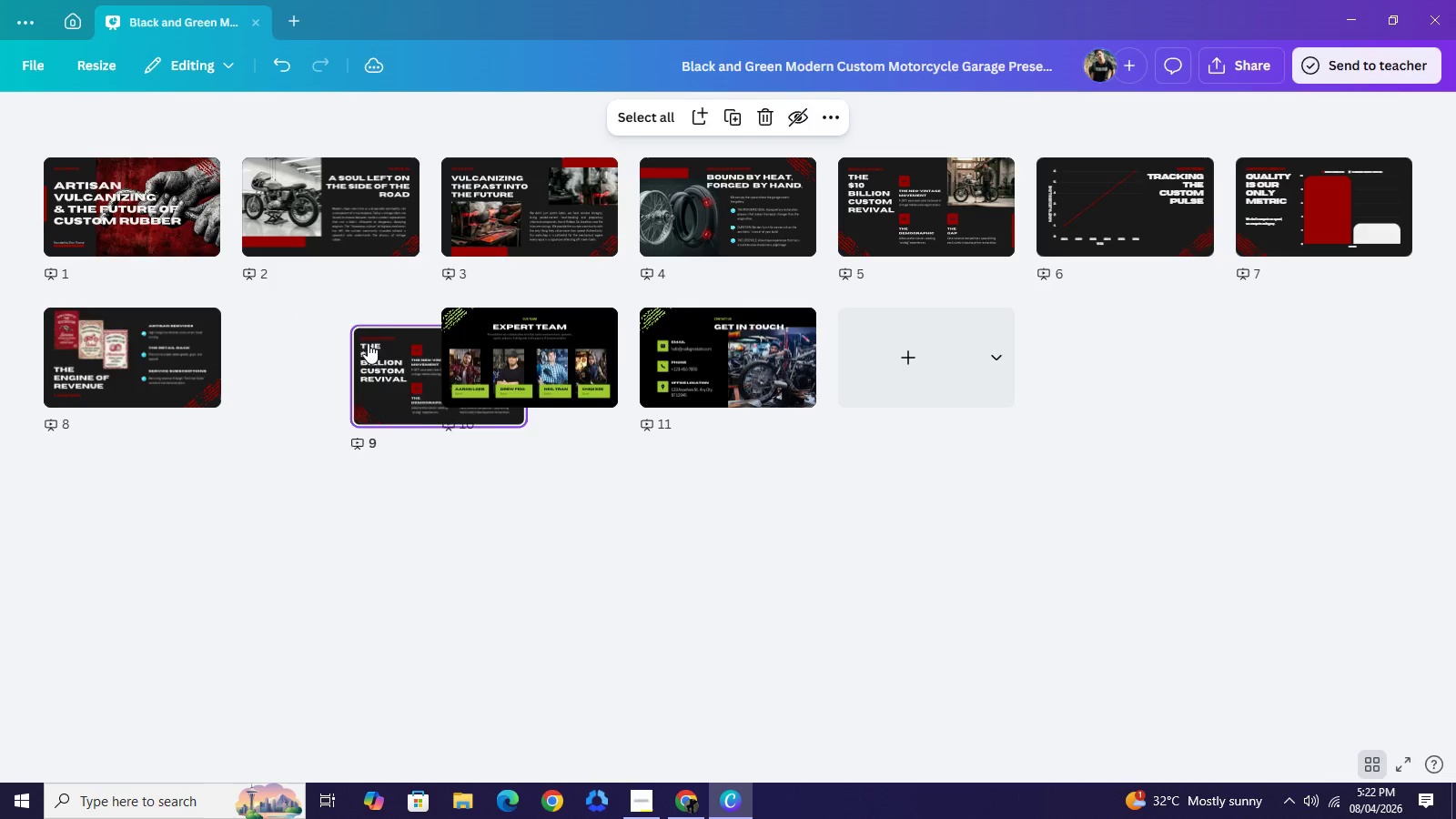 
double_click([368, 343])
 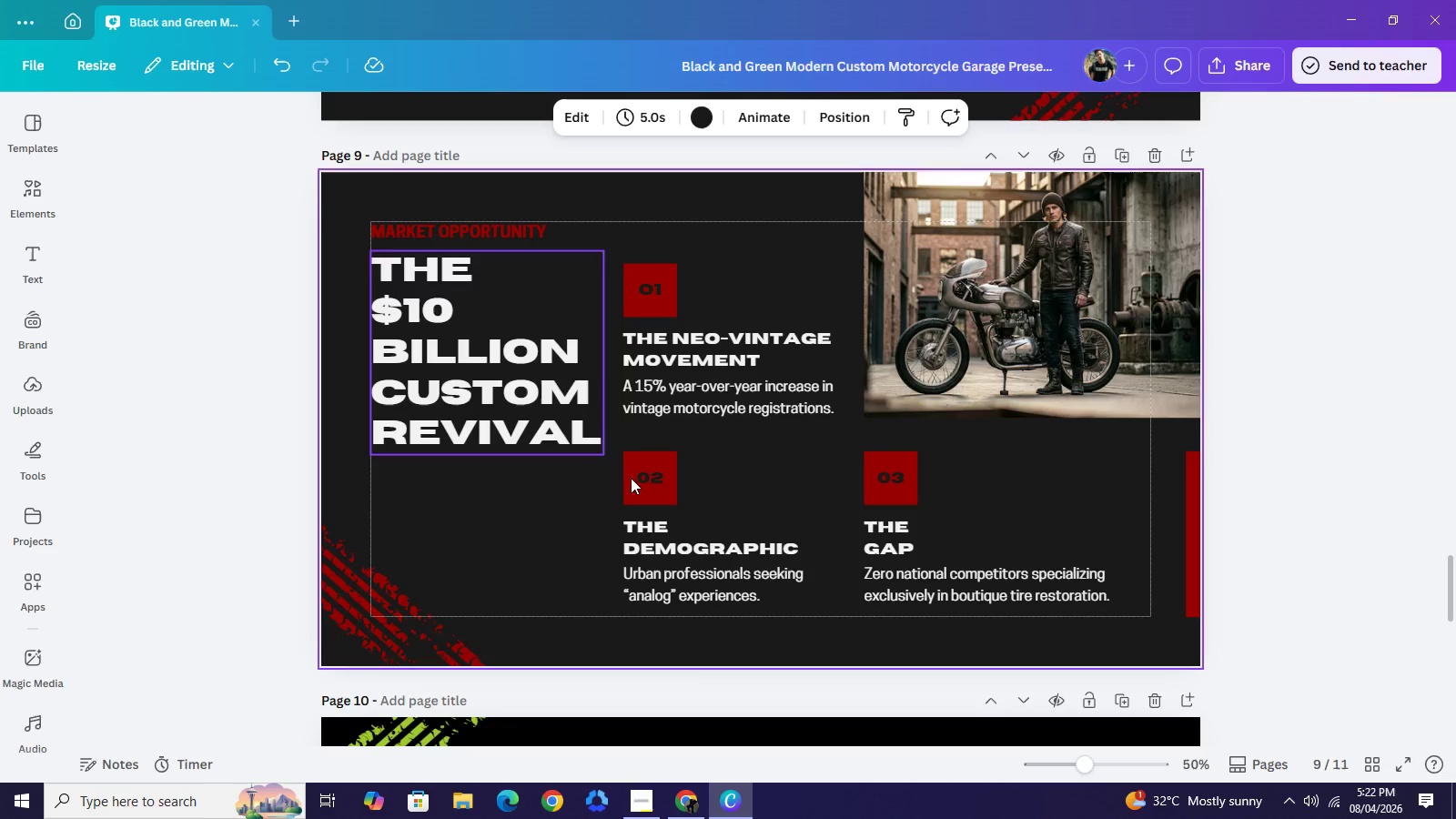 
scroll: coordinate [1225, 323], scroll_direction: up, amount: 4.0
 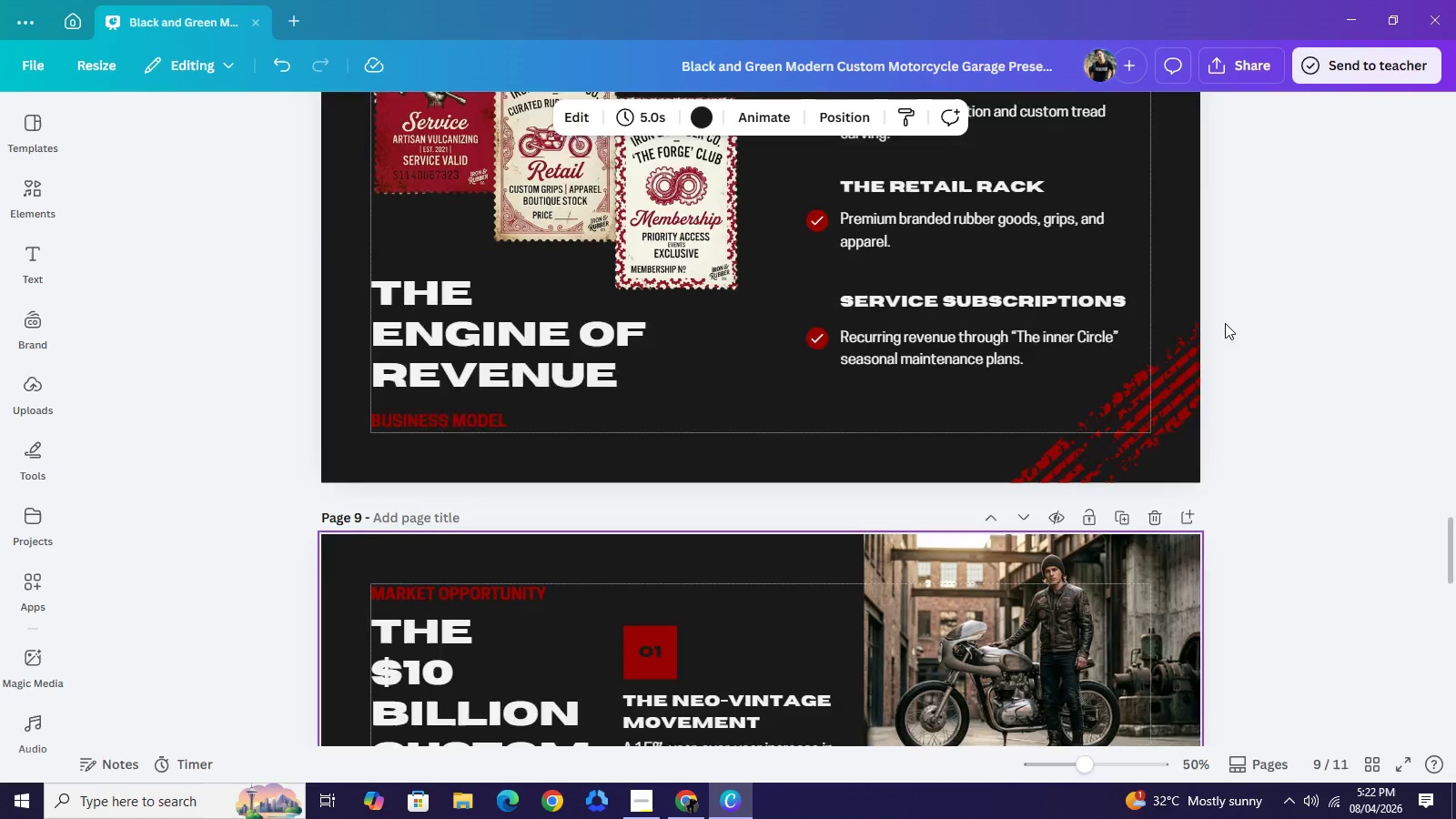 
scroll: coordinate [1223, 332], scroll_direction: down, amount: 5.0
 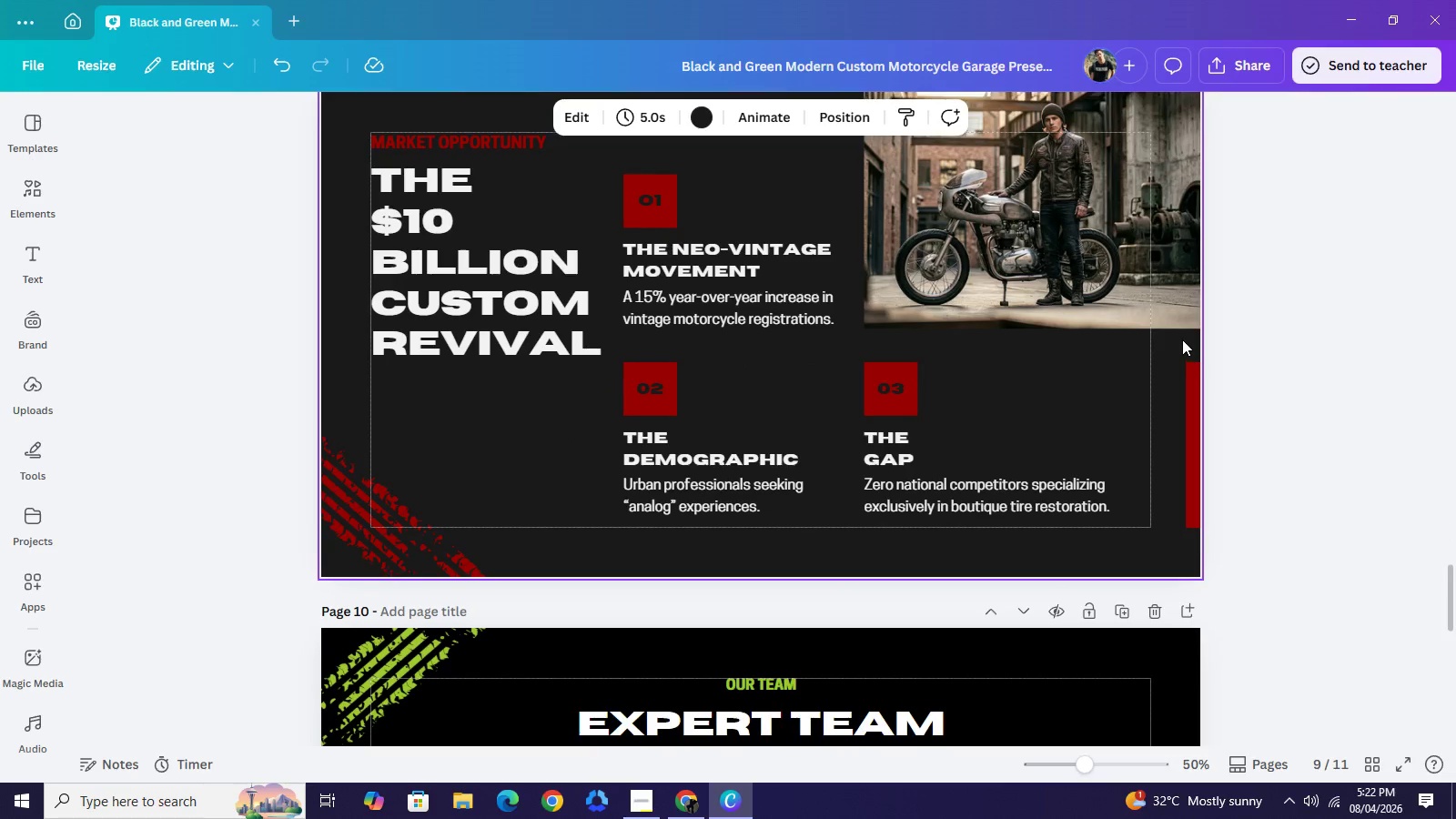 
scroll: coordinate [1182, 339], scroll_direction: up, amount: 1.0
 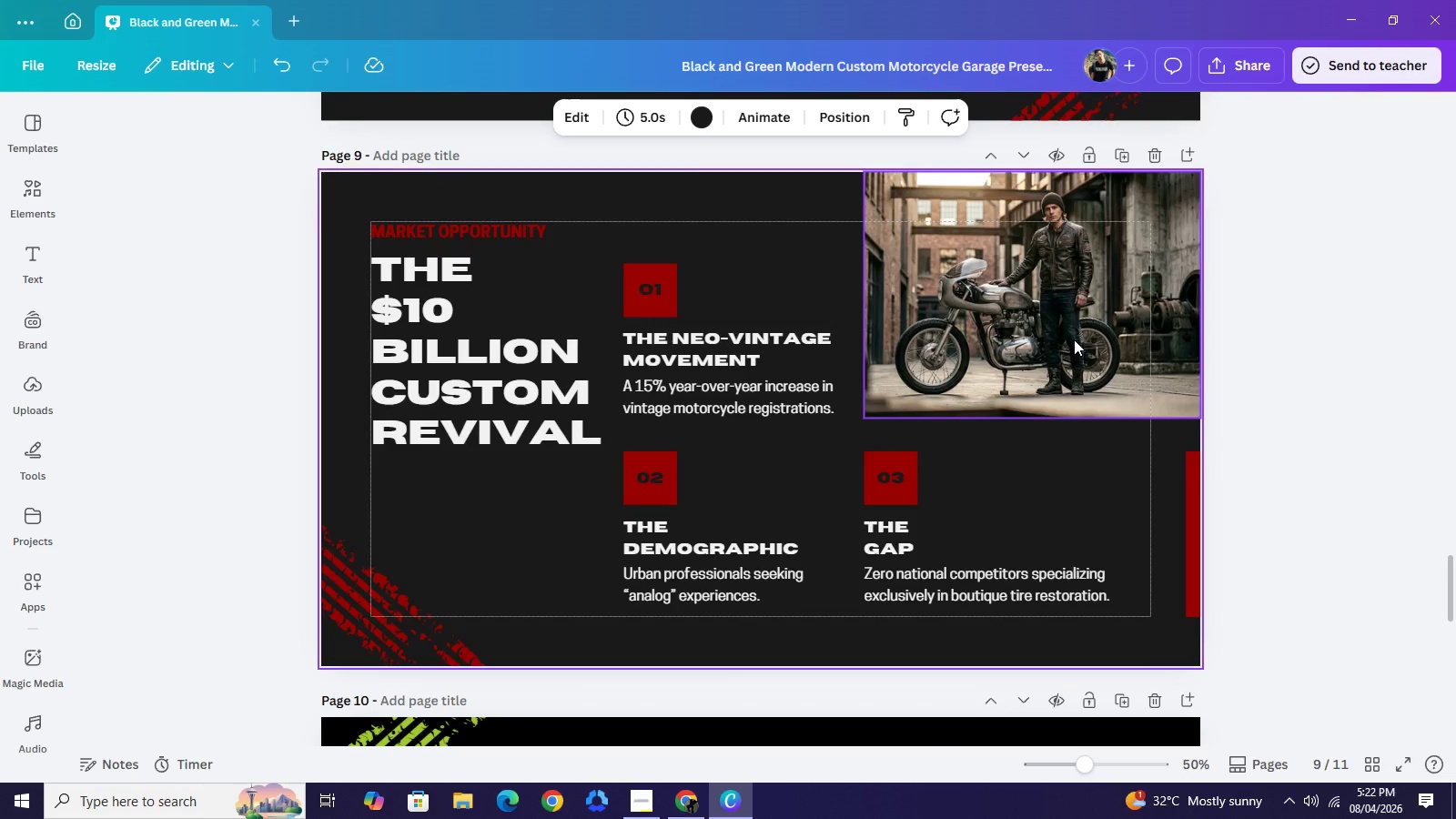 
left_click_drag(start_coordinate=[1074, 339], to_coordinate=[616, 492])
 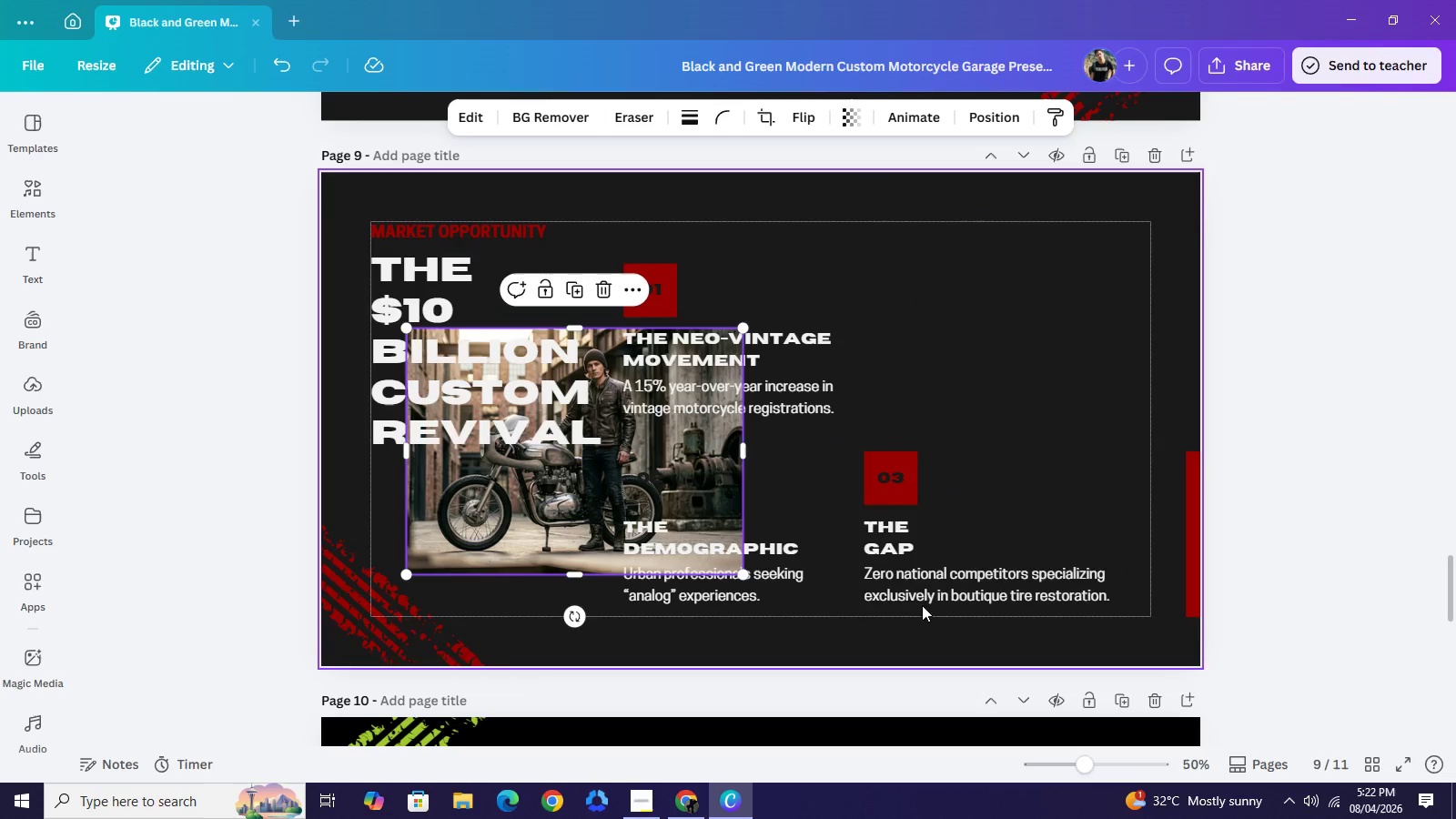 
left_click_drag(start_coordinate=[948, 646], to_coordinate=[894, 448])
 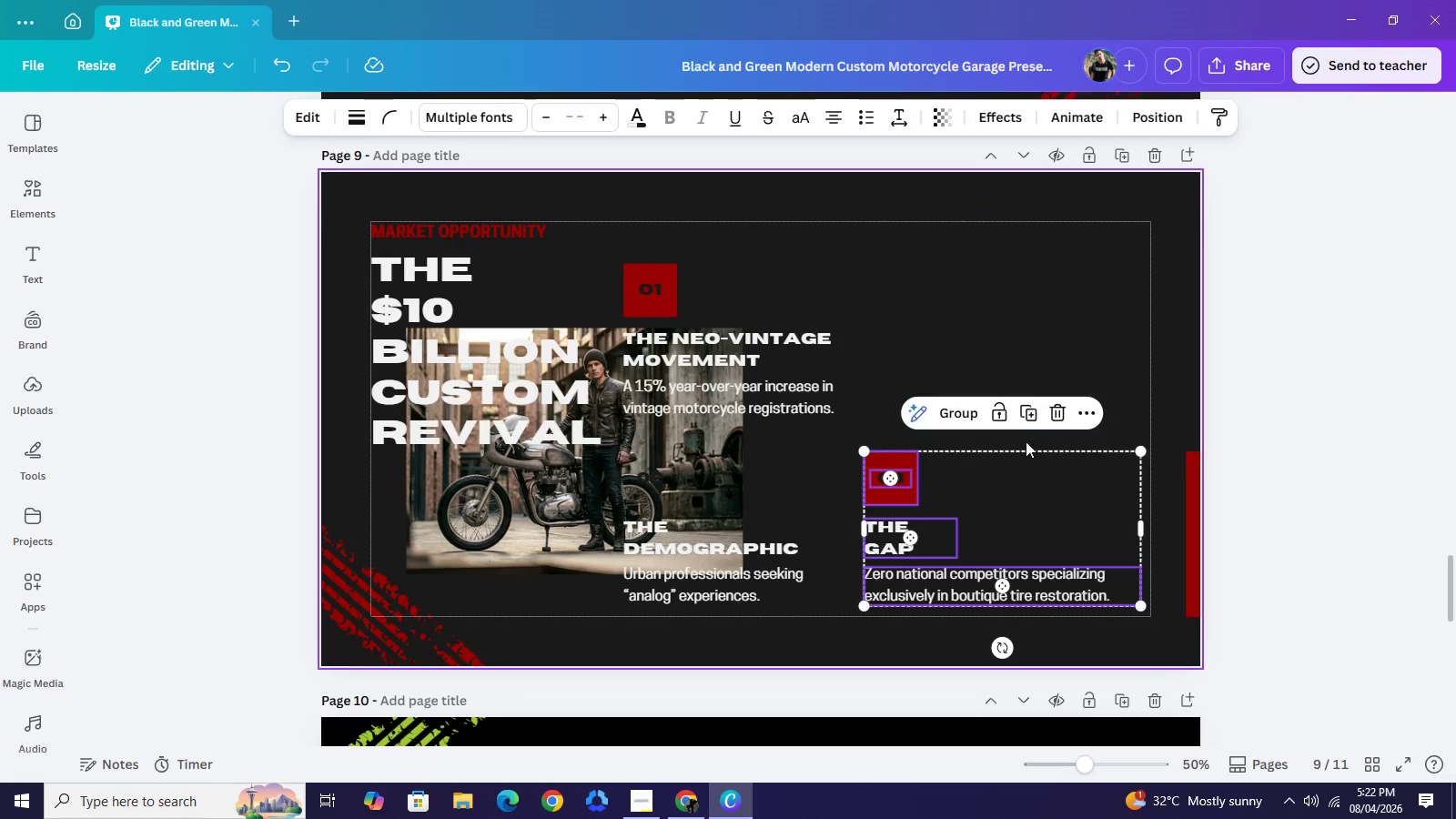 
left_click_drag(start_coordinate=[1035, 506], to_coordinate=[1045, 318])
 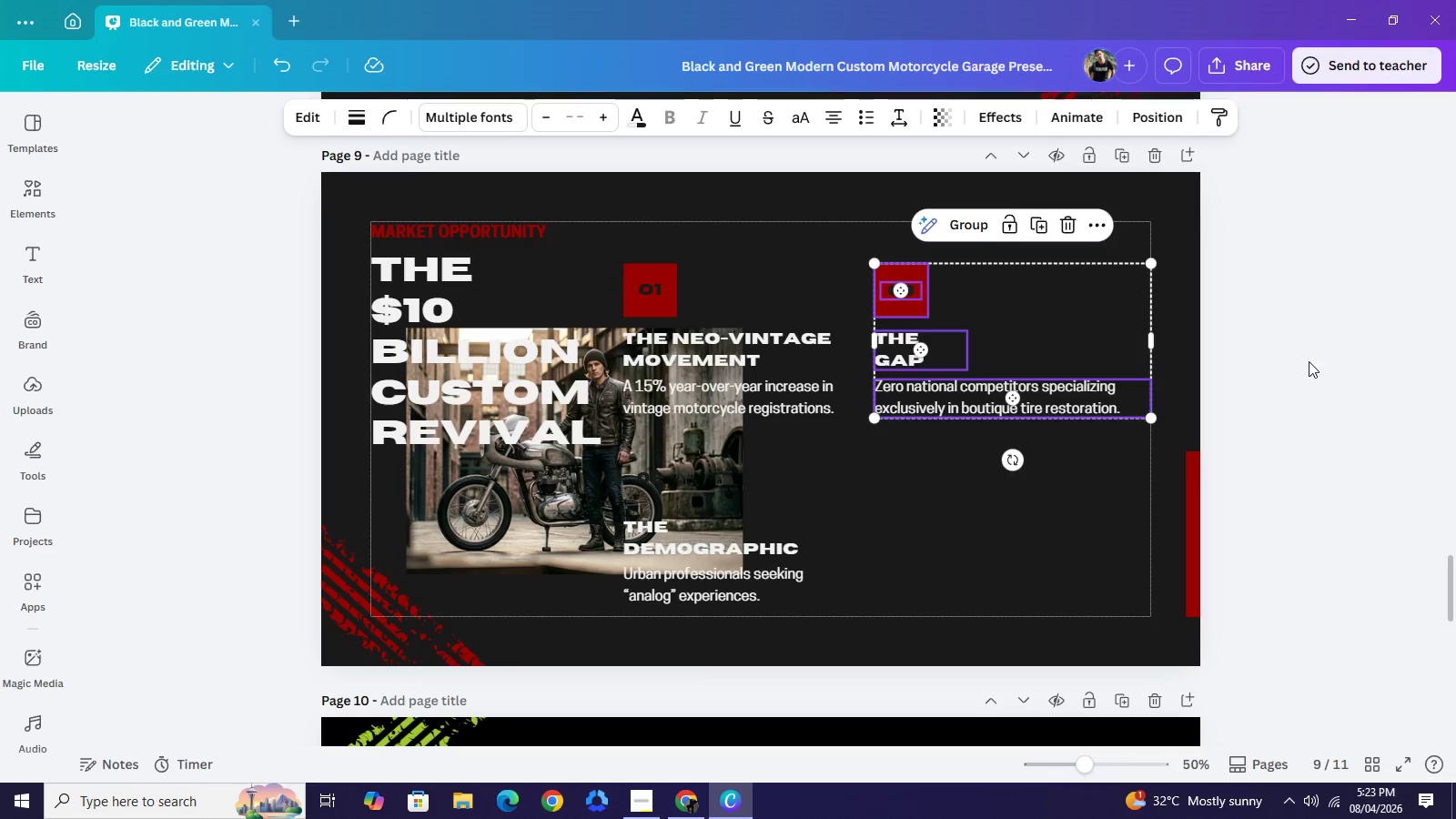 
left_click([1341, 354])
 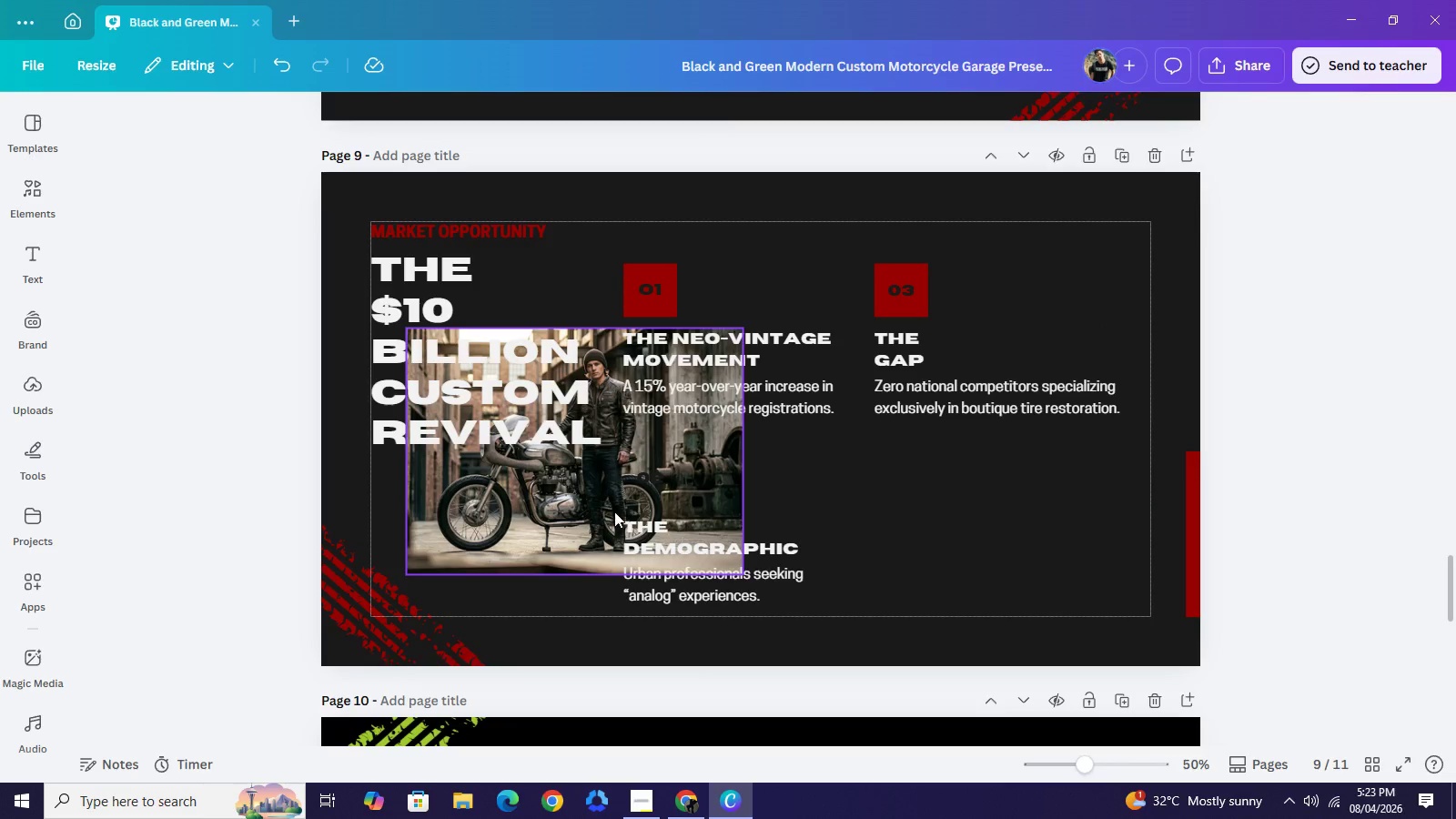 
left_click_drag(start_coordinate=[576, 507], to_coordinate=[1004, 588])
 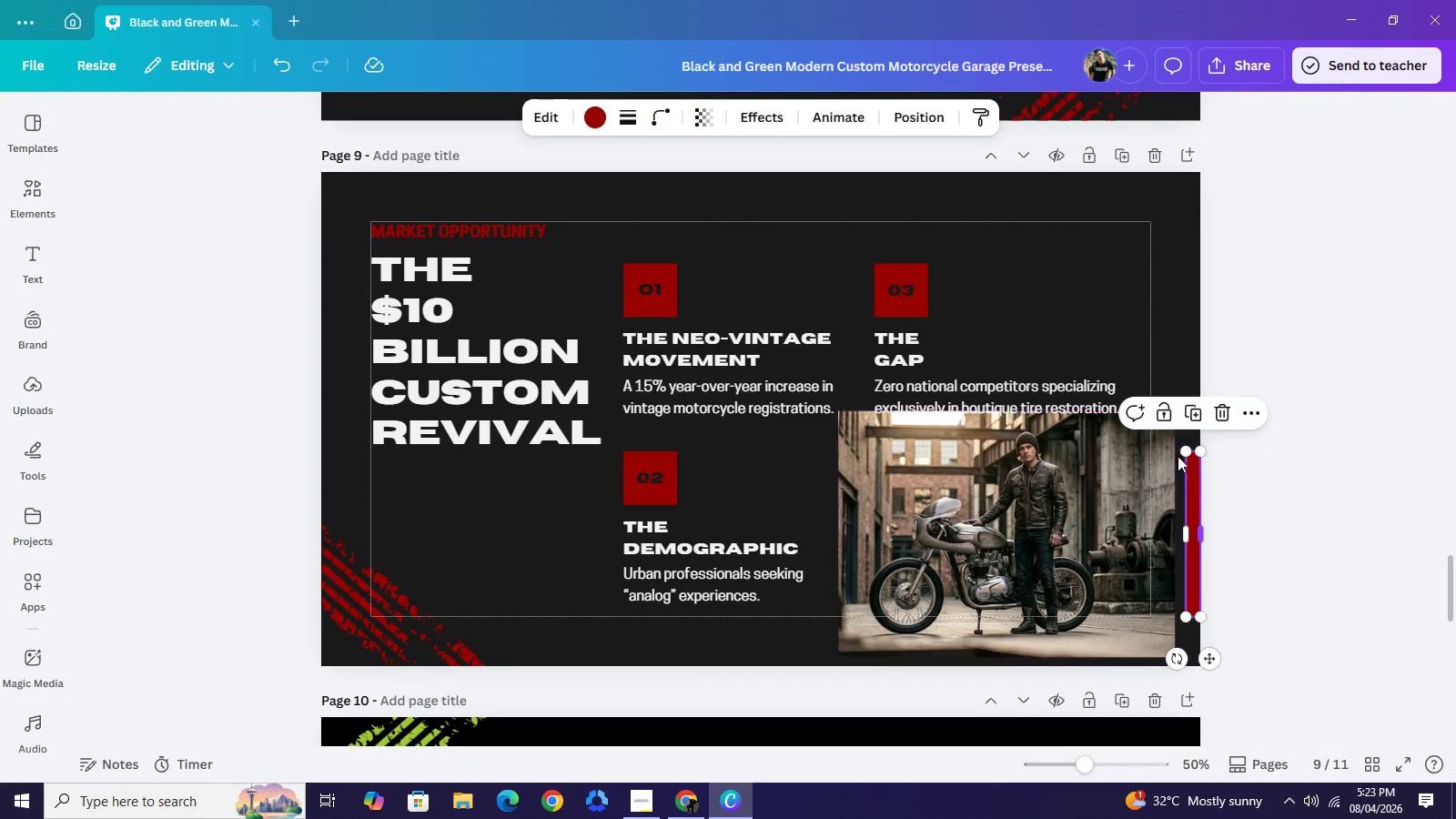 
left_click_drag(start_coordinate=[1199, 502], to_coordinate=[1198, 239])
 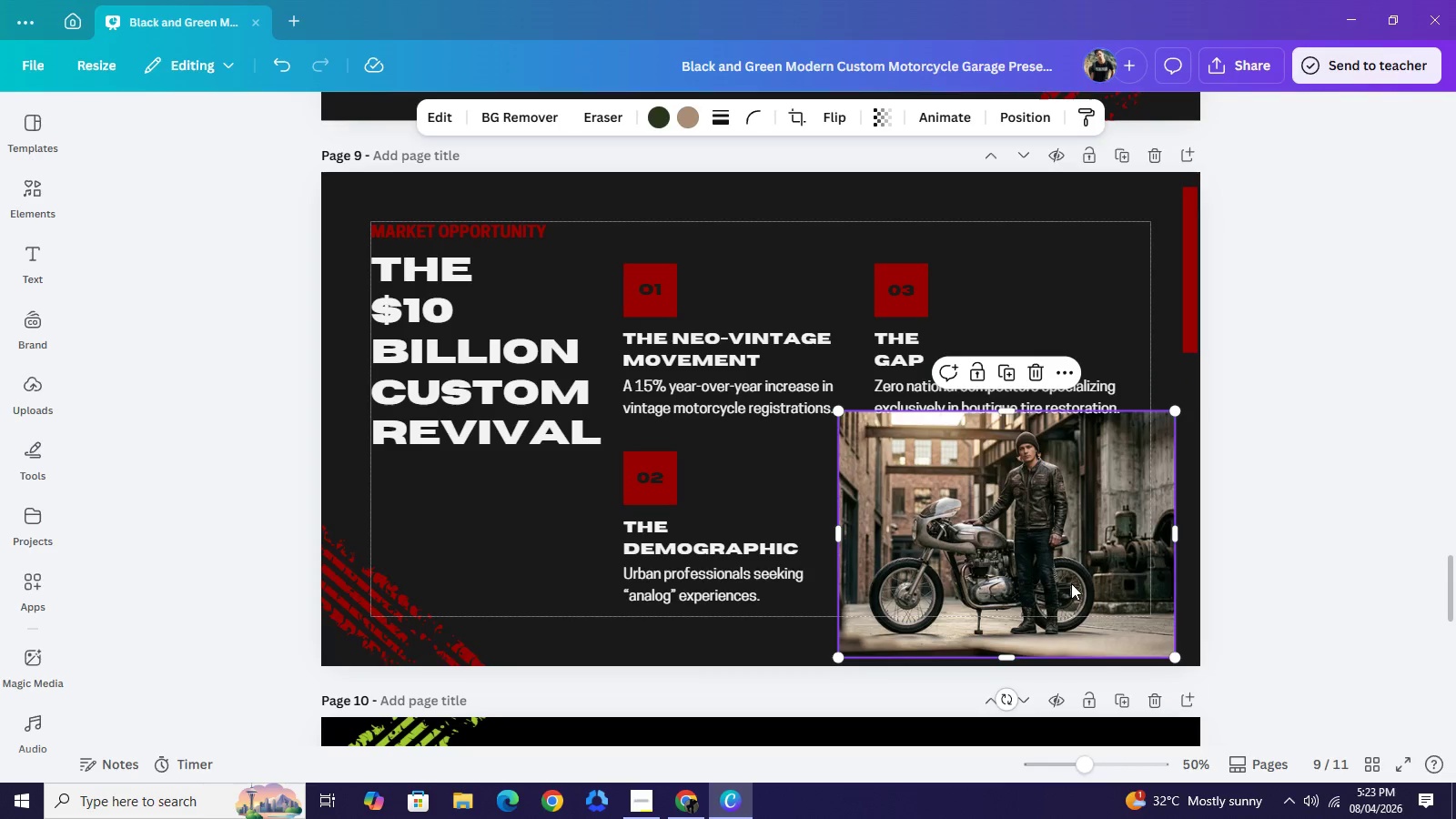 
left_click_drag(start_coordinate=[1061, 580], to_coordinate=[1087, 589])
 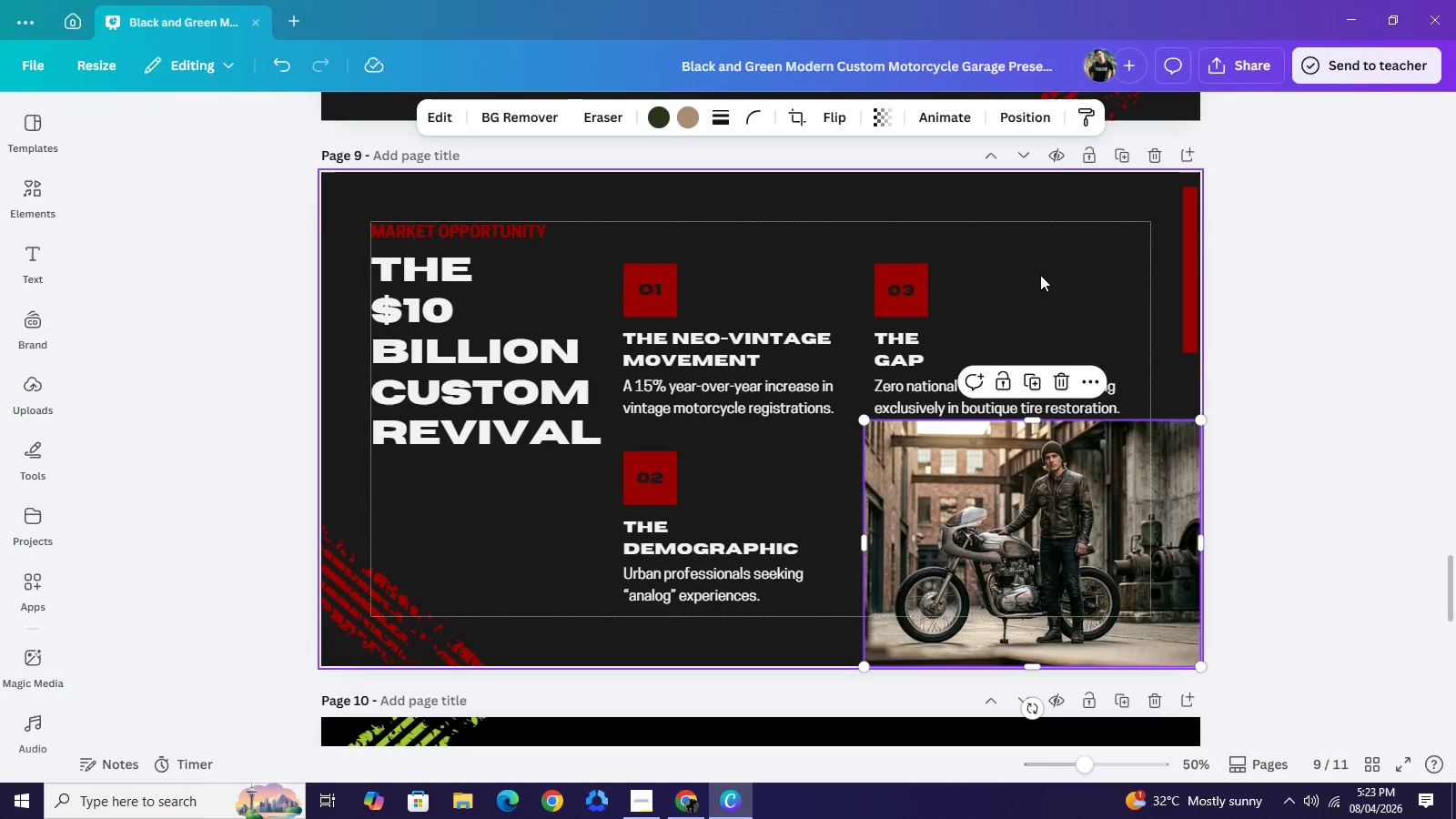 
wait(5.03)
 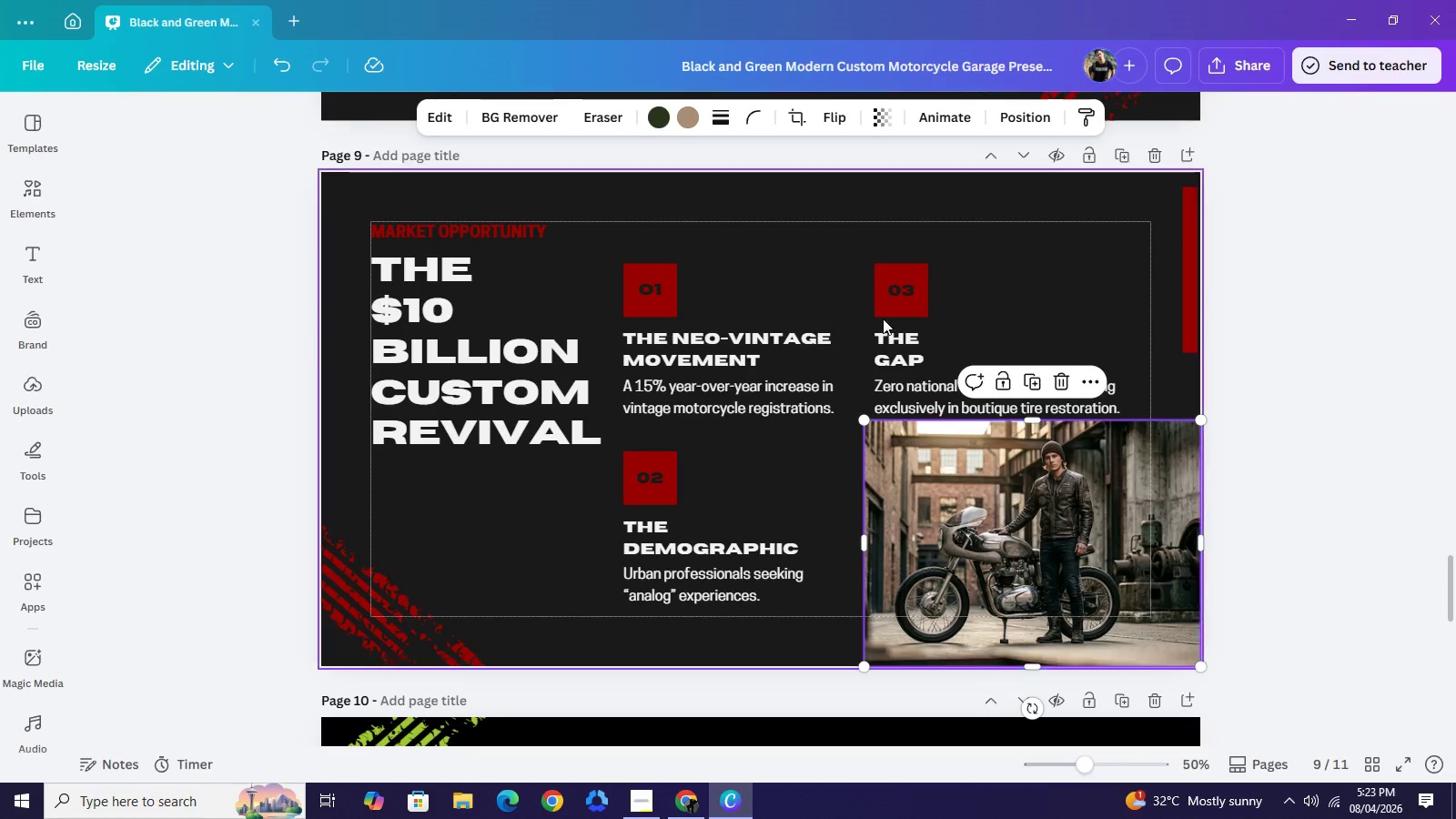 
left_click_drag(start_coordinate=[1044, 245], to_coordinate=[673, 394])
 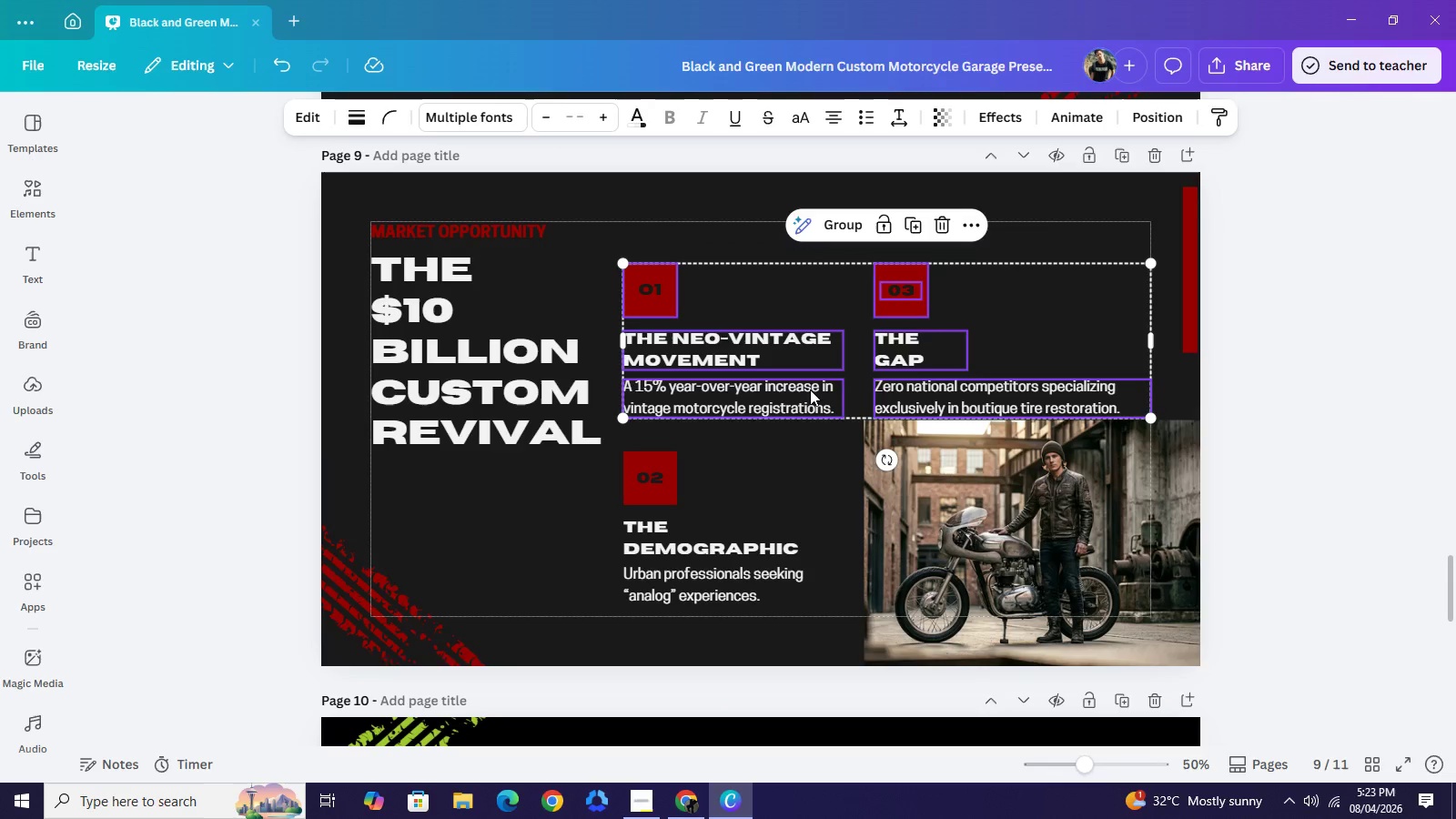 
left_click_drag(start_coordinate=[810, 389], to_coordinate=[808, 376])
 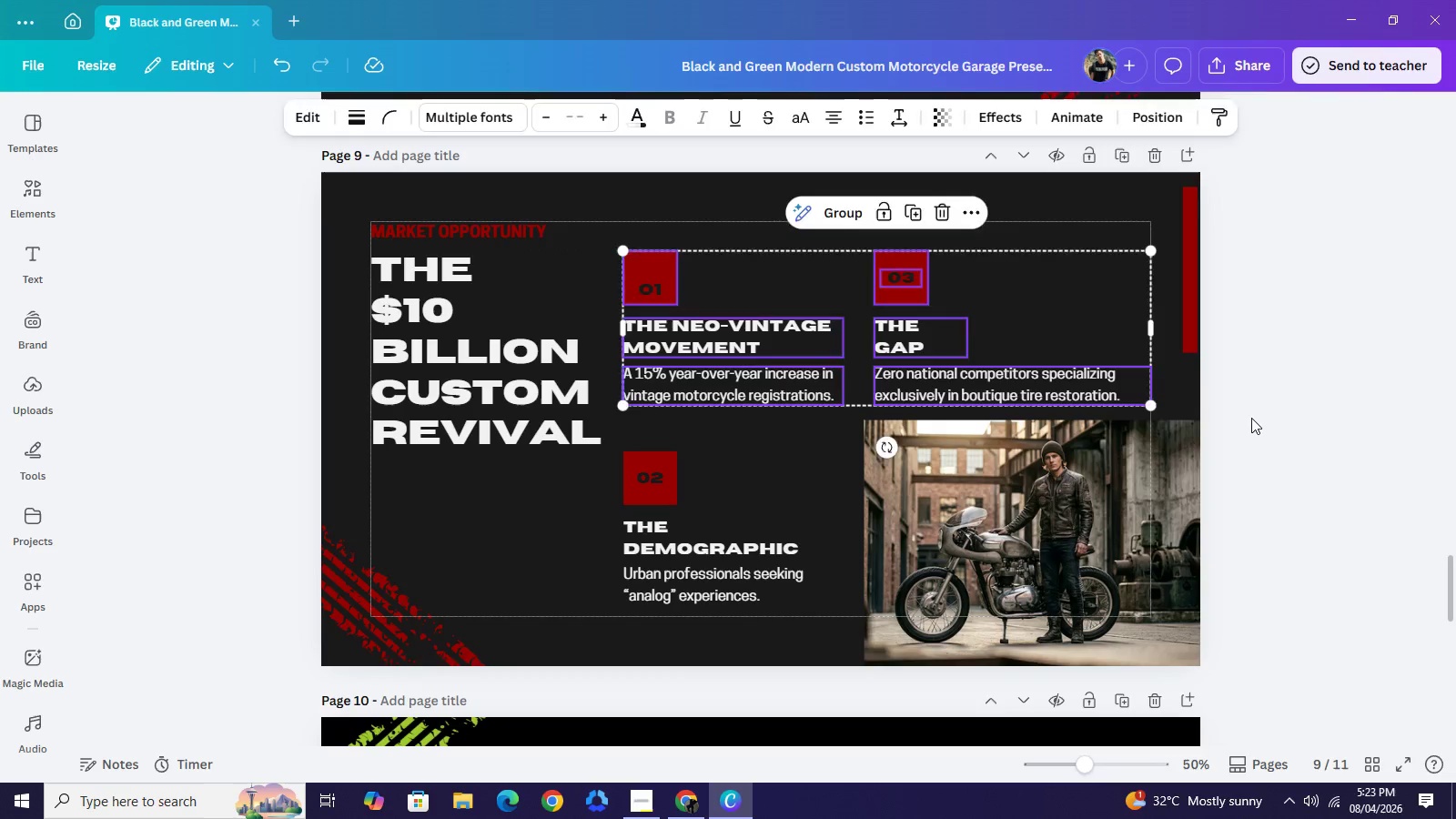 
left_click([1251, 418])
 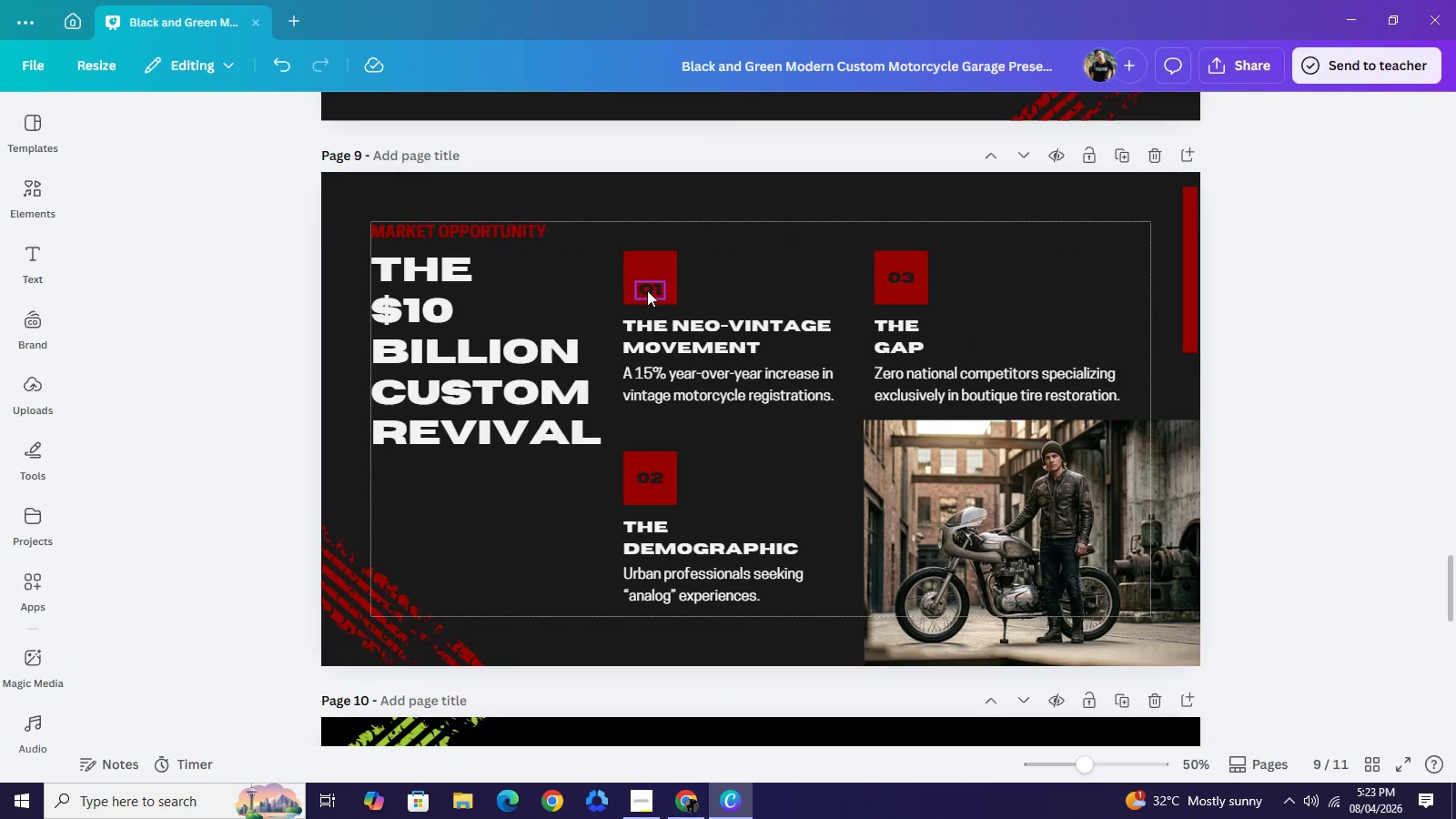 
left_click_drag(start_coordinate=[648, 290], to_coordinate=[649, 279])
 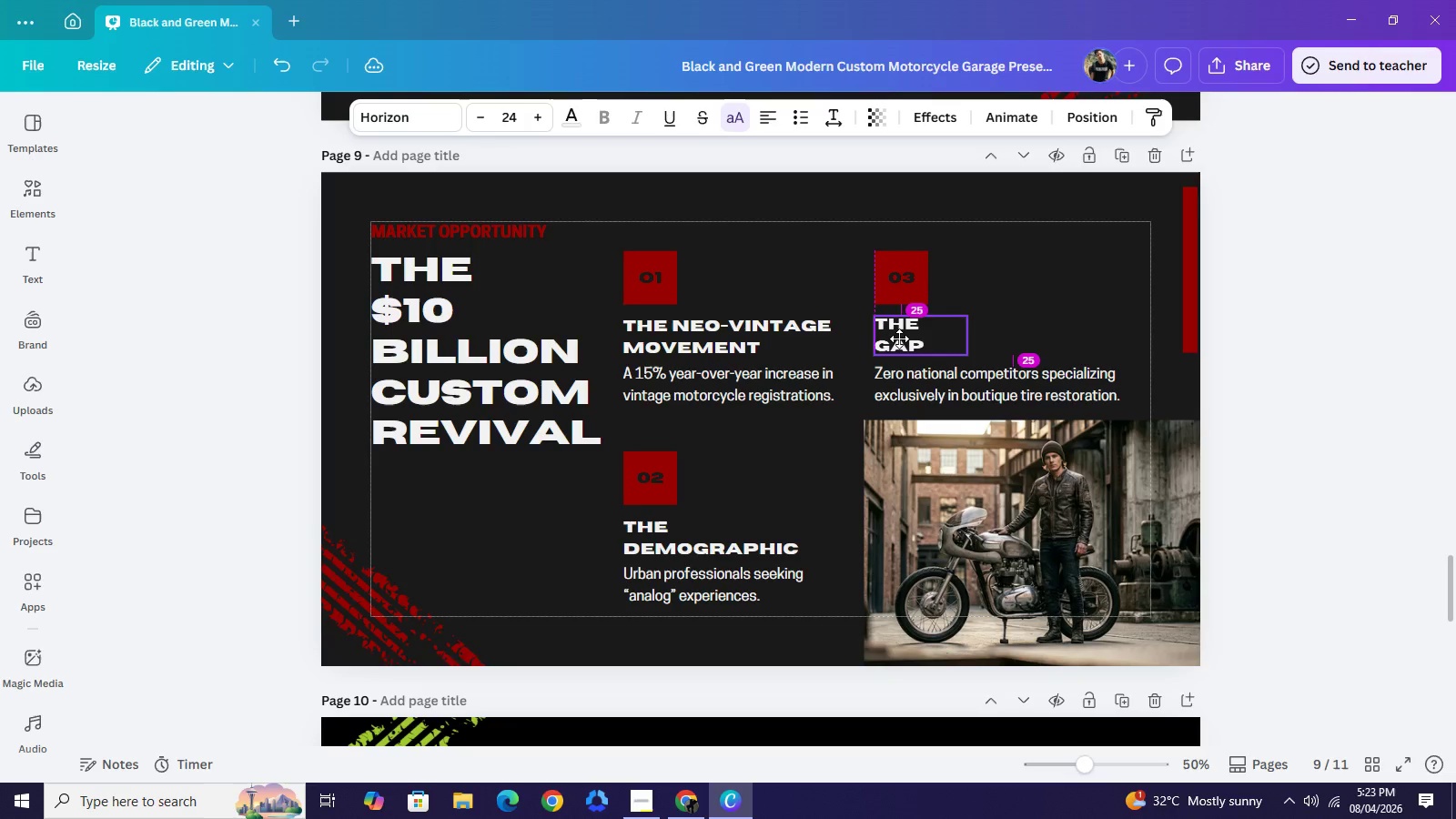 
wait(6.69)
 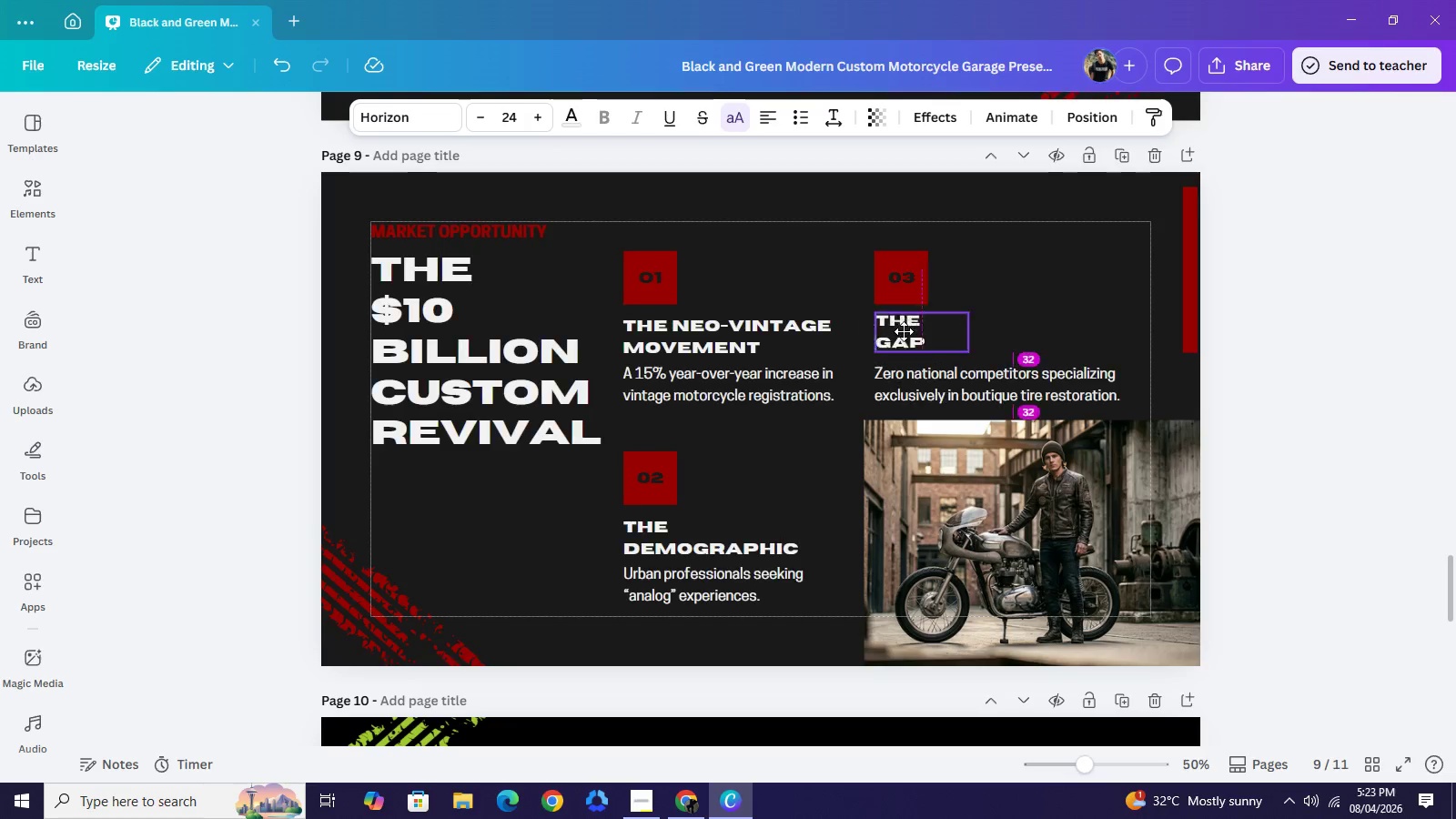 
left_click([900, 340])
 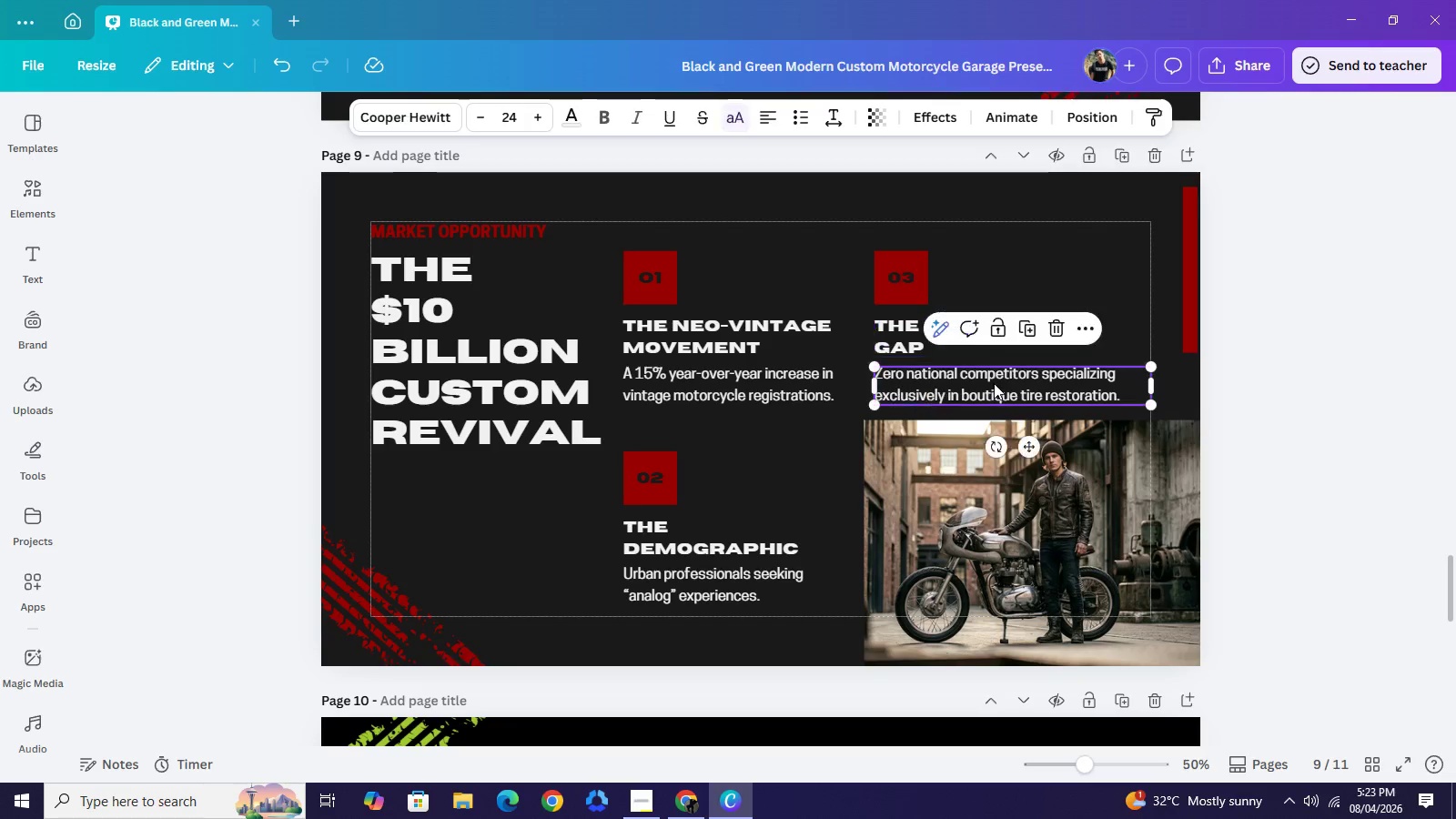 
left_click_drag(start_coordinate=[994, 383], to_coordinate=[994, 379])
 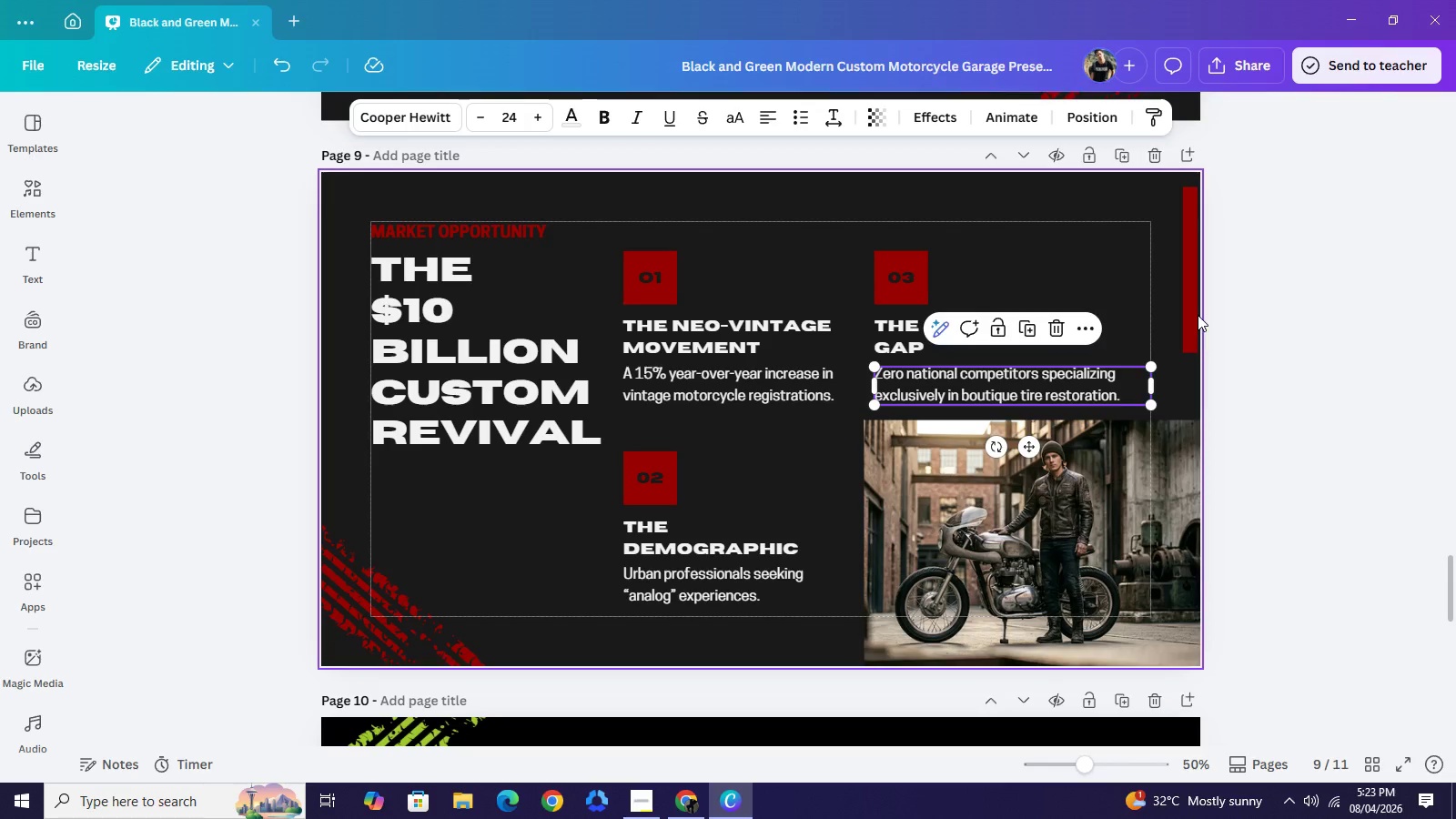 
left_click([1198, 315])
 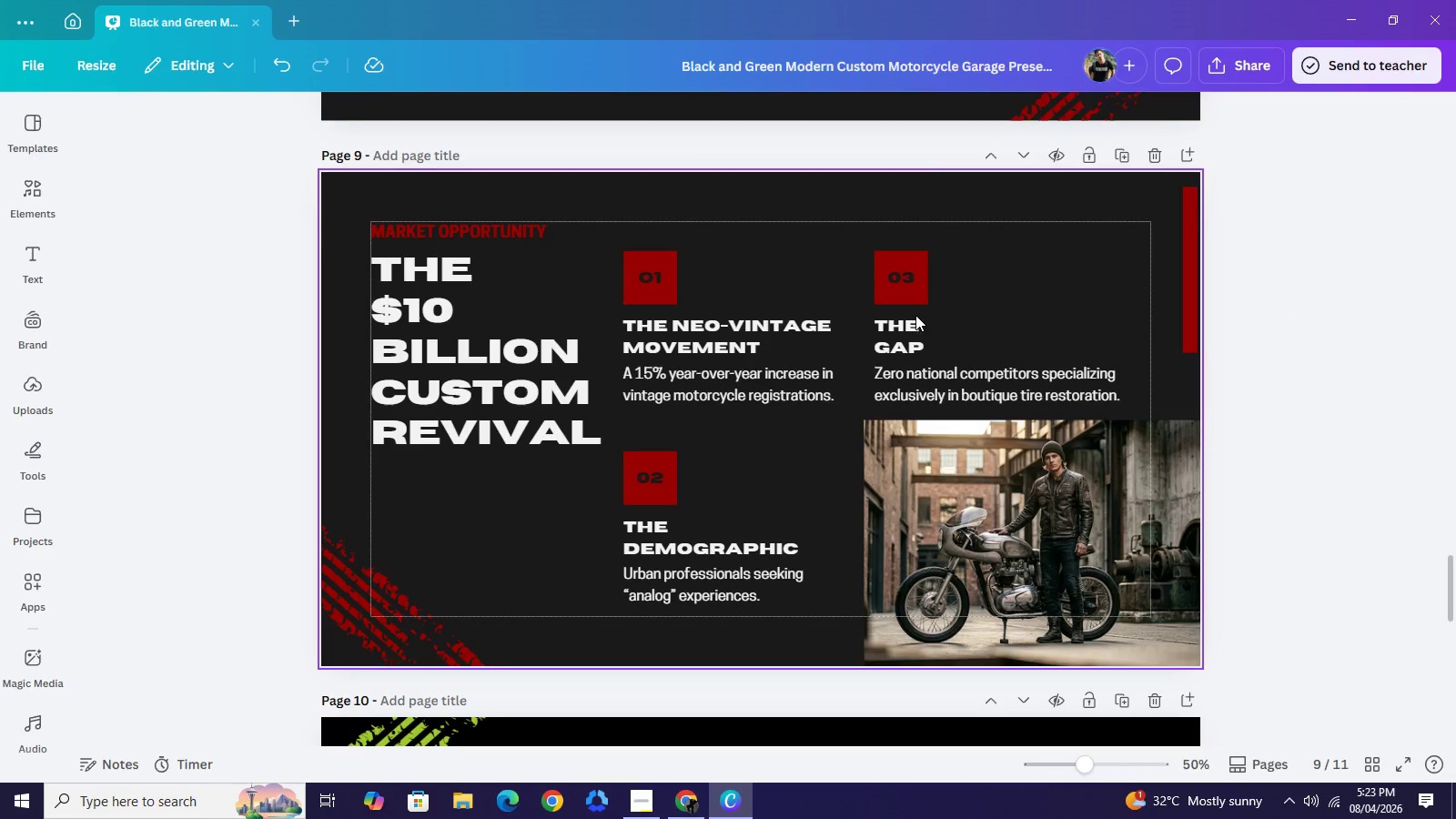 
left_click_drag(start_coordinate=[905, 317], to_coordinate=[824, 339])
 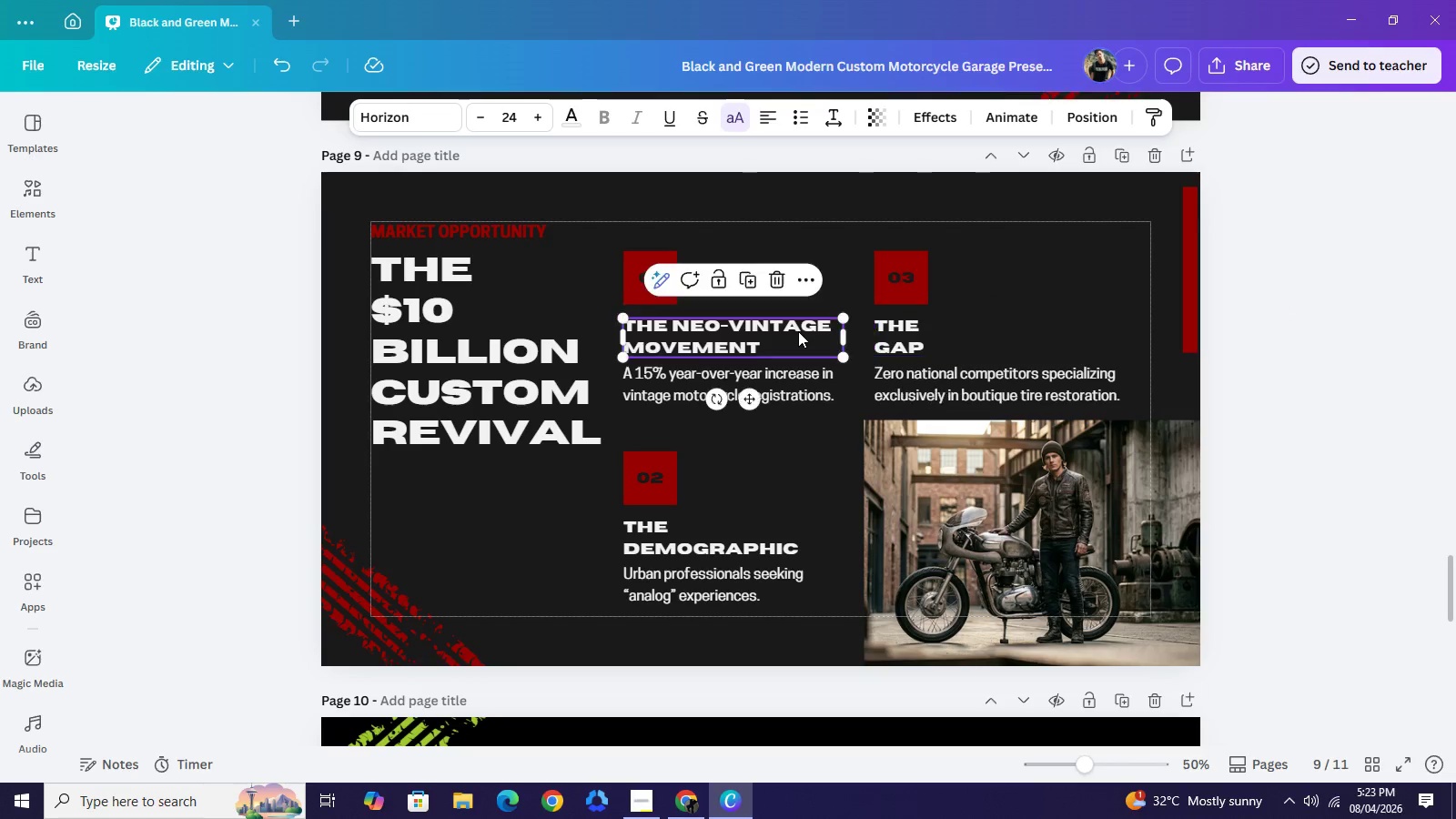 
left_click([798, 331])
 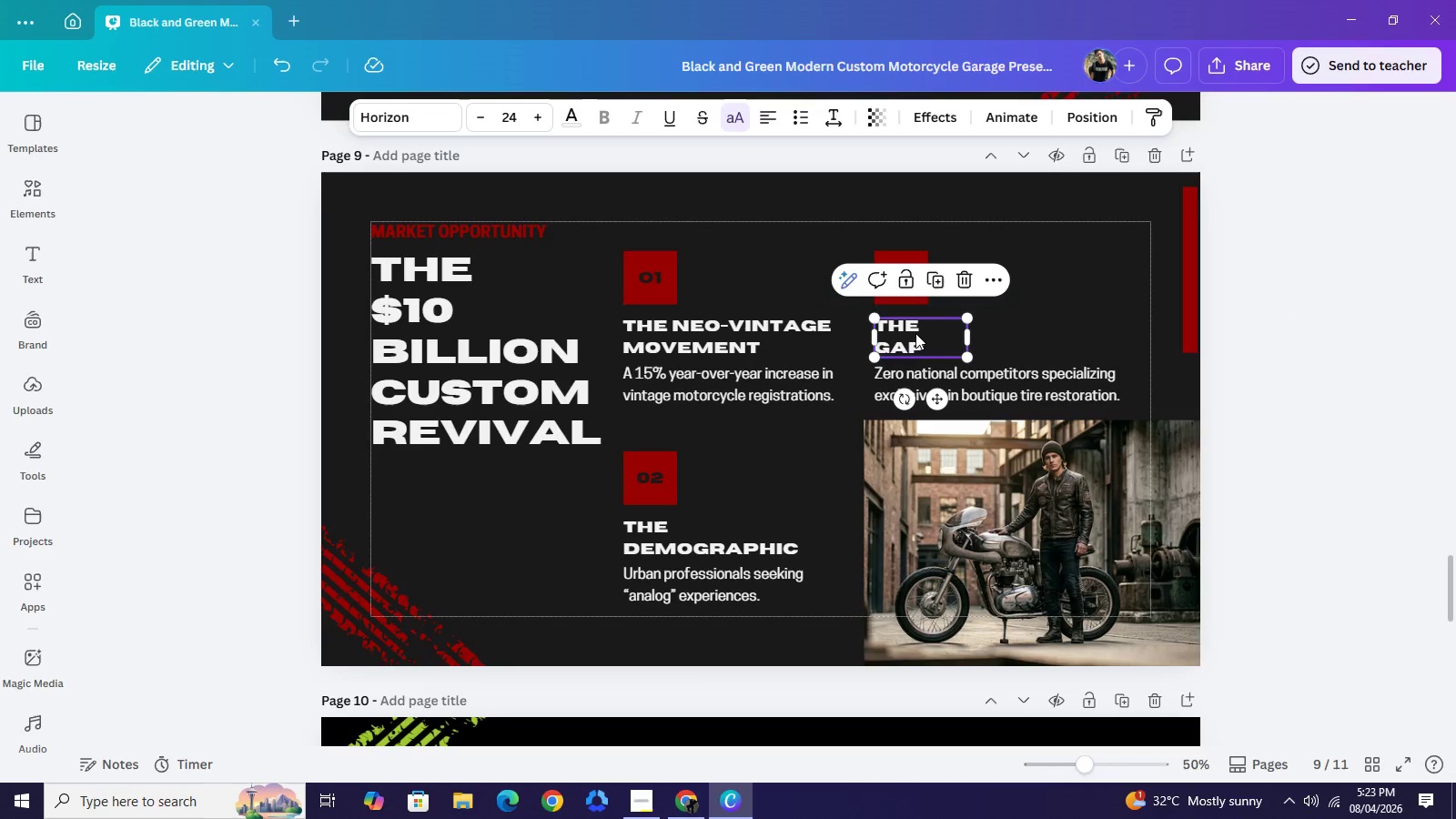 
left_click([915, 333])
 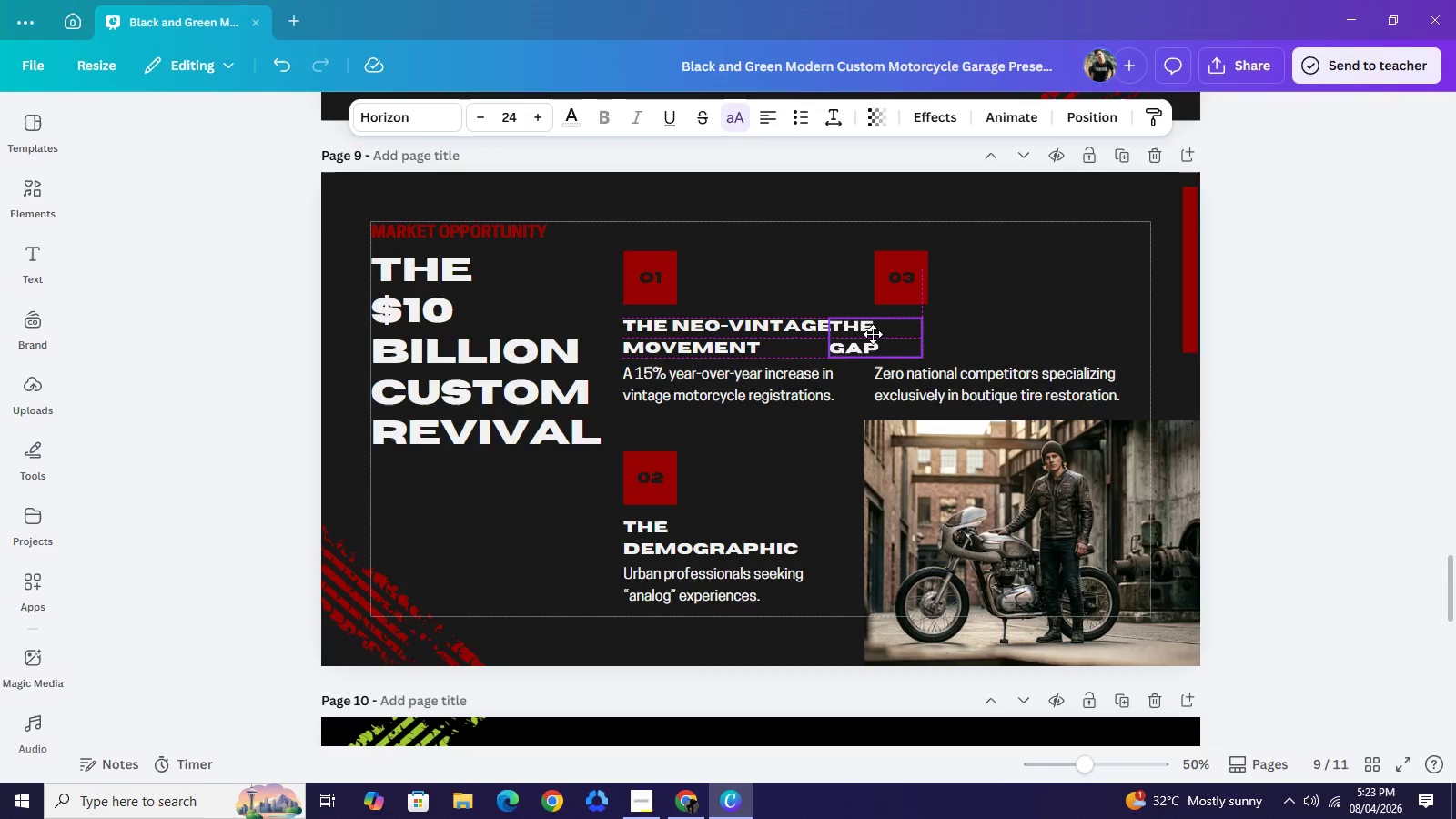 
mouse_move([884, 330])
 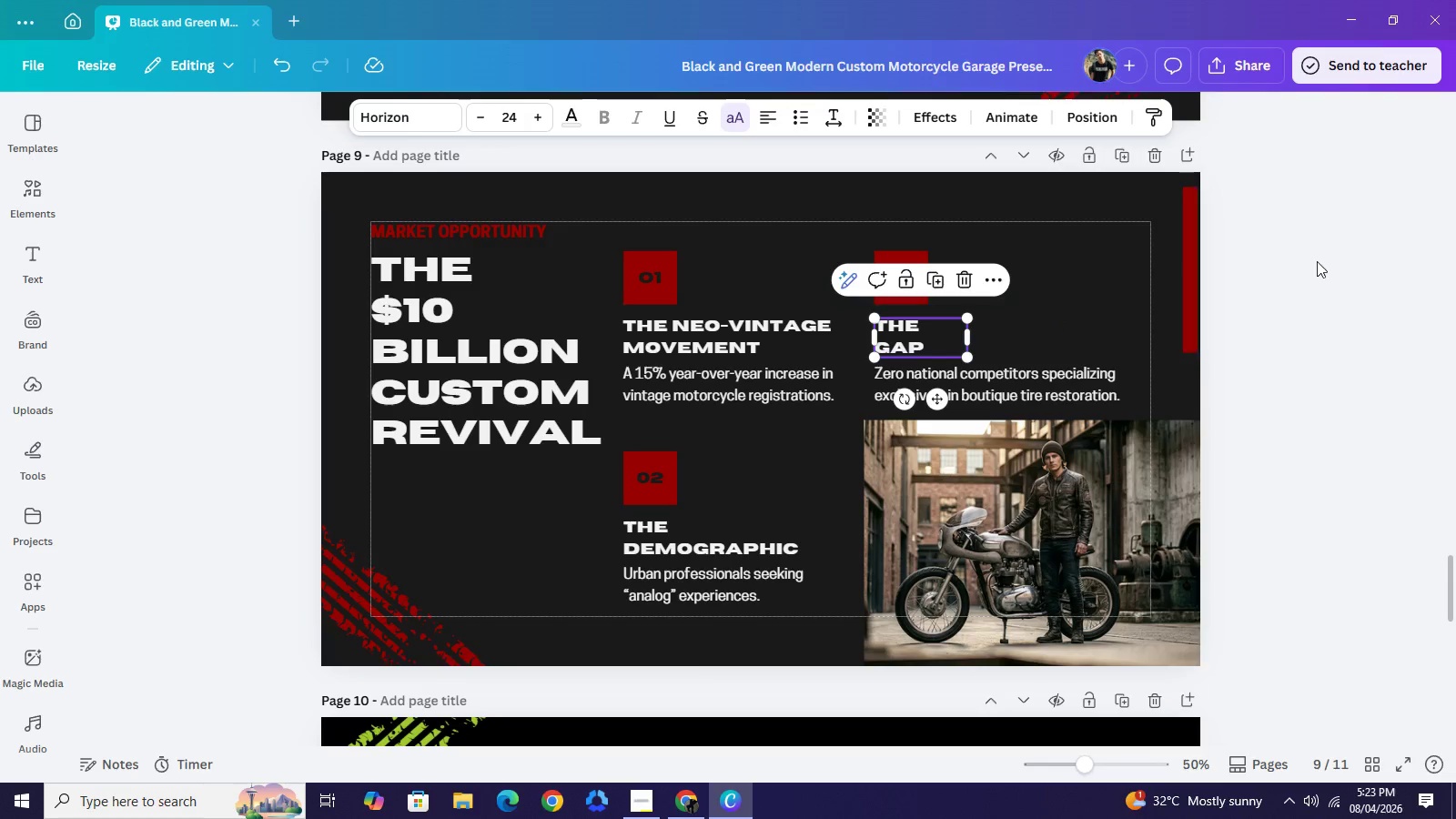 
left_click([1332, 290])
 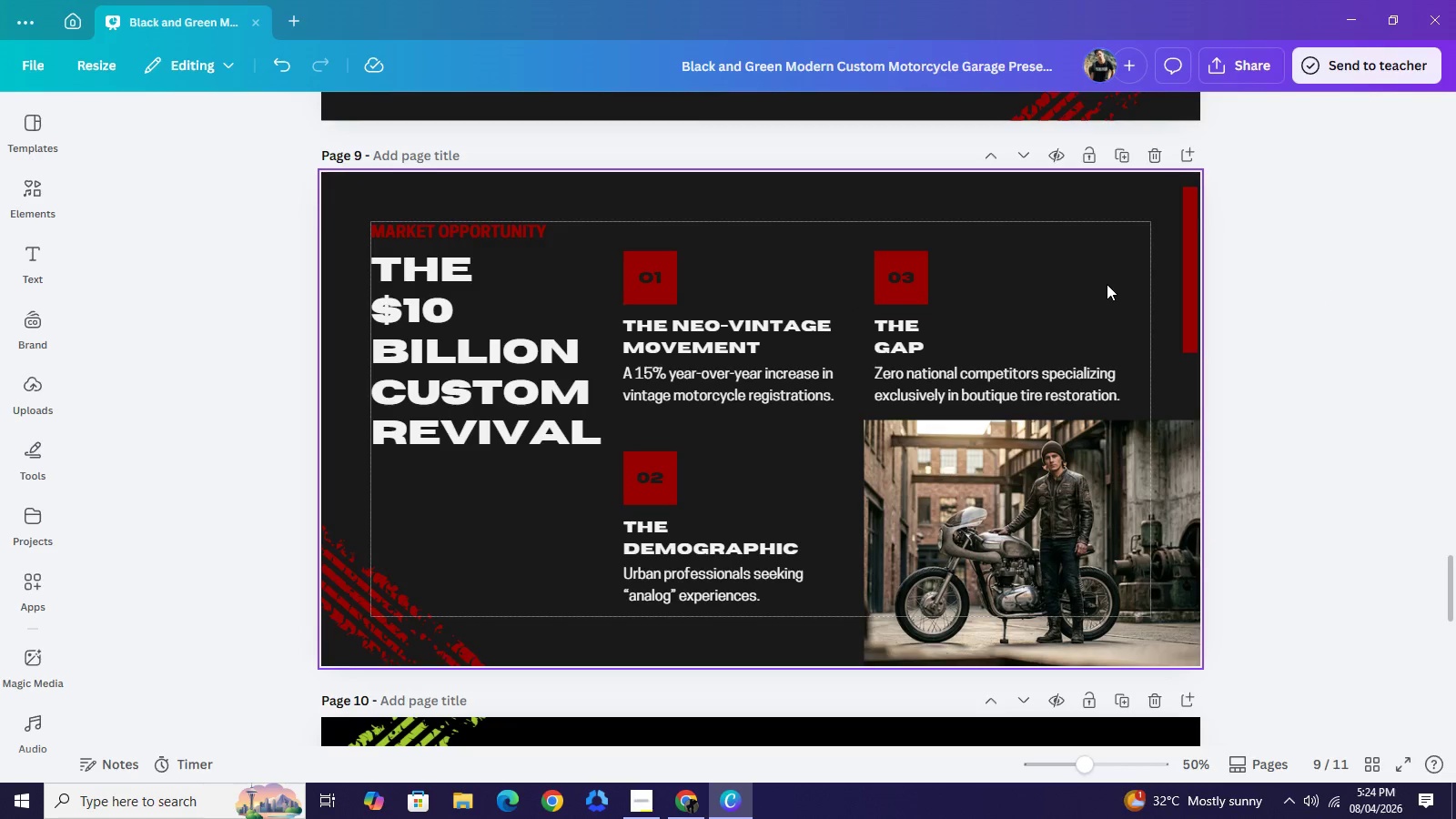 
left_click_drag(start_coordinate=[1106, 278], to_coordinate=[652, 402])
 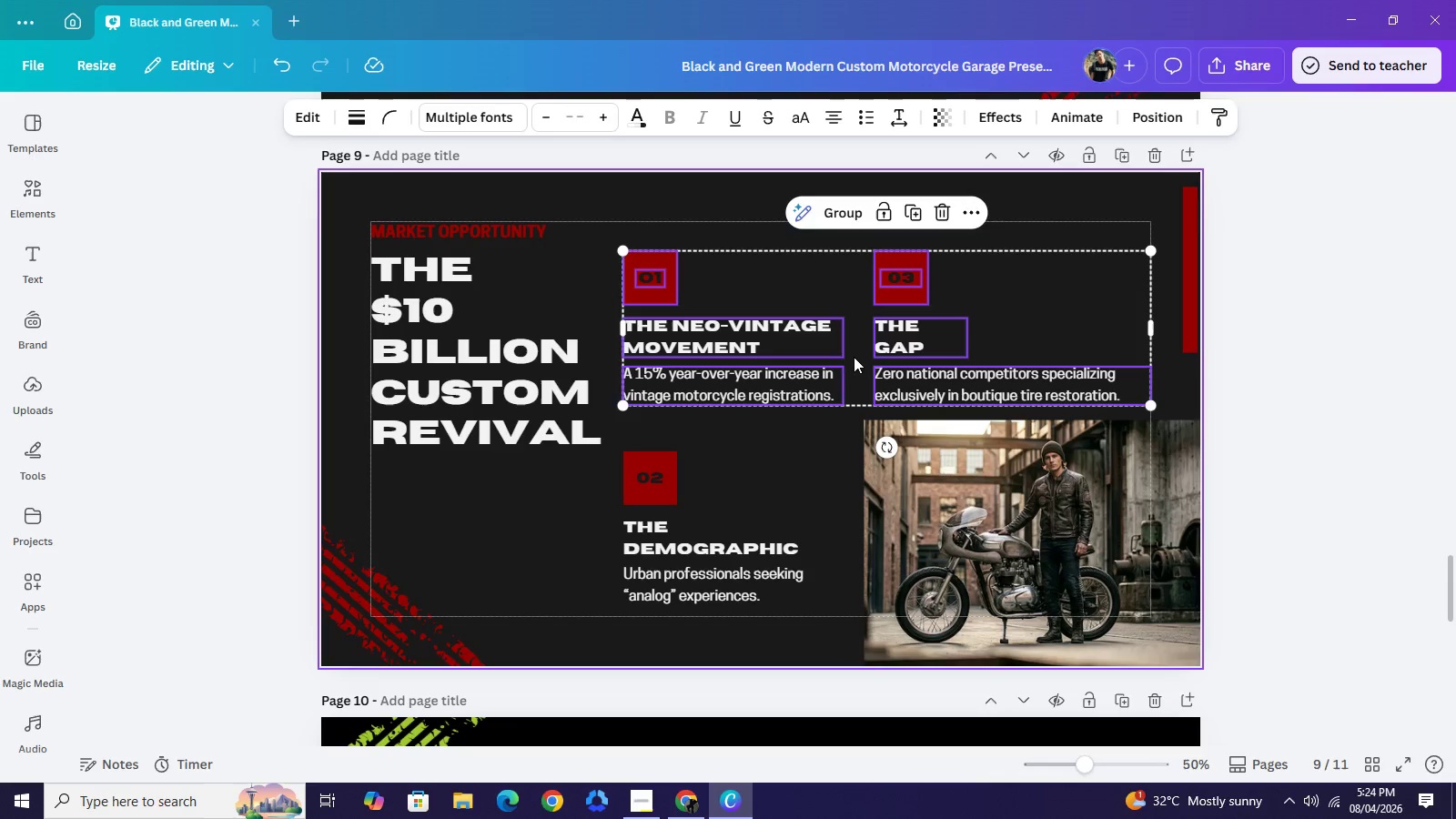 
left_click_drag(start_coordinate=[856, 359], to_coordinate=[859, 329])
 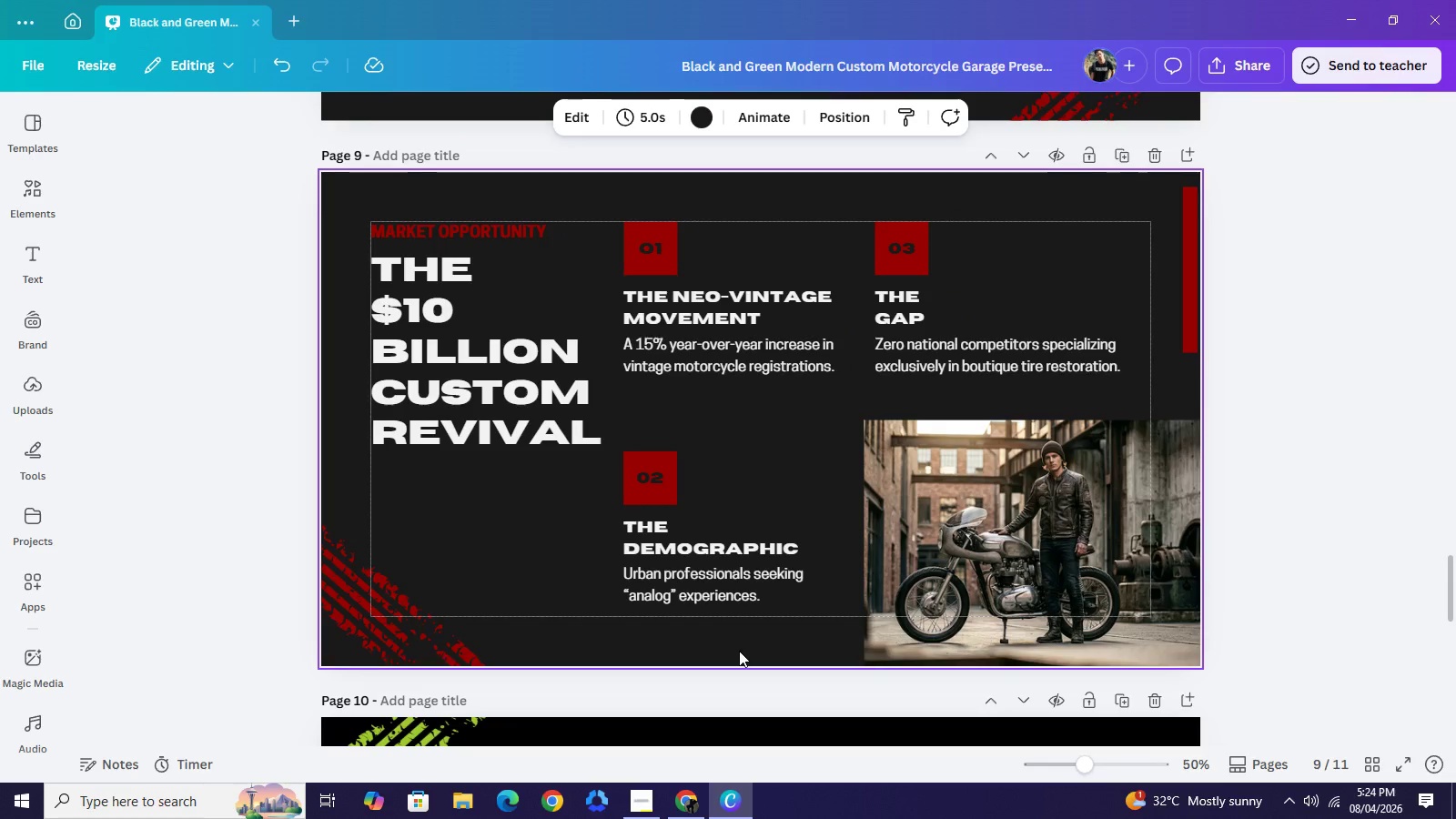 
left_click_drag(start_coordinate=[739, 651], to_coordinate=[653, 467])
 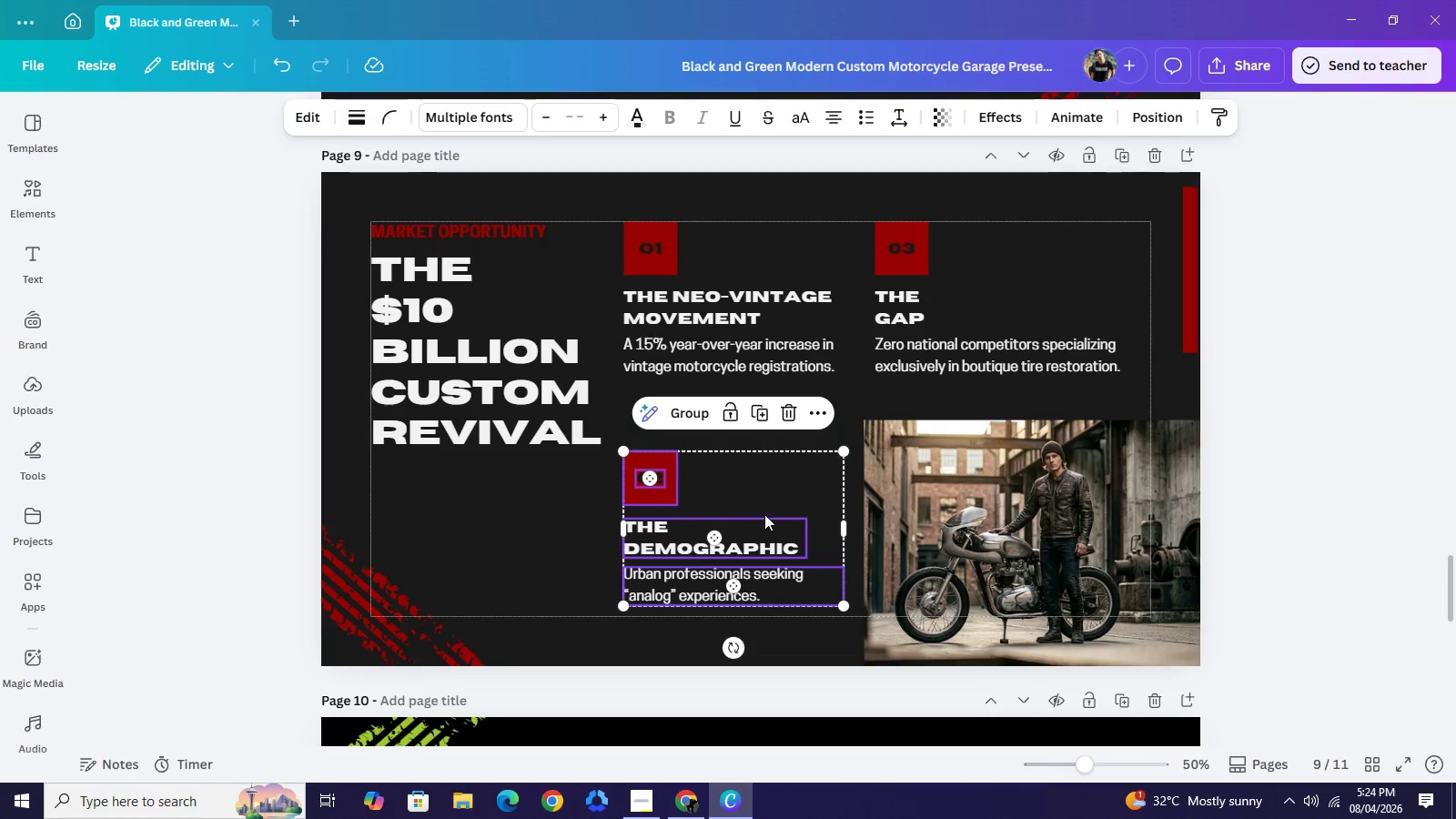 
left_click_drag(start_coordinate=[769, 492], to_coordinate=[772, 466])
 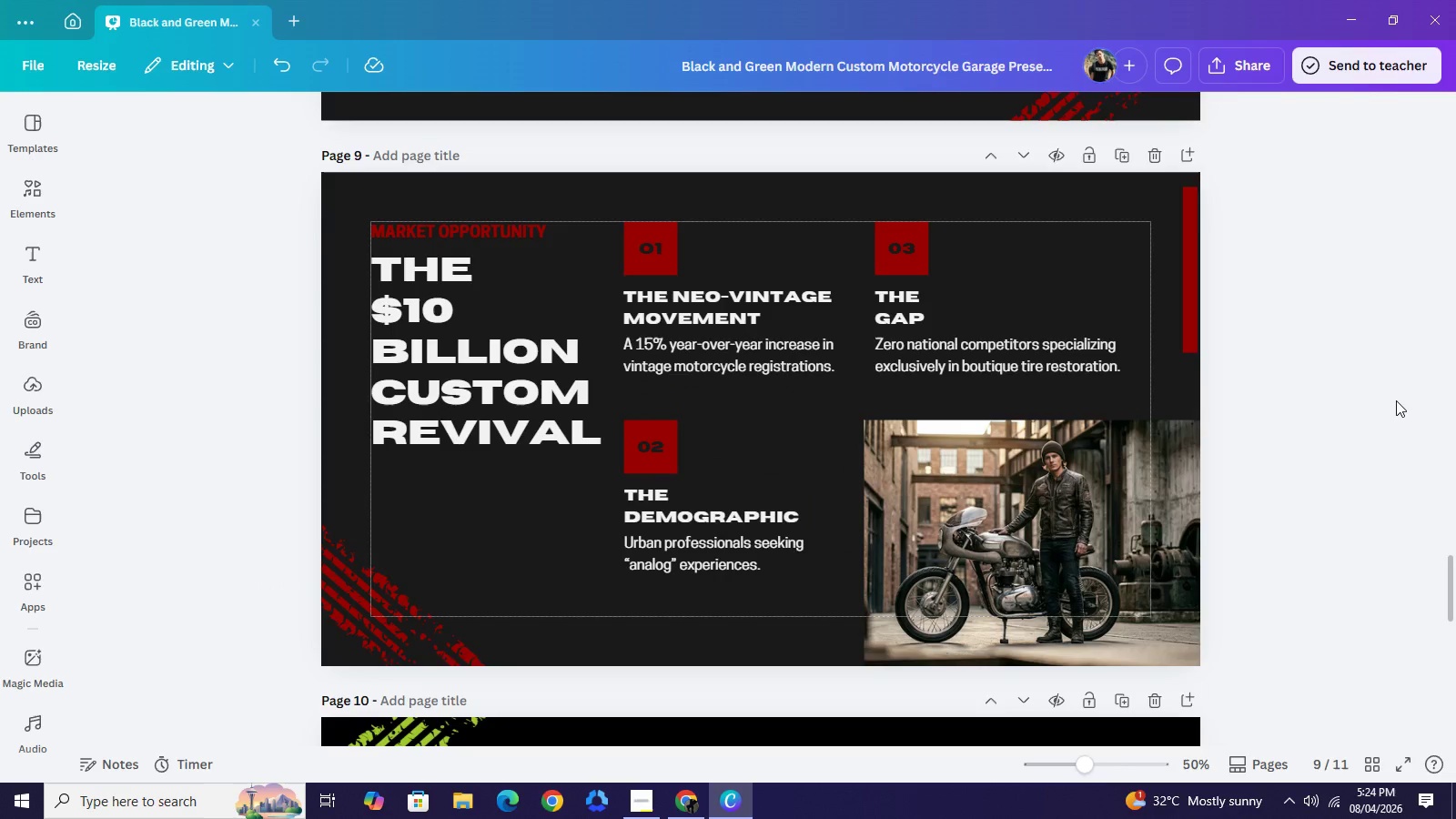 
left_click([1397, 401])
 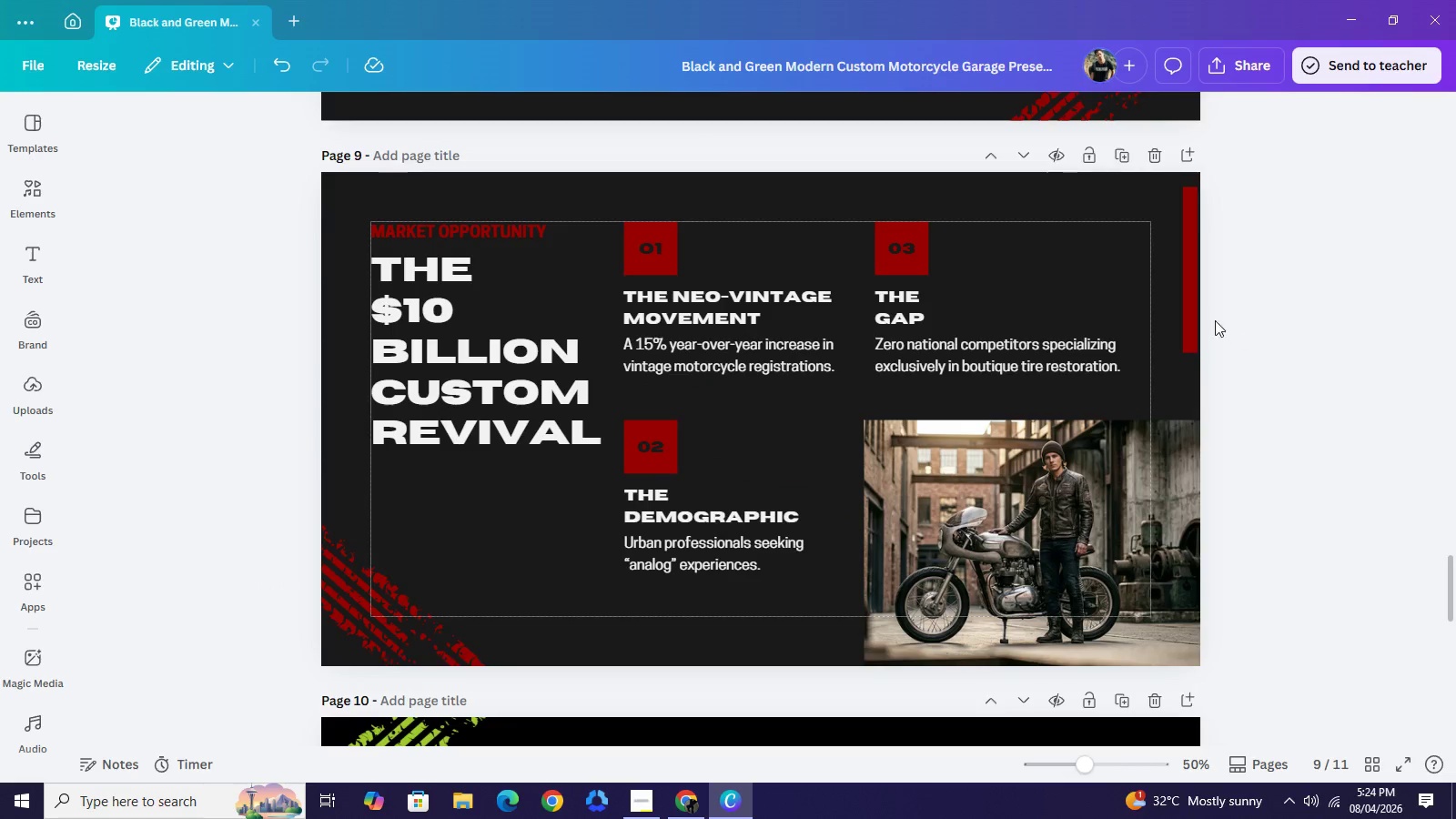 
left_click_drag(start_coordinate=[1192, 279], to_coordinate=[1196, 297])
 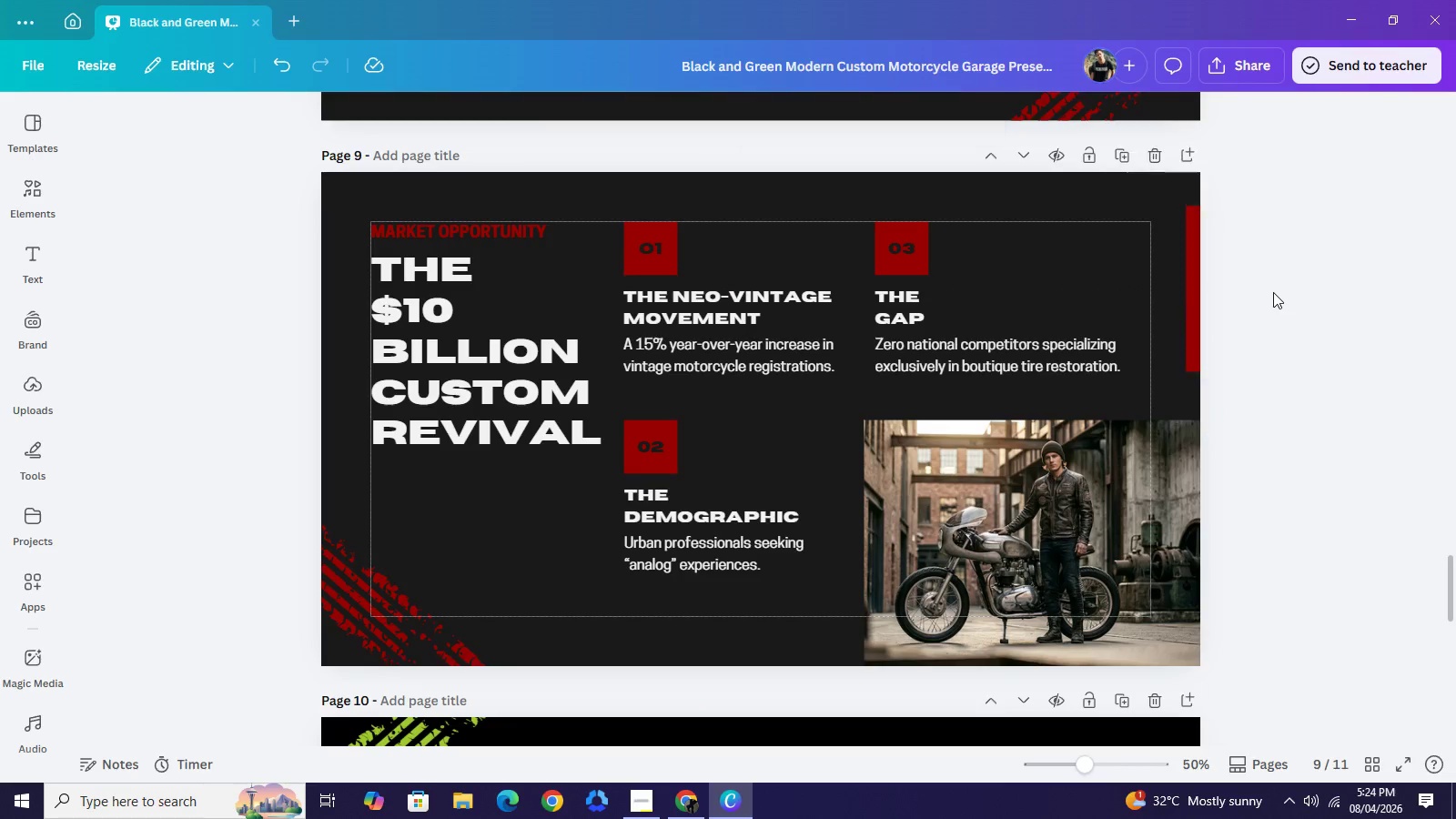 
left_click([1271, 297])
 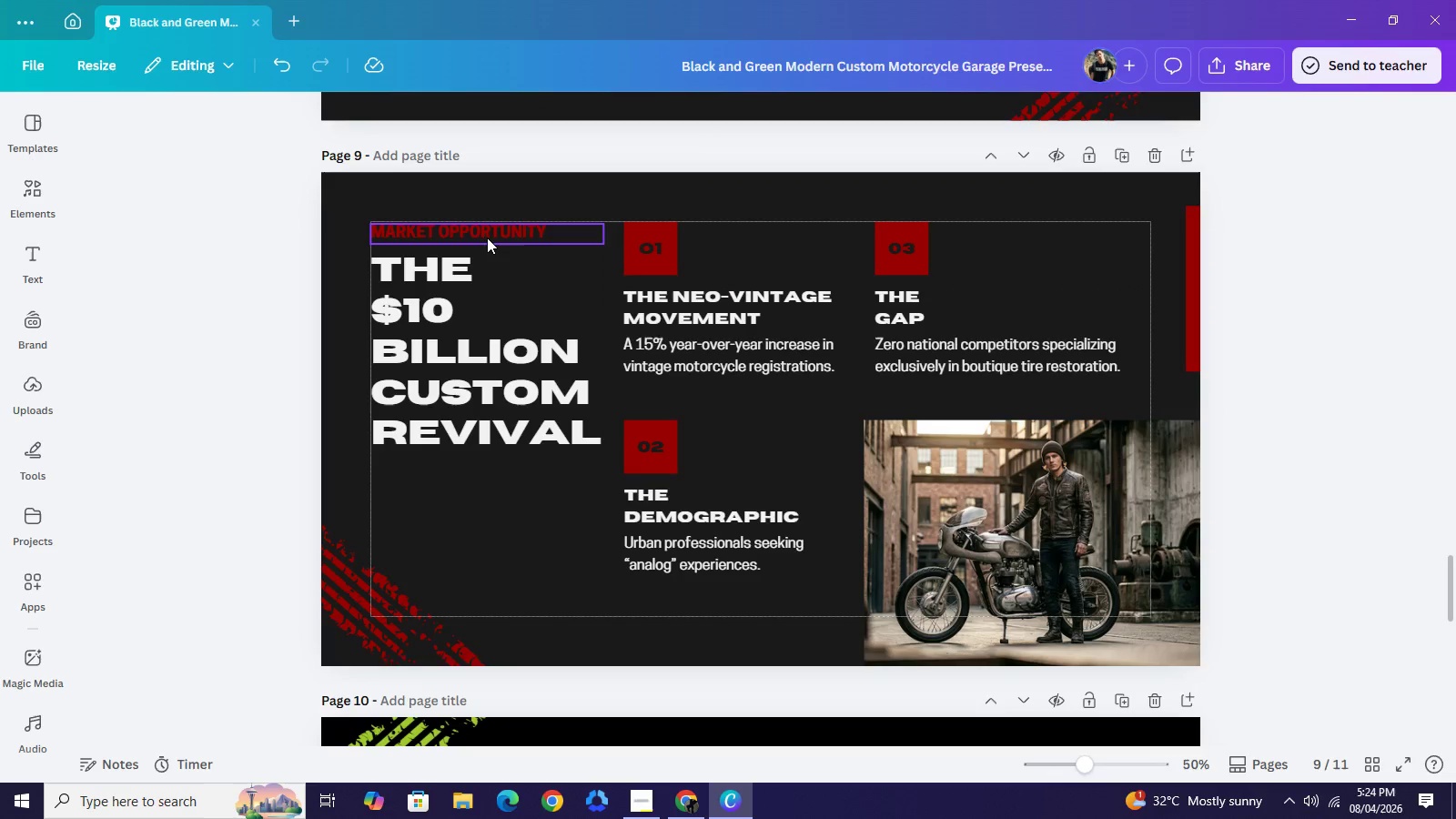 
double_click([489, 236])
 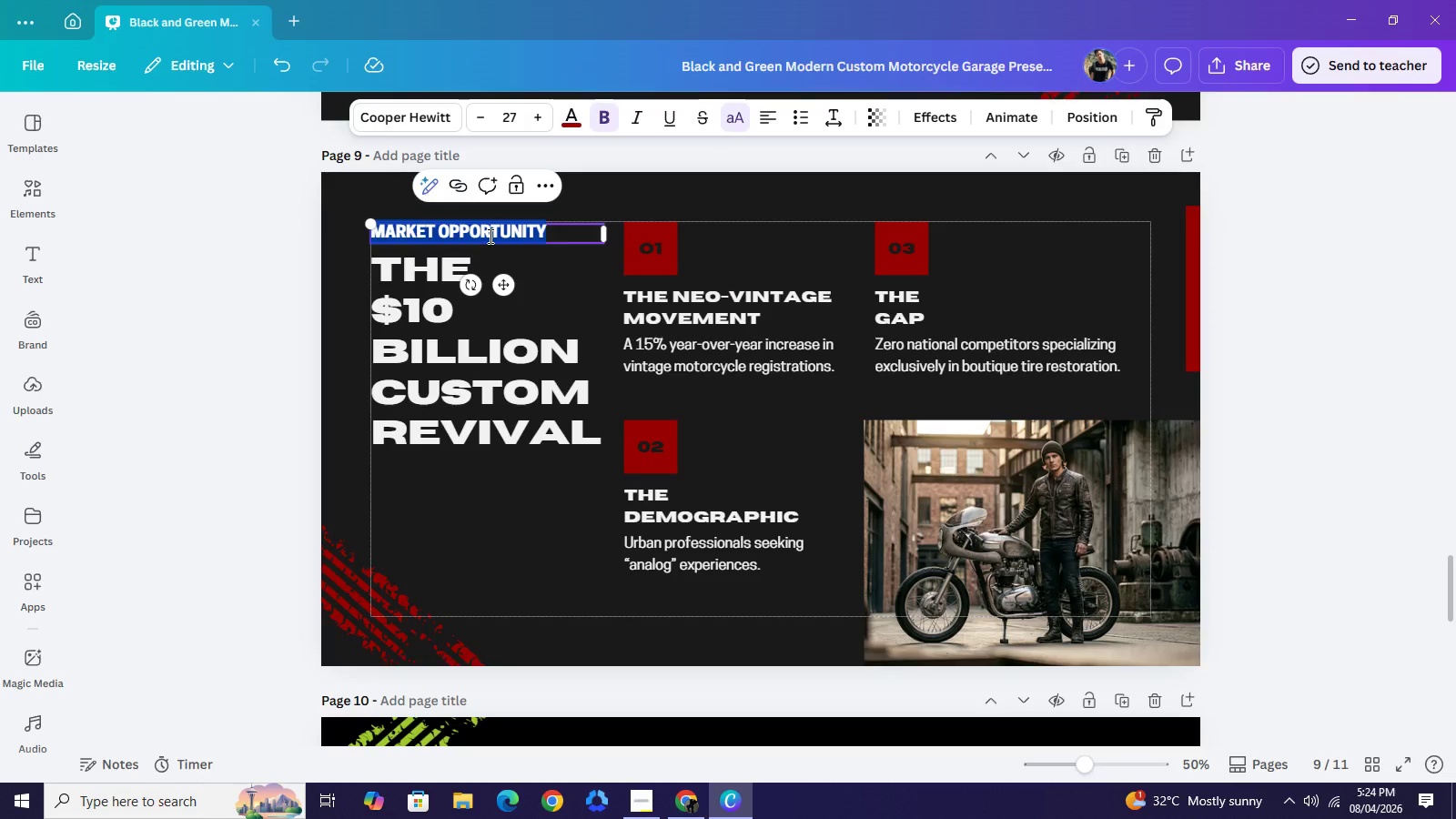 
wait(7.5)
 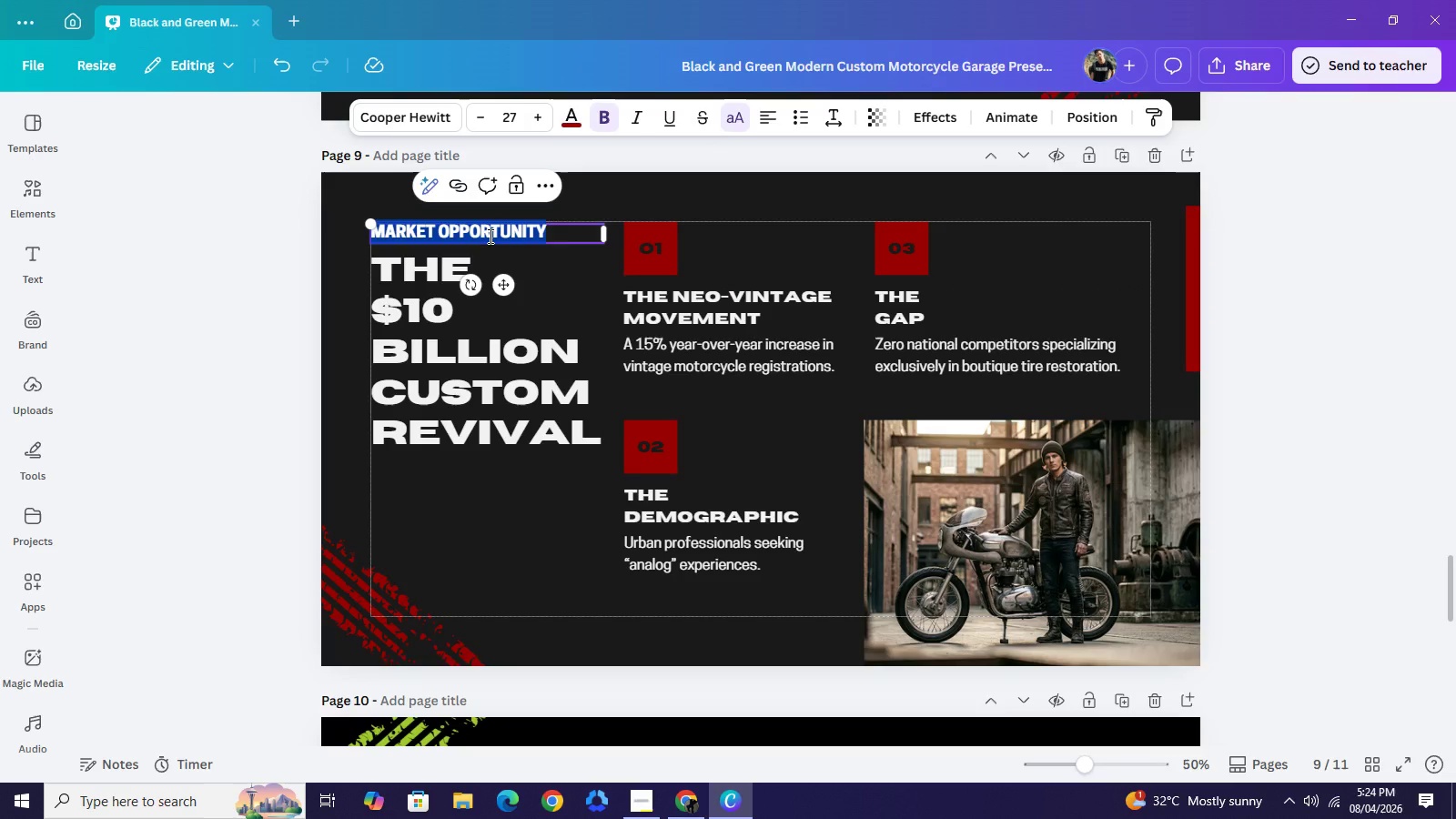 
left_click_drag(start_coordinate=[483, 354], to_coordinate=[479, 412])
 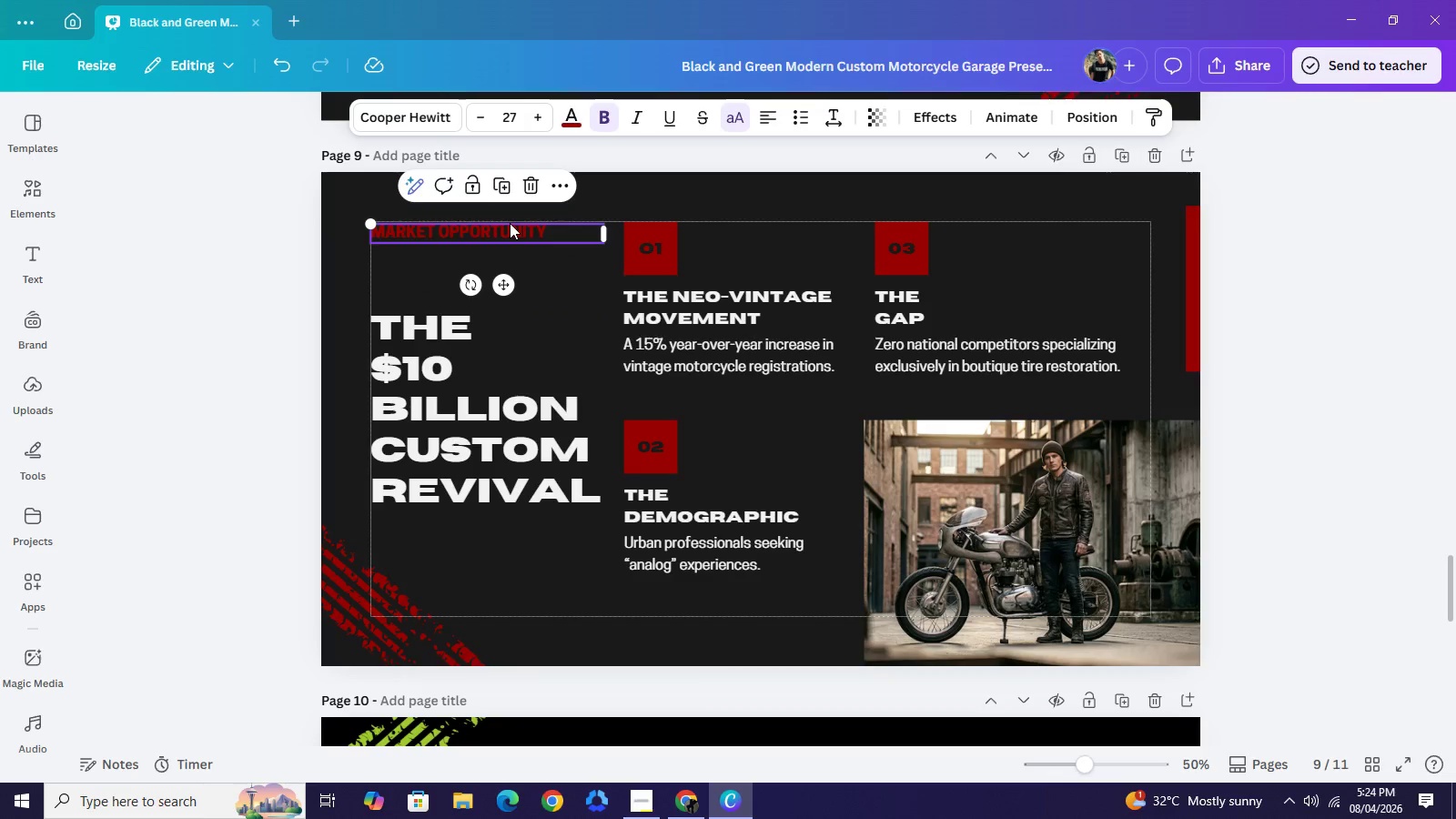 
double_click([510, 223])
 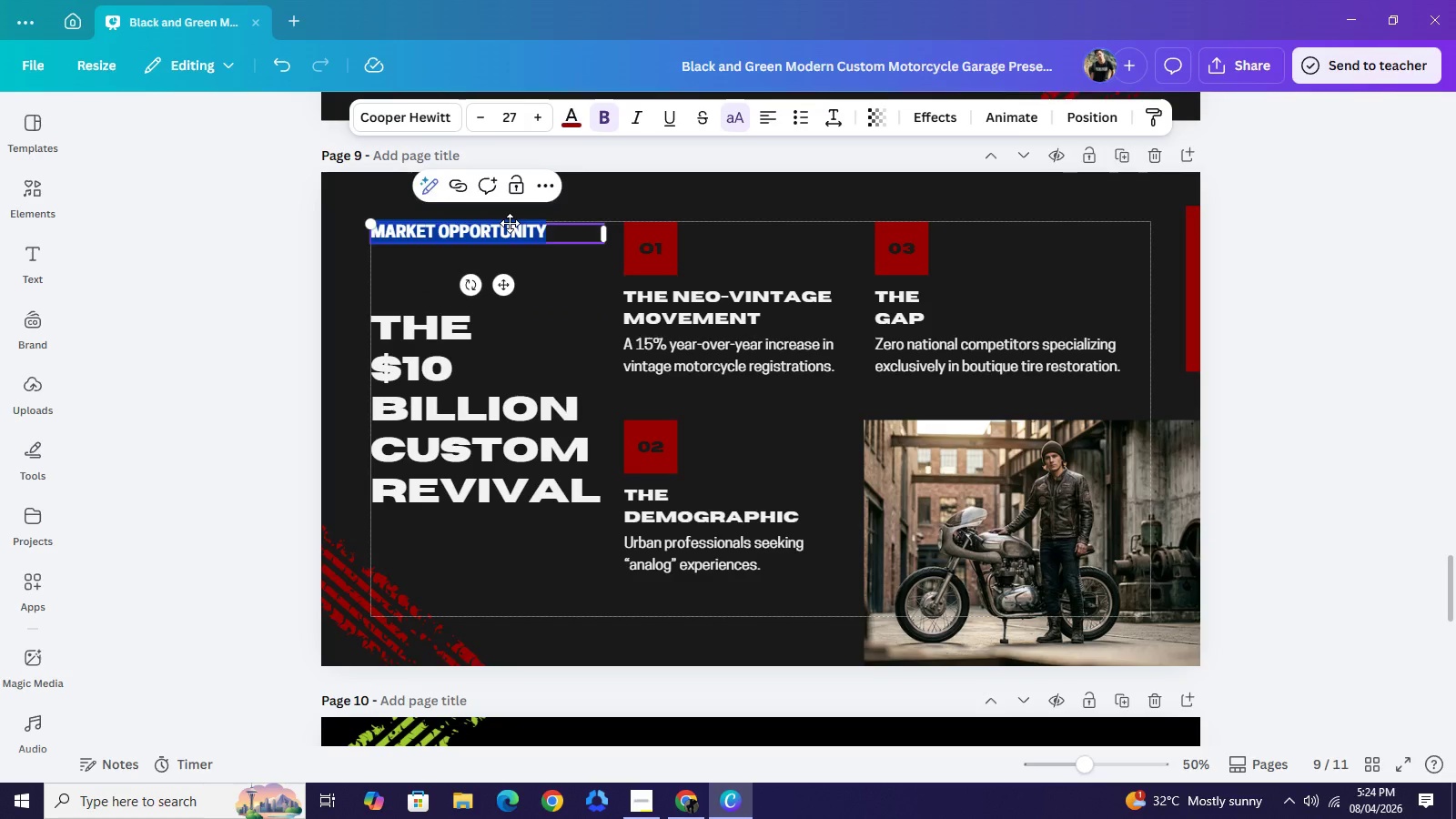 
type(operations & craftsmanship)
 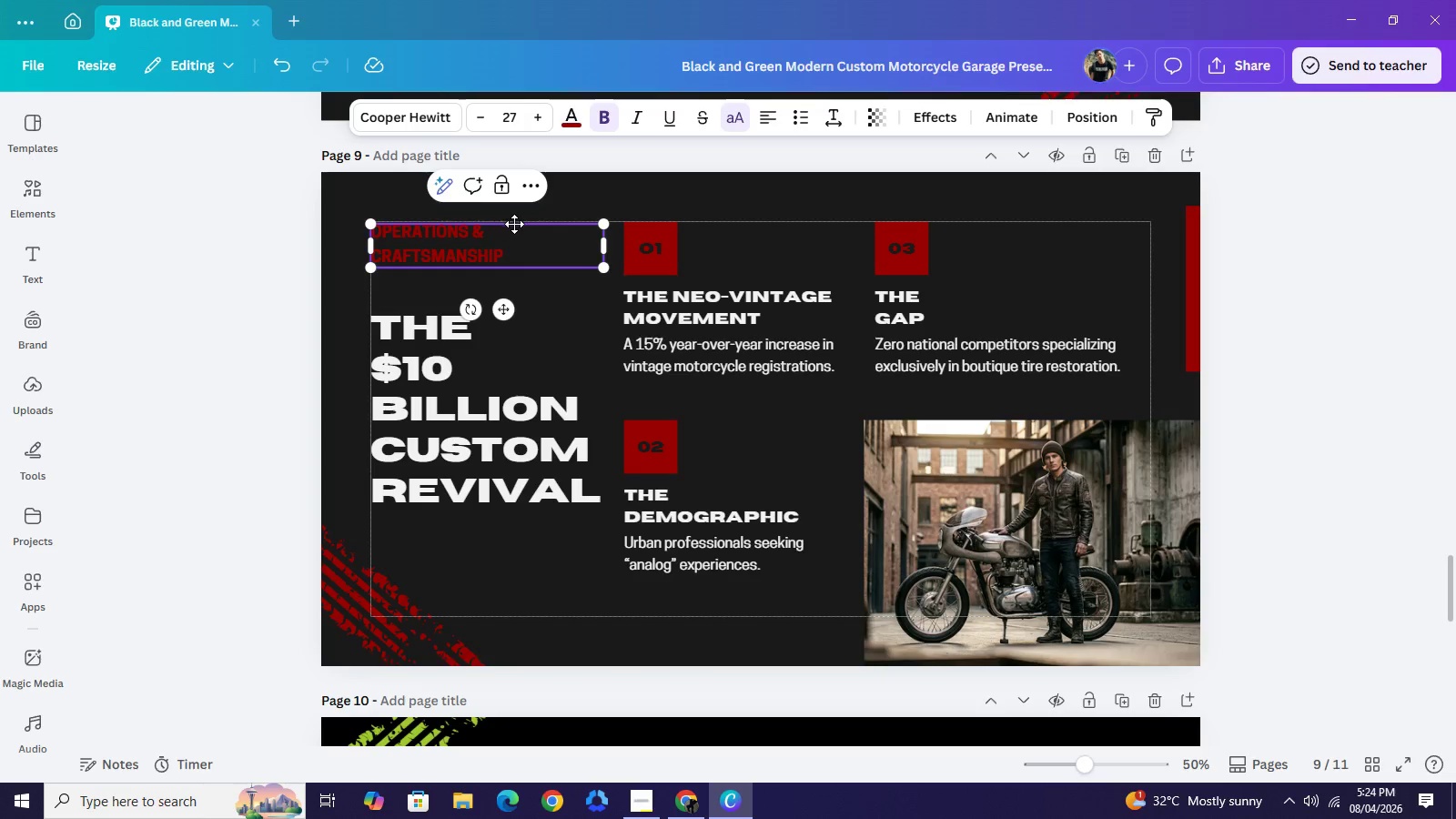 
left_click_drag(start_coordinate=[462, 420], to_coordinate=[460, 403])
 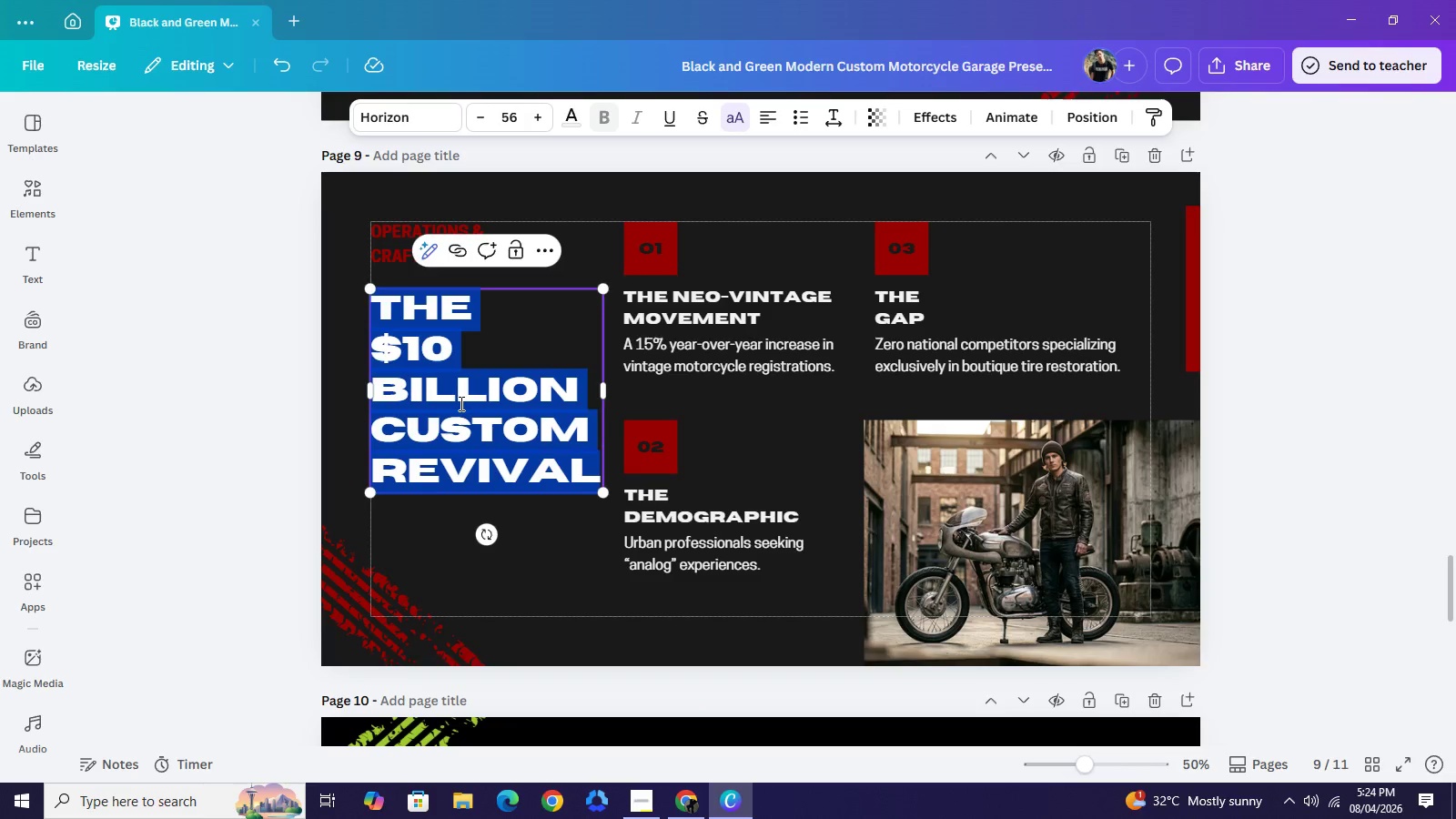 
double_click([460, 403])
 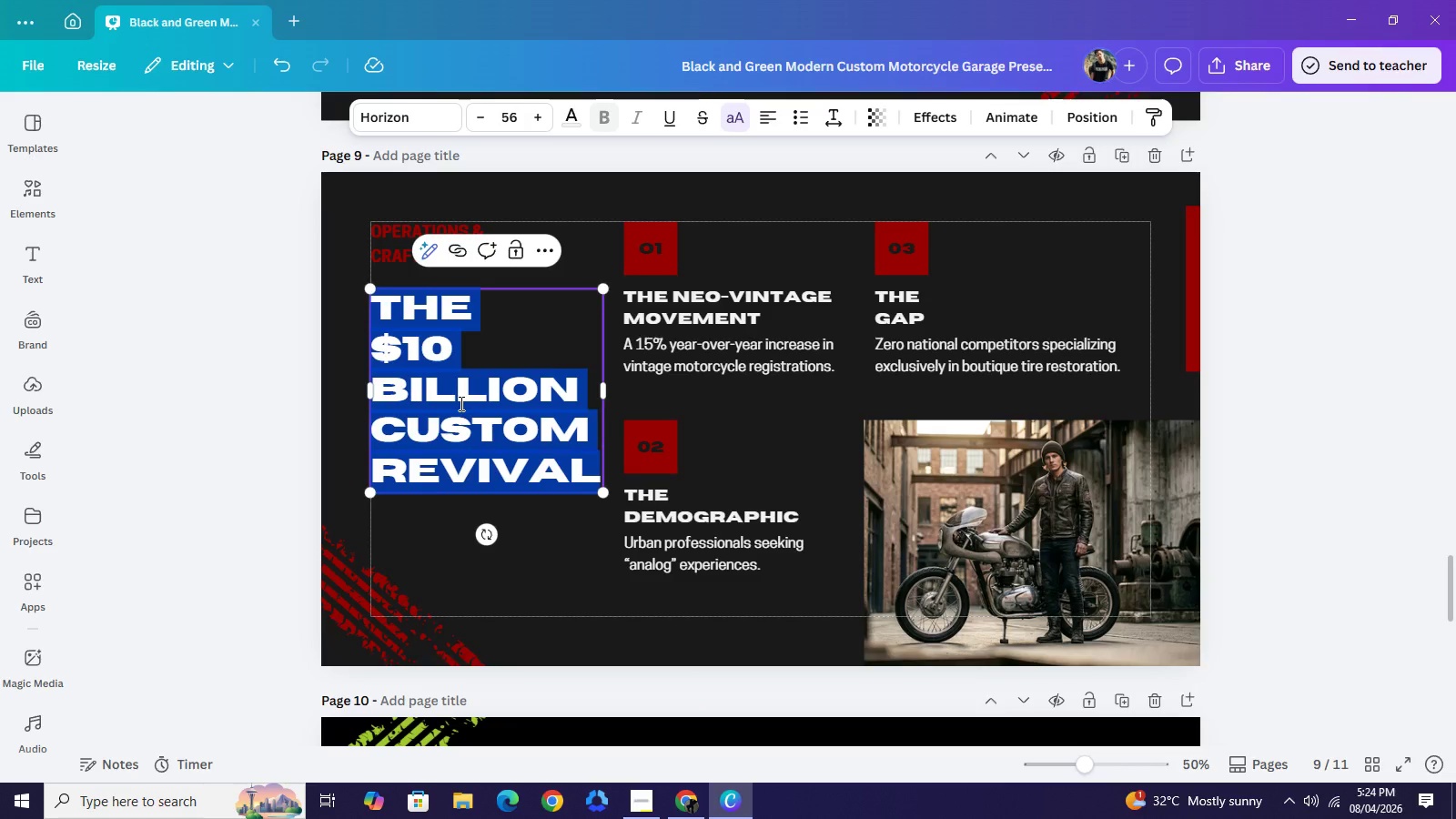 
type(from the garage to the flagship)
 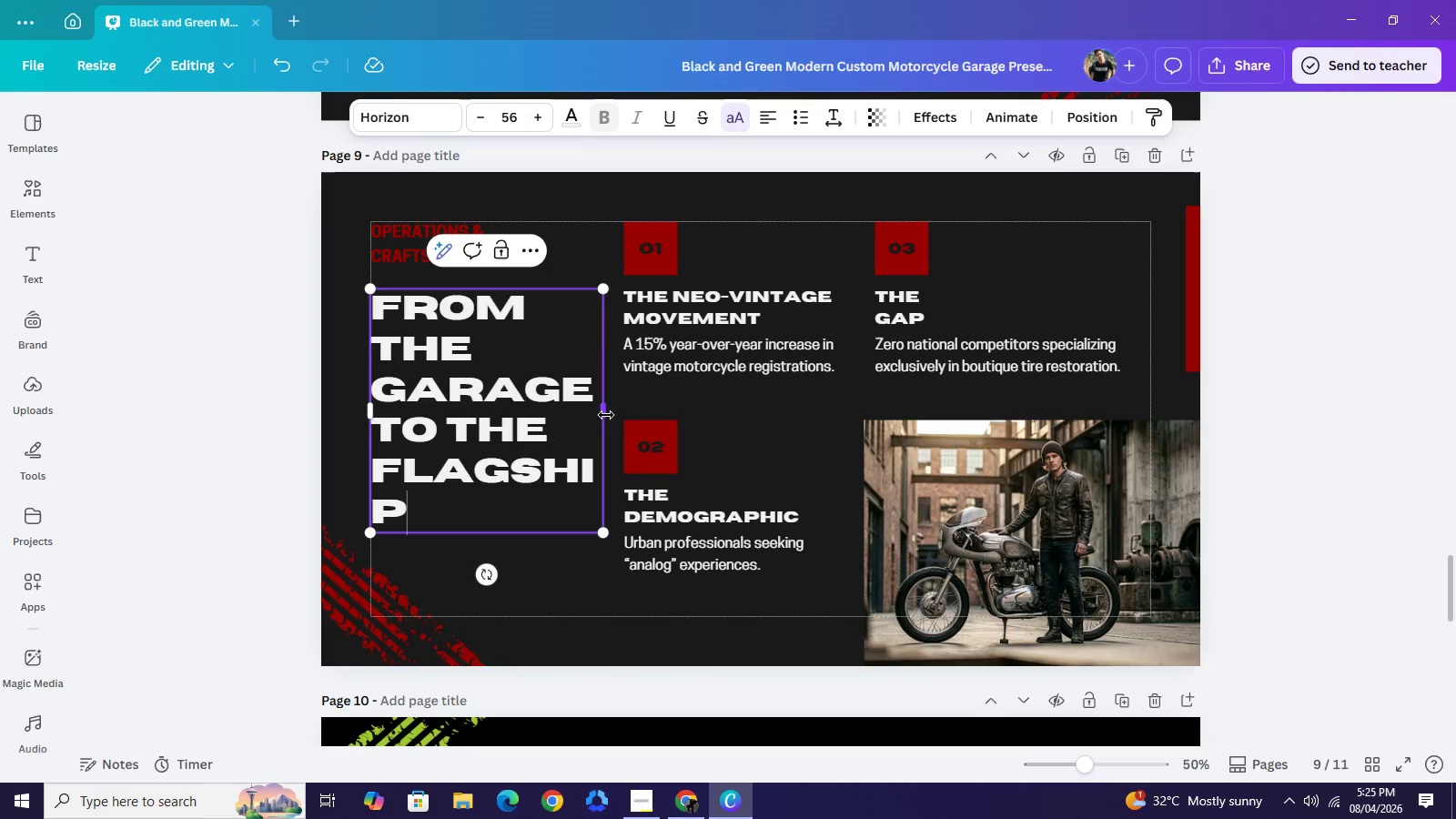 
wait(6.99)
 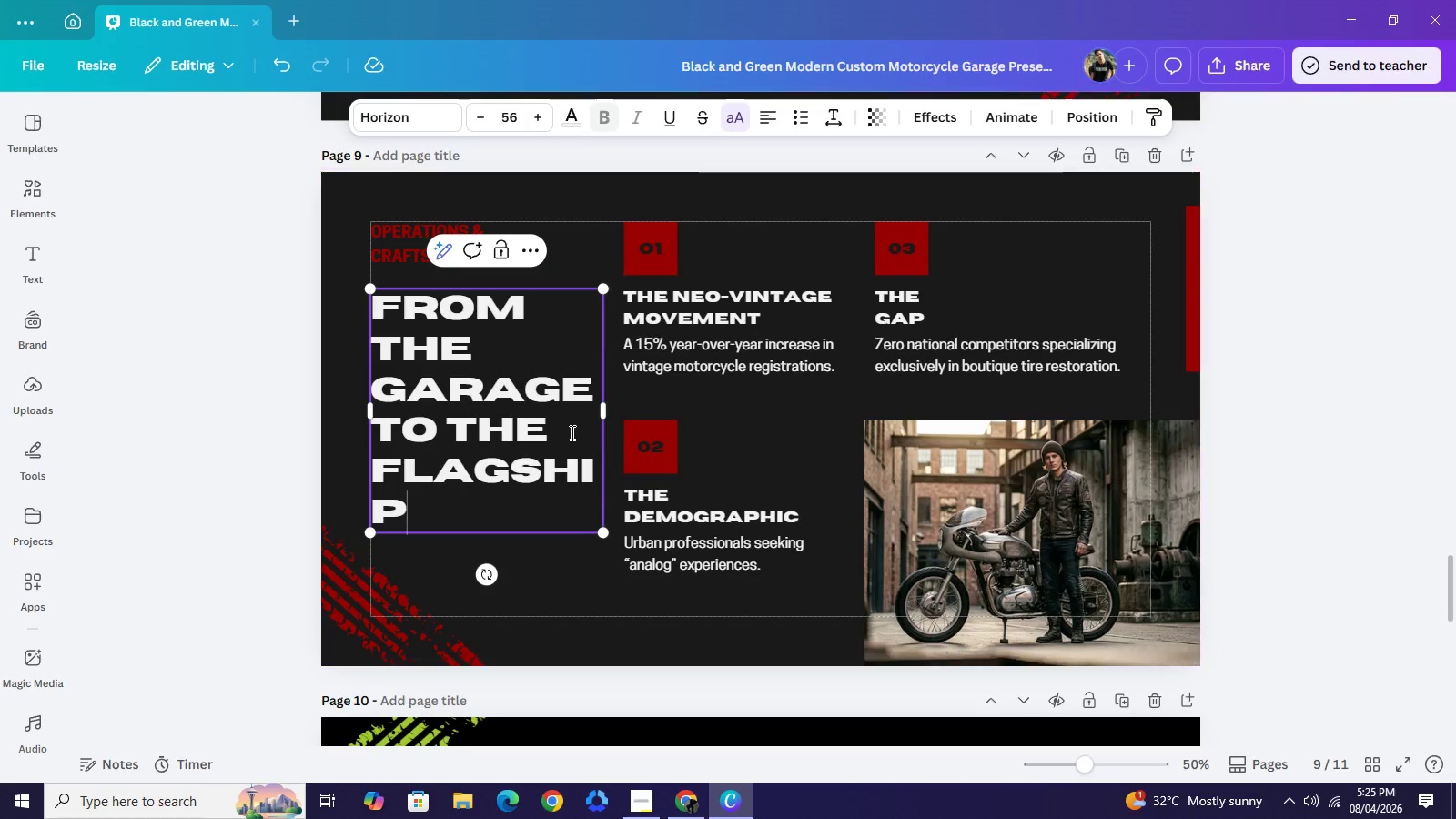 
left_click_drag(start_coordinate=[604, 412], to_coordinate=[612, 393])
 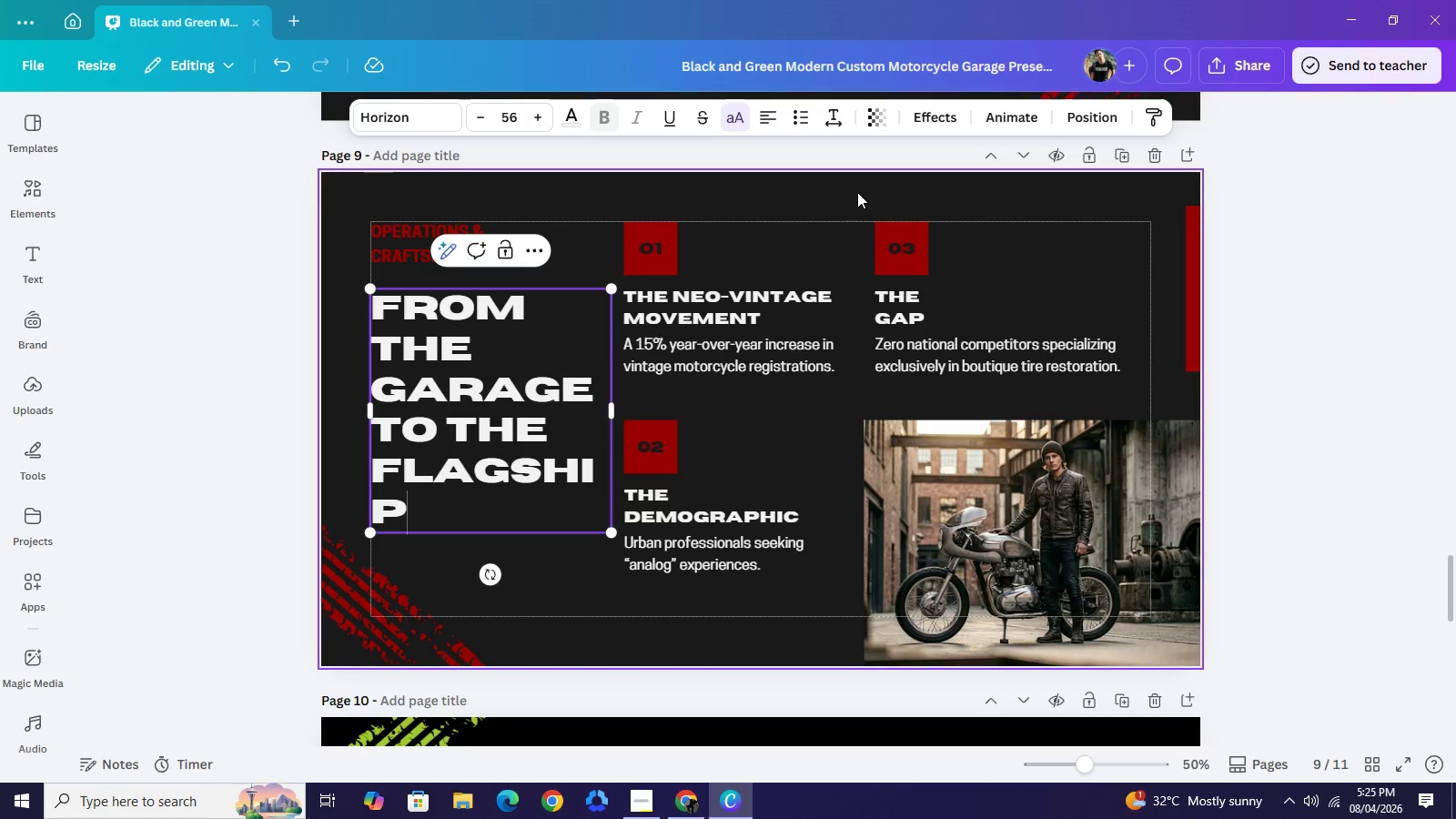 
left_click([857, 192])
 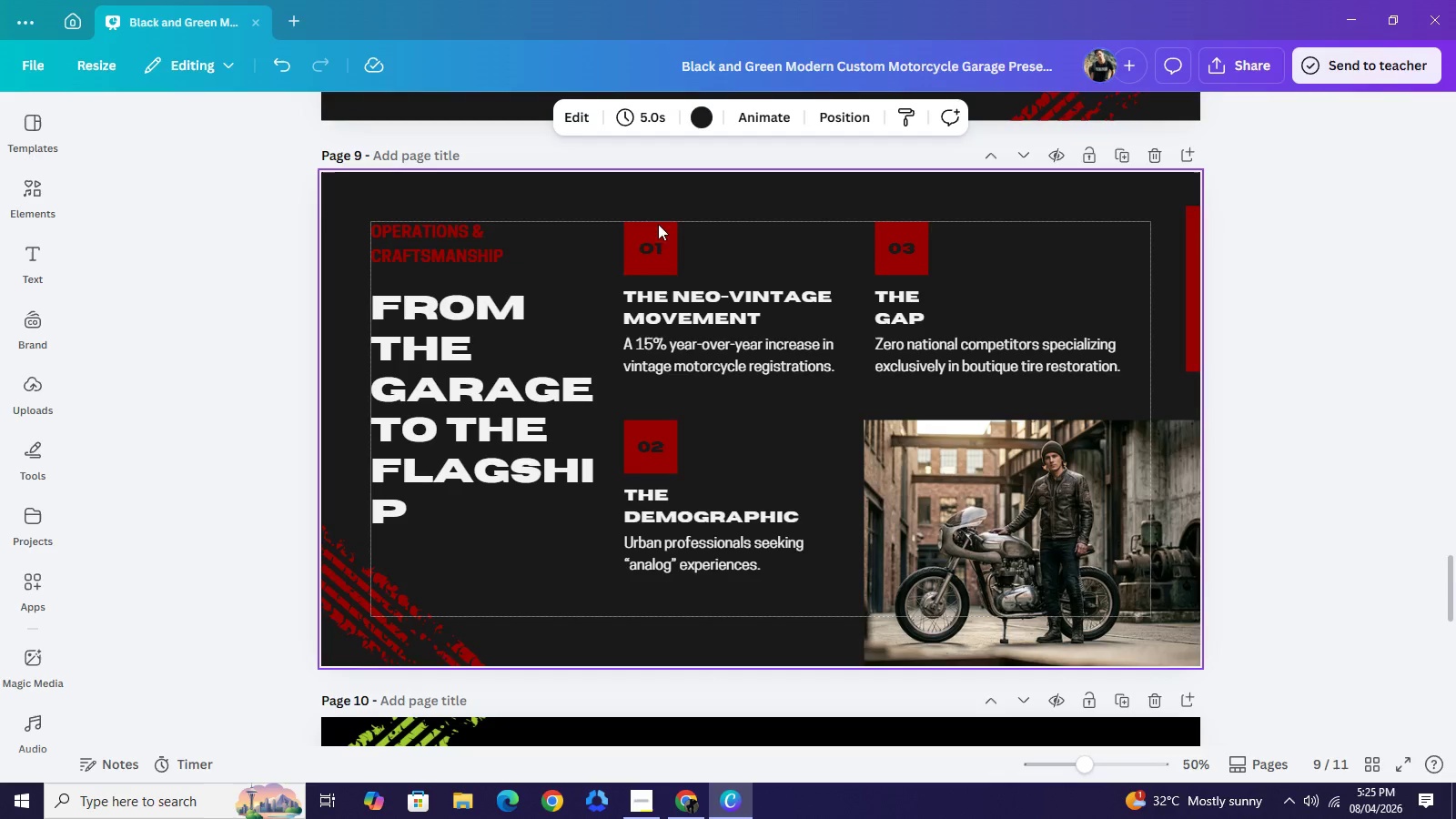 
left_click_drag(start_coordinate=[657, 202], to_coordinate=[945, 607])
 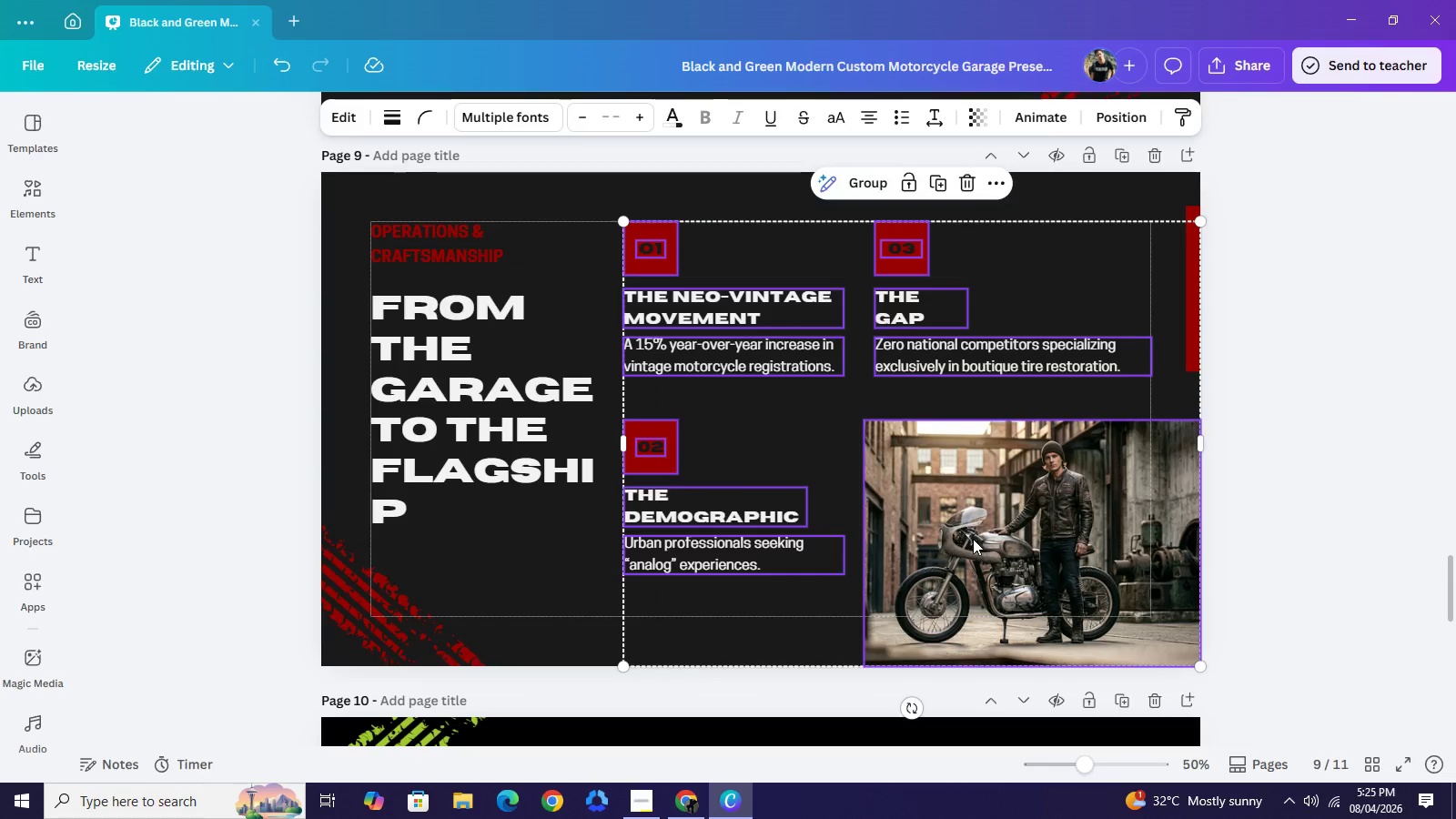 
left_click_drag(start_coordinate=[971, 540], to_coordinate=[1029, 538])
 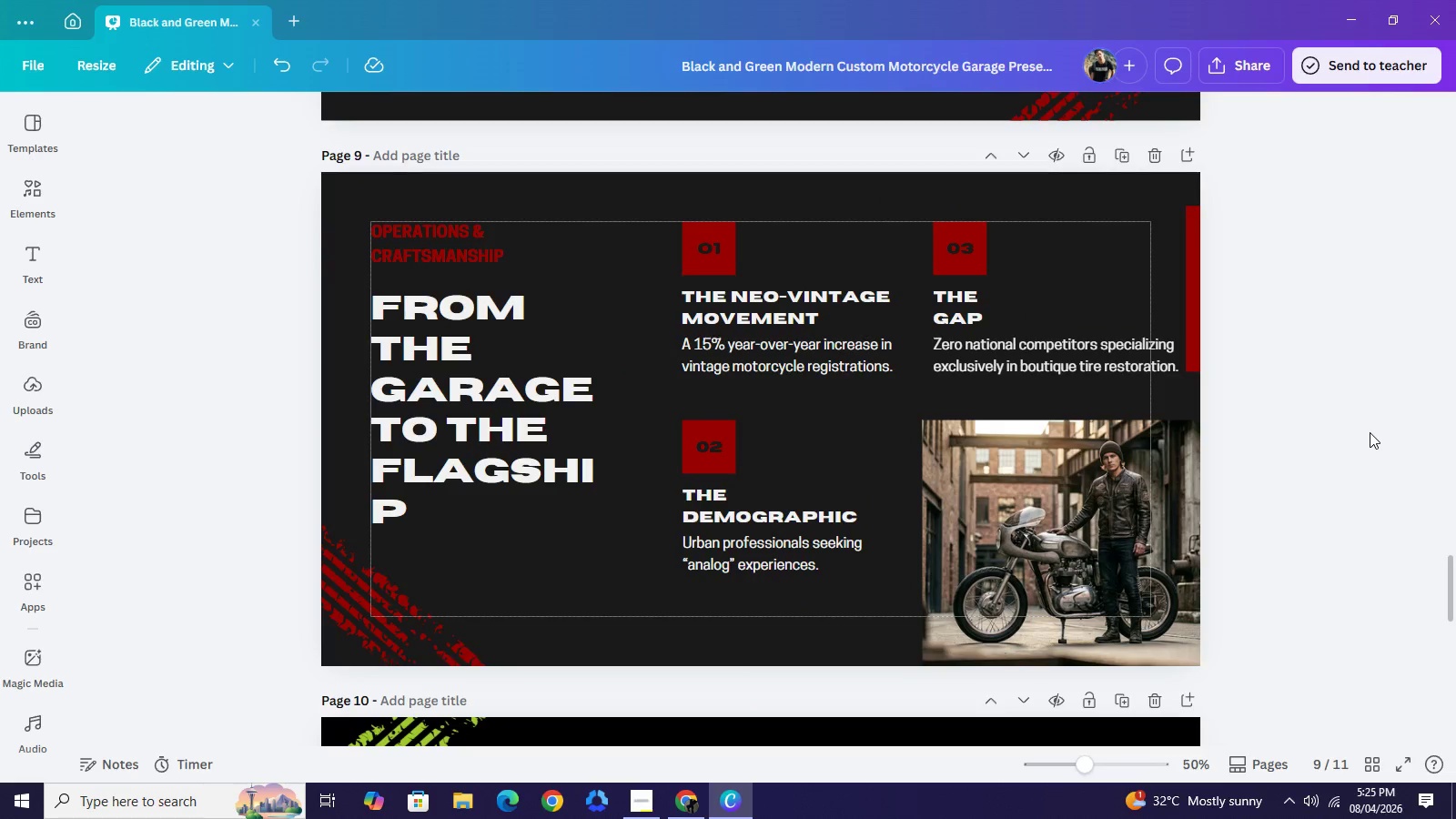 
double_click([1370, 432])
 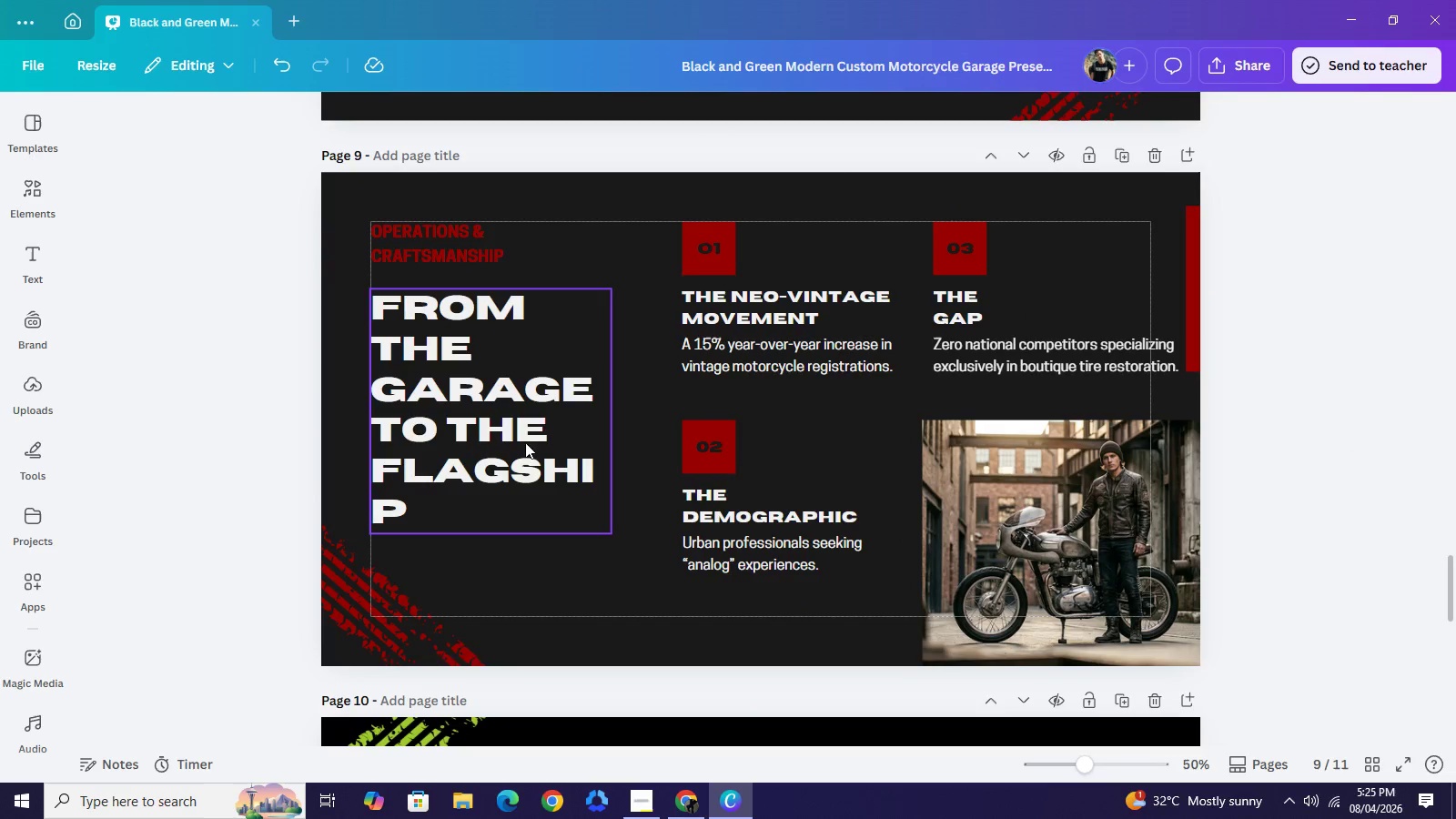 
left_click([520, 442])
 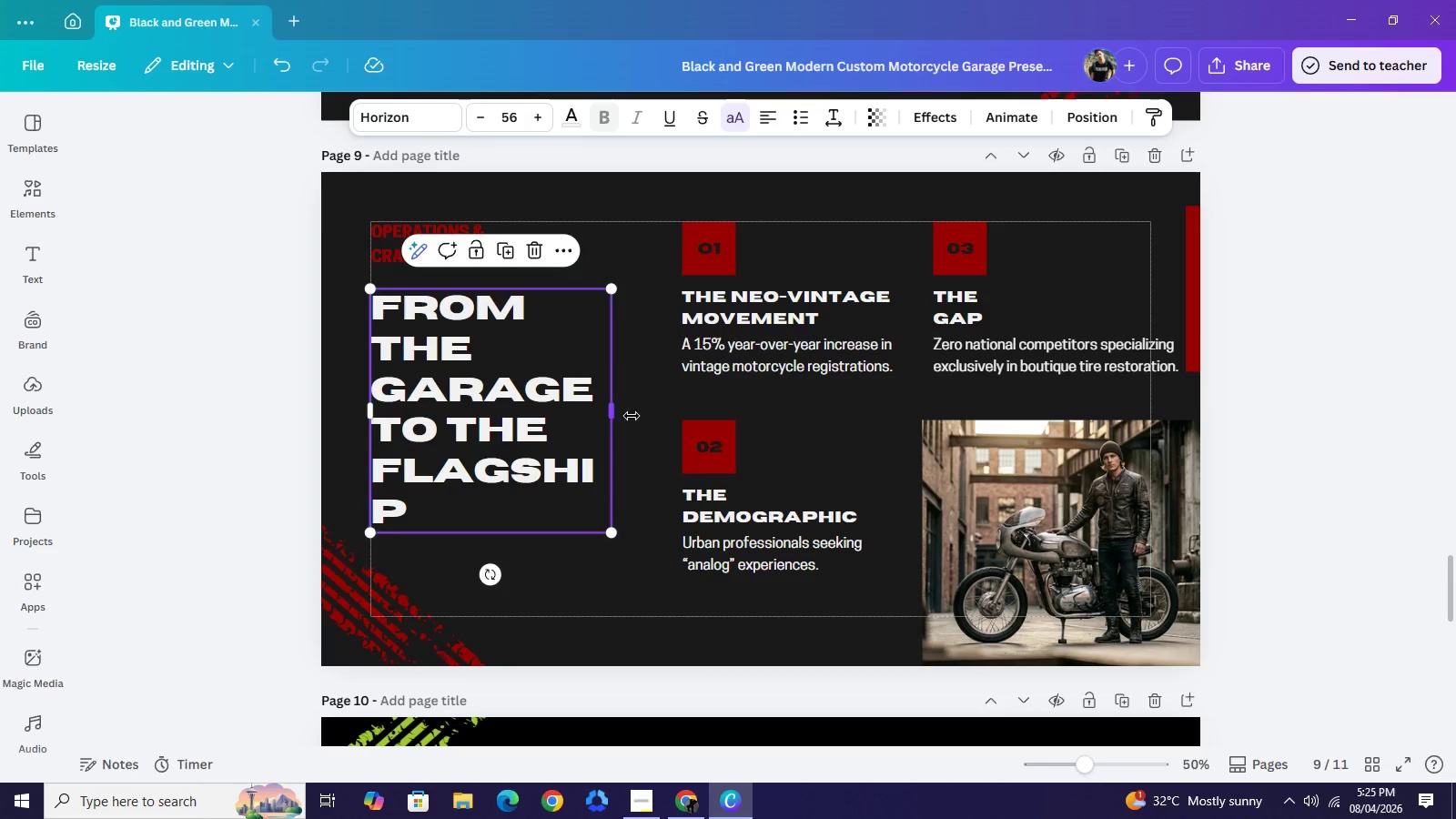 
left_click_drag(start_coordinate=[619, 414], to_coordinate=[642, 417])
 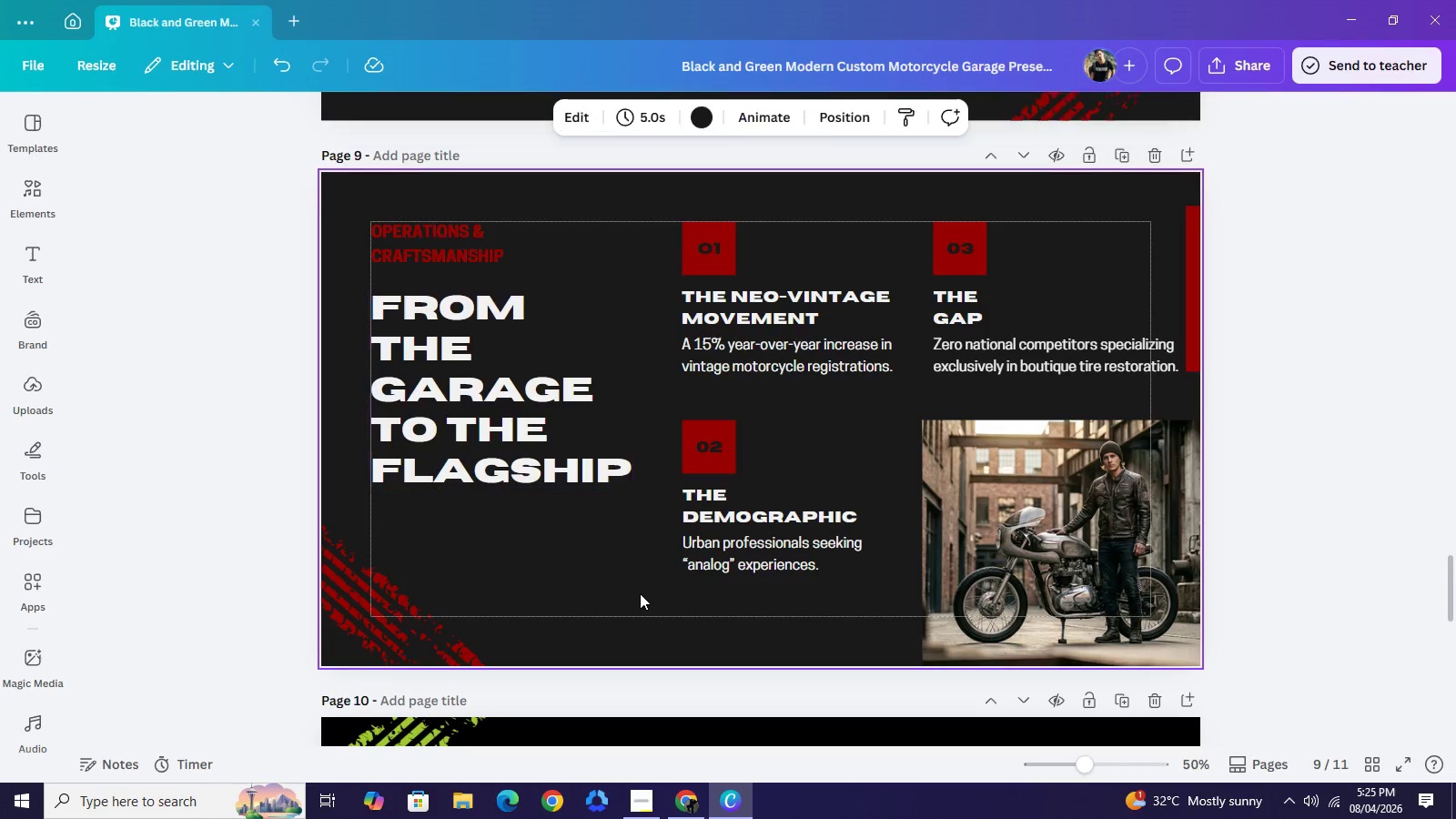 
left_click([641, 593])
 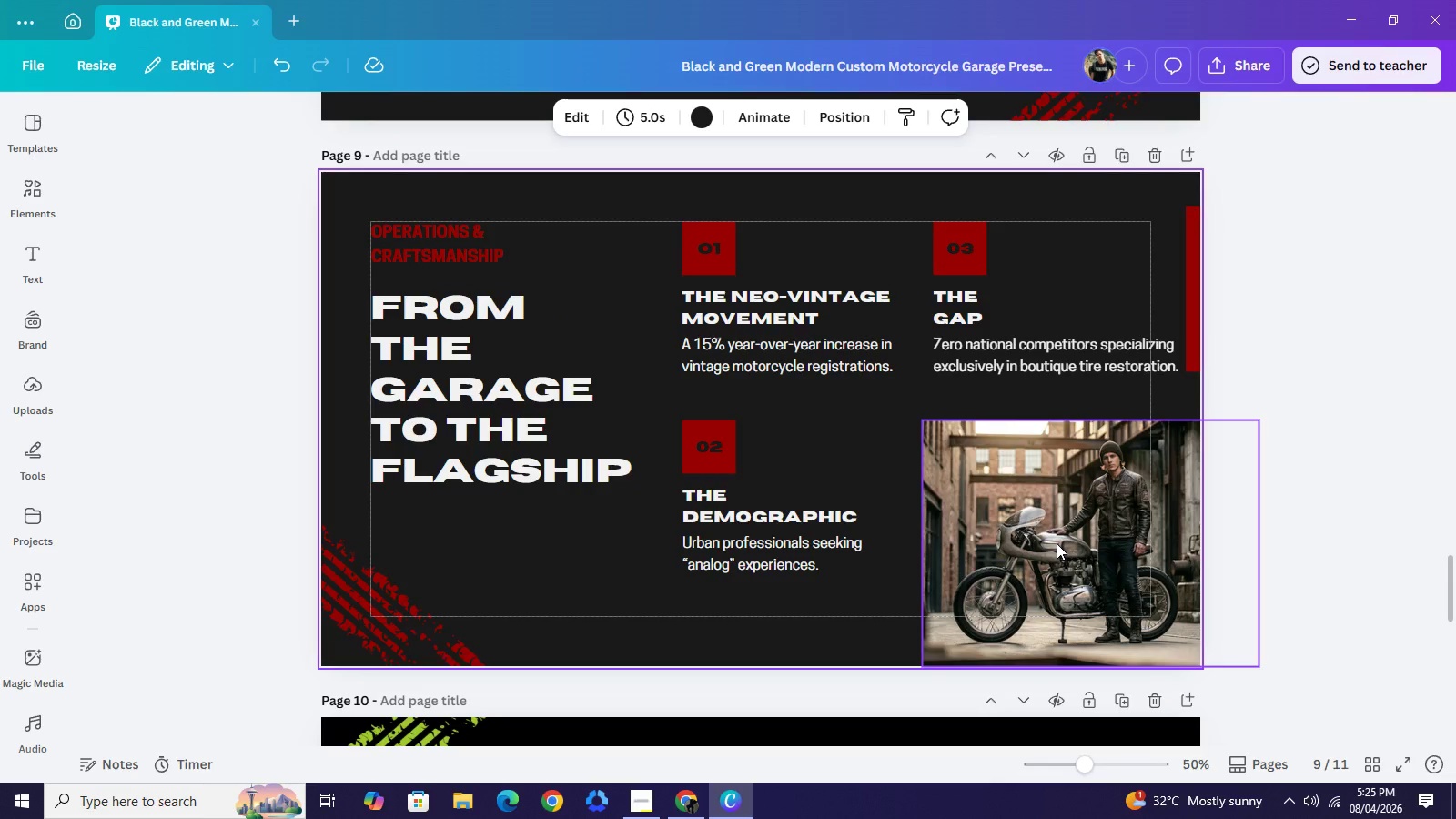 
left_click([1057, 543])
 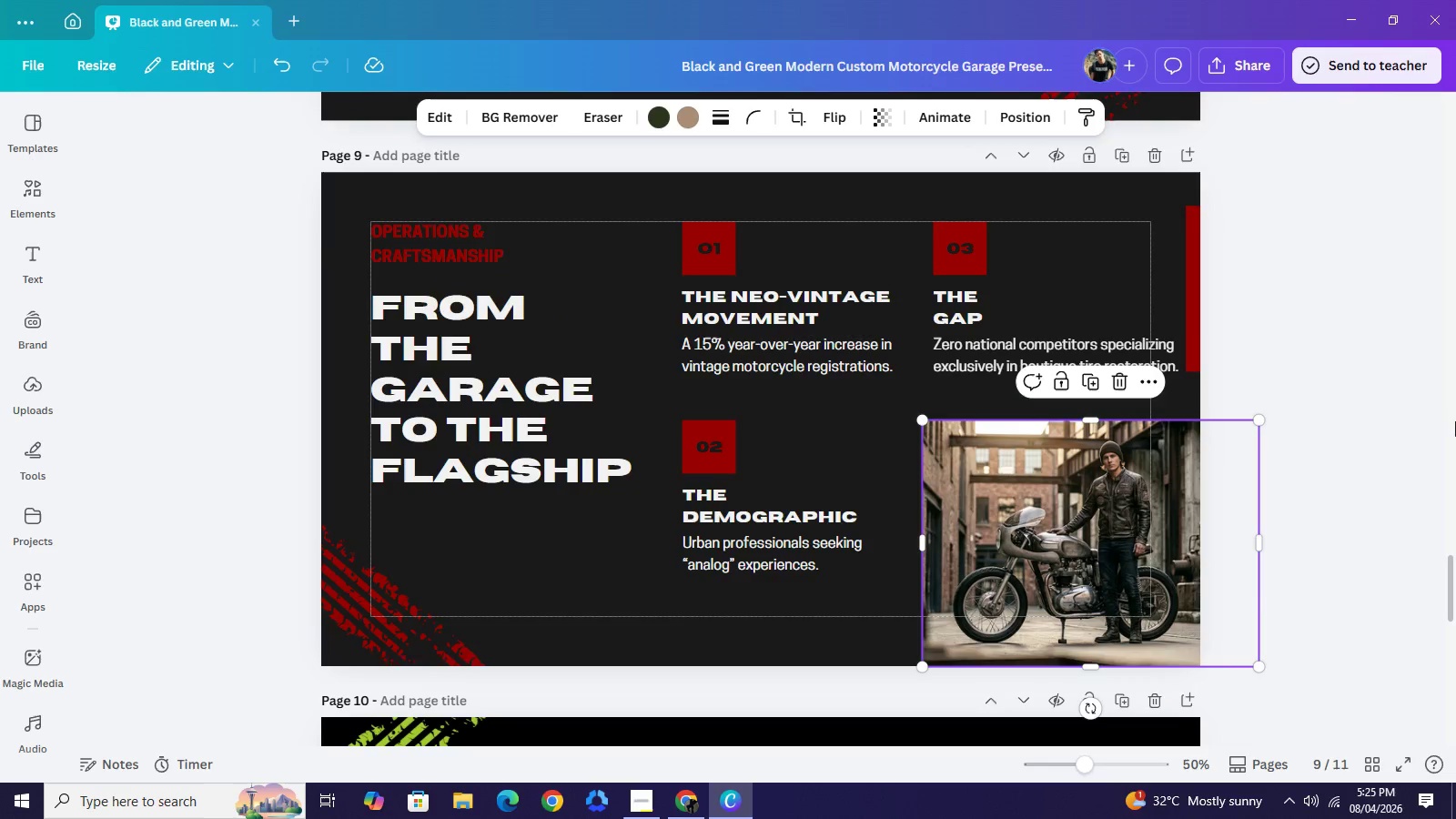 
left_click([1455, 421])
 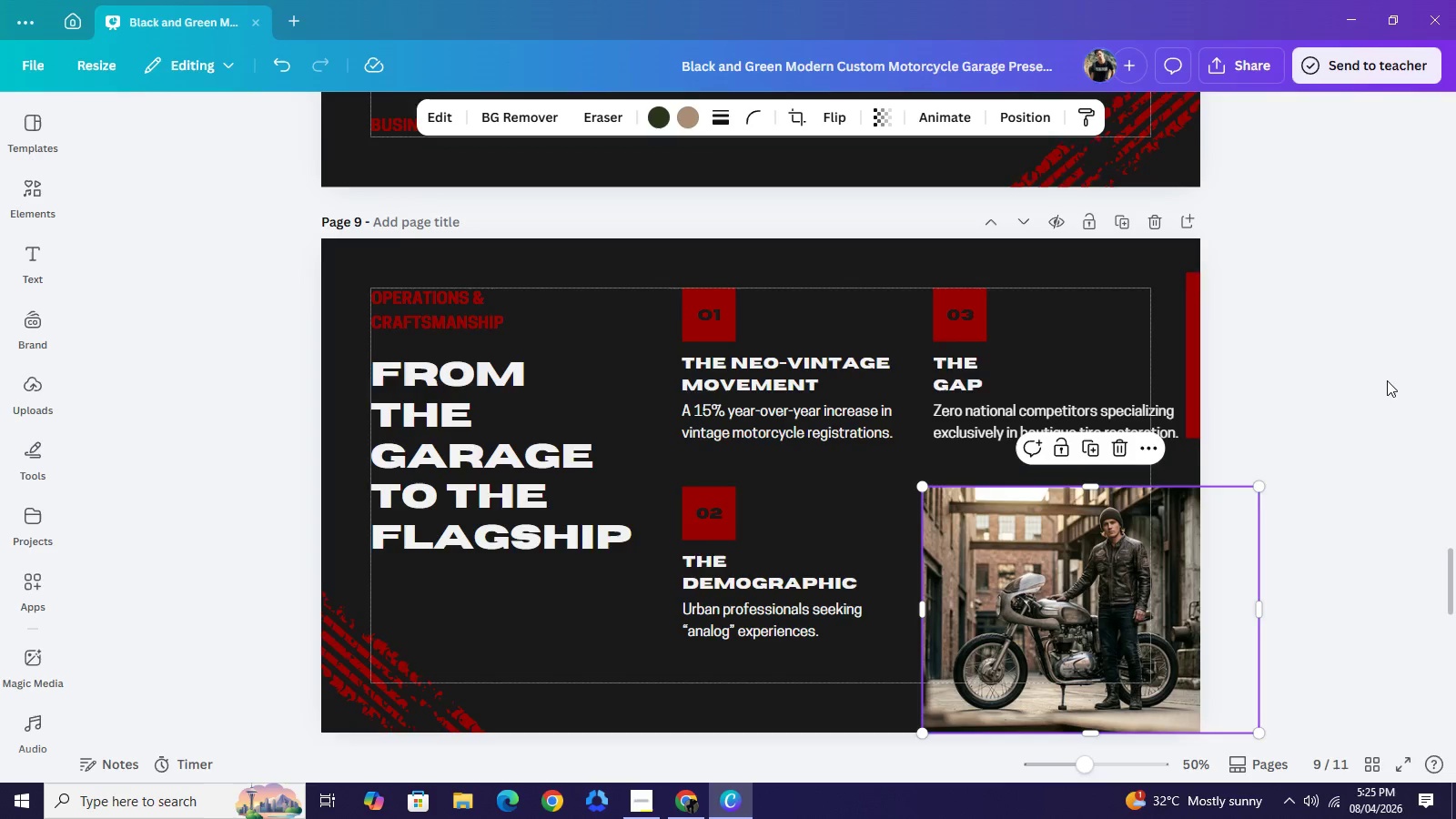 
left_click([1387, 380])
 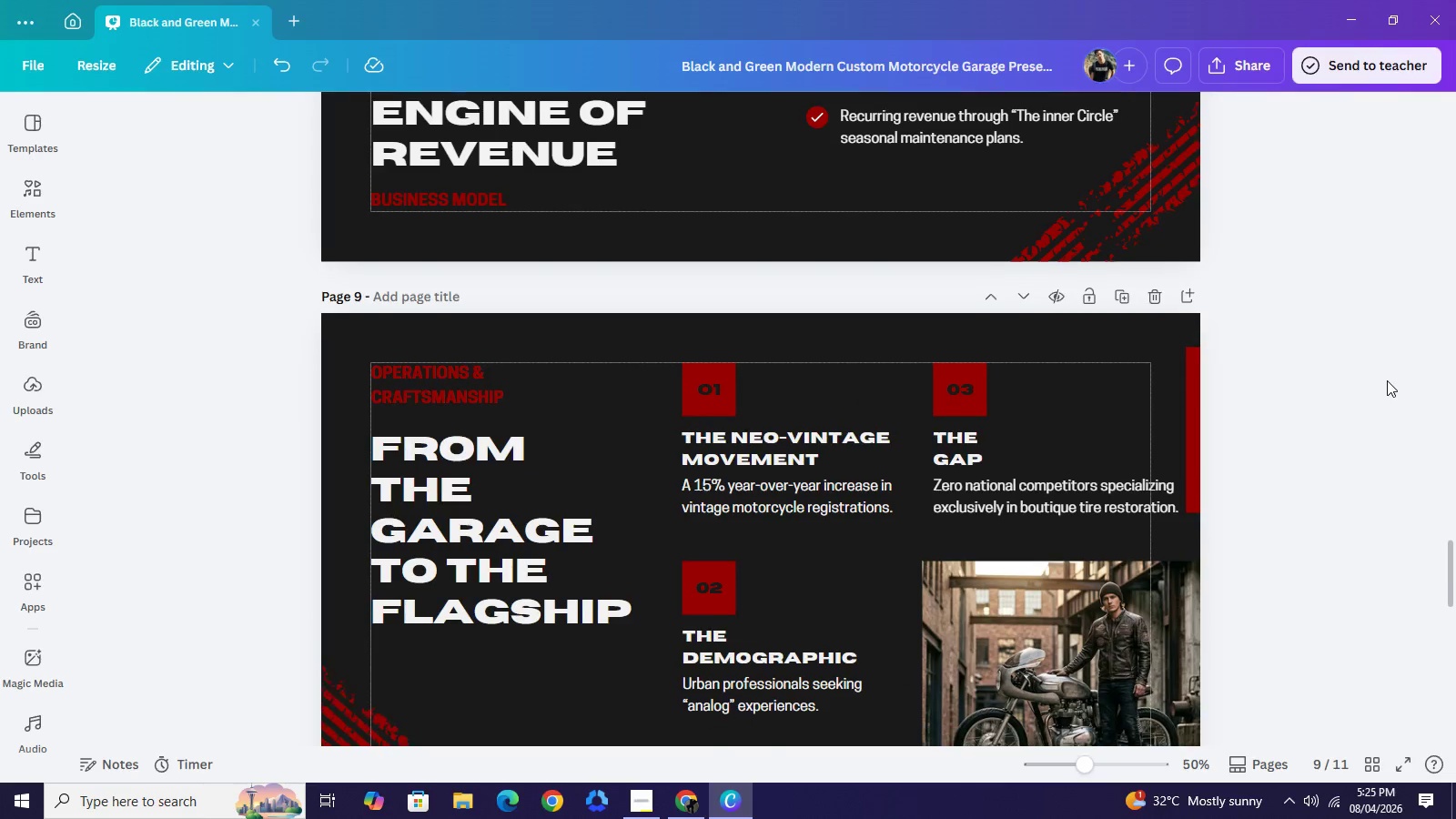 
scroll: coordinate [1387, 380], scroll_direction: up, amount: 1.0
 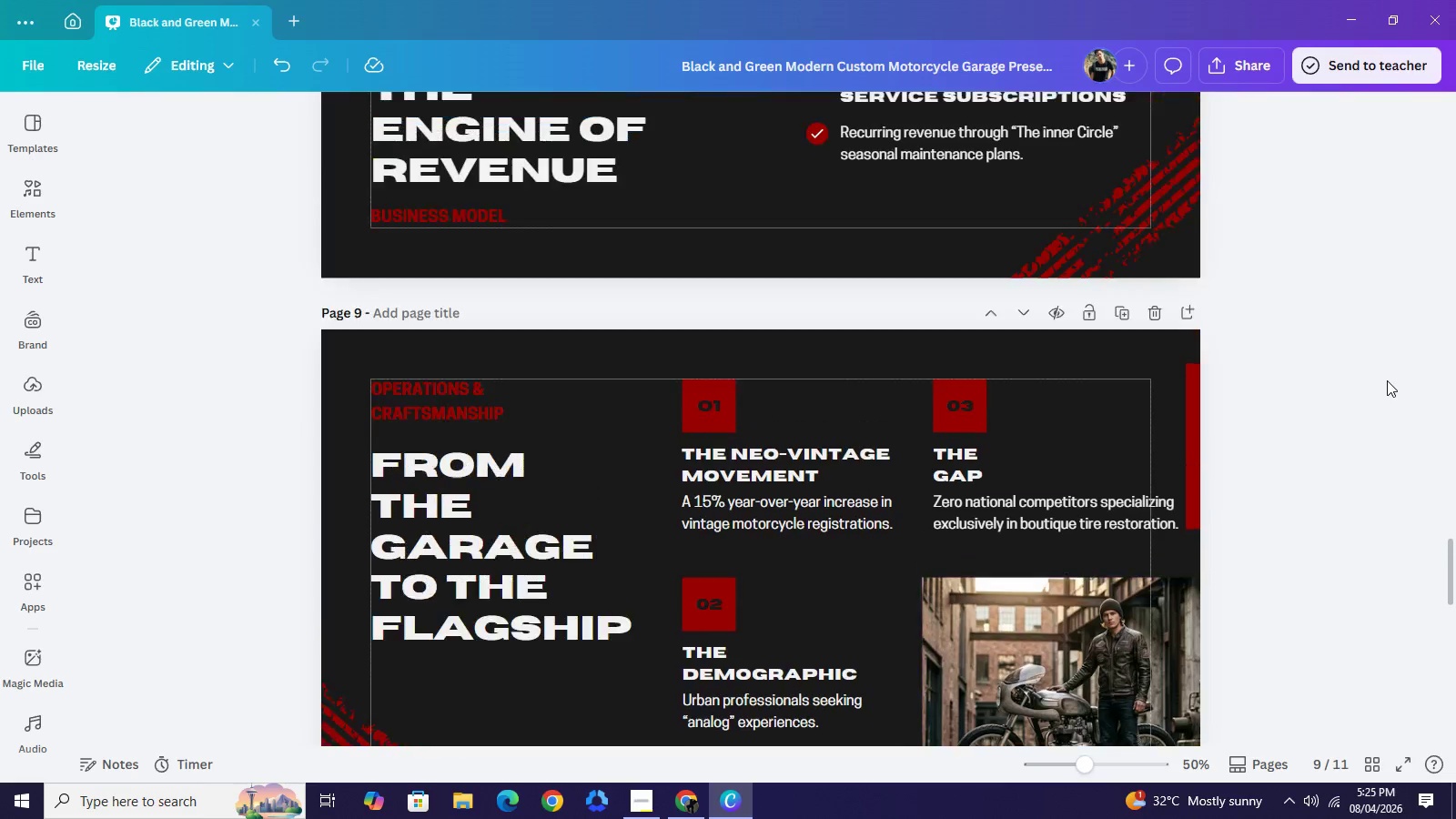 
scroll: coordinate [1387, 380], scroll_direction: down, amount: 1.0
 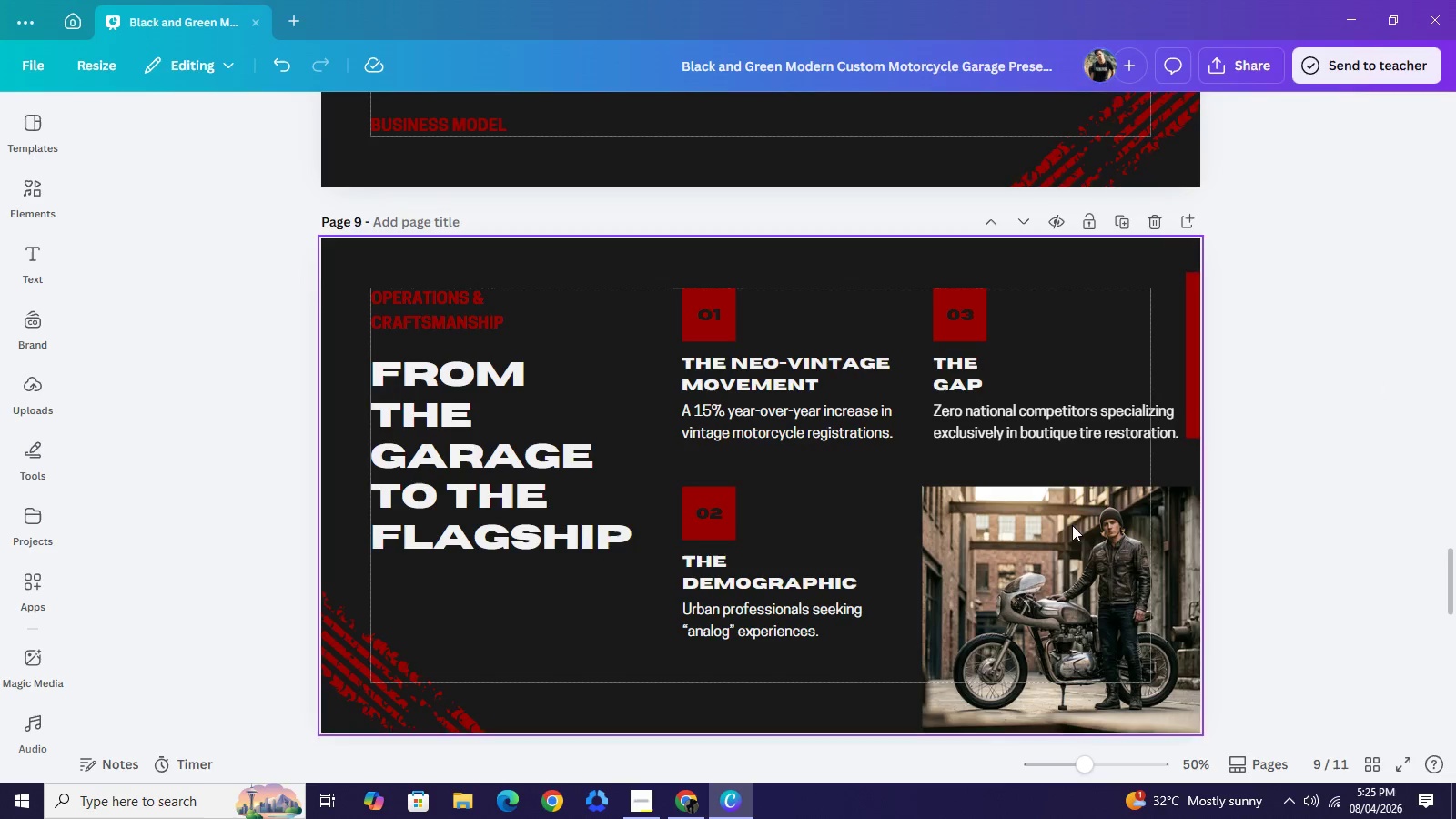 
left_click([1021, 591])
 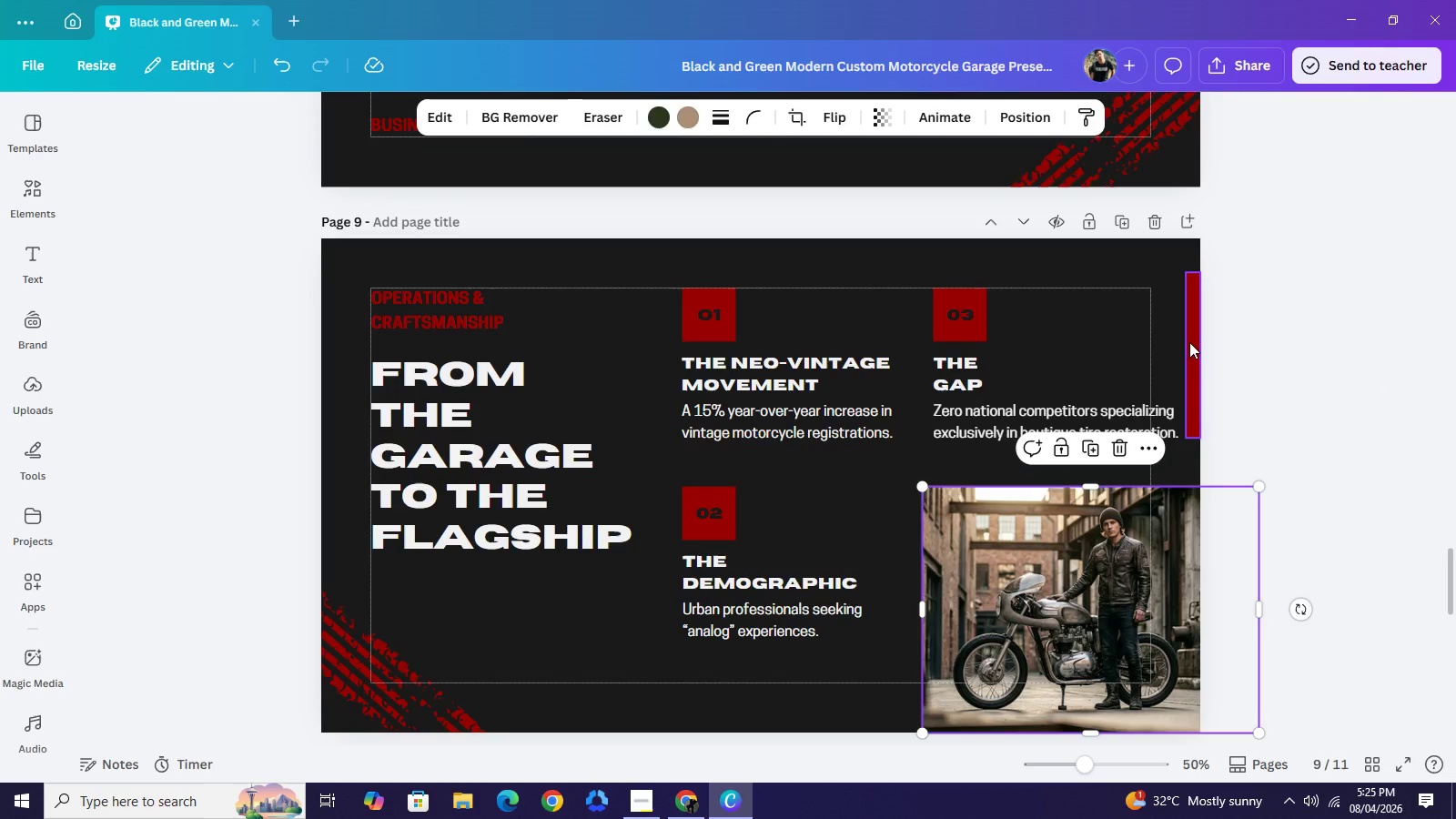 
left_click([1189, 342])
 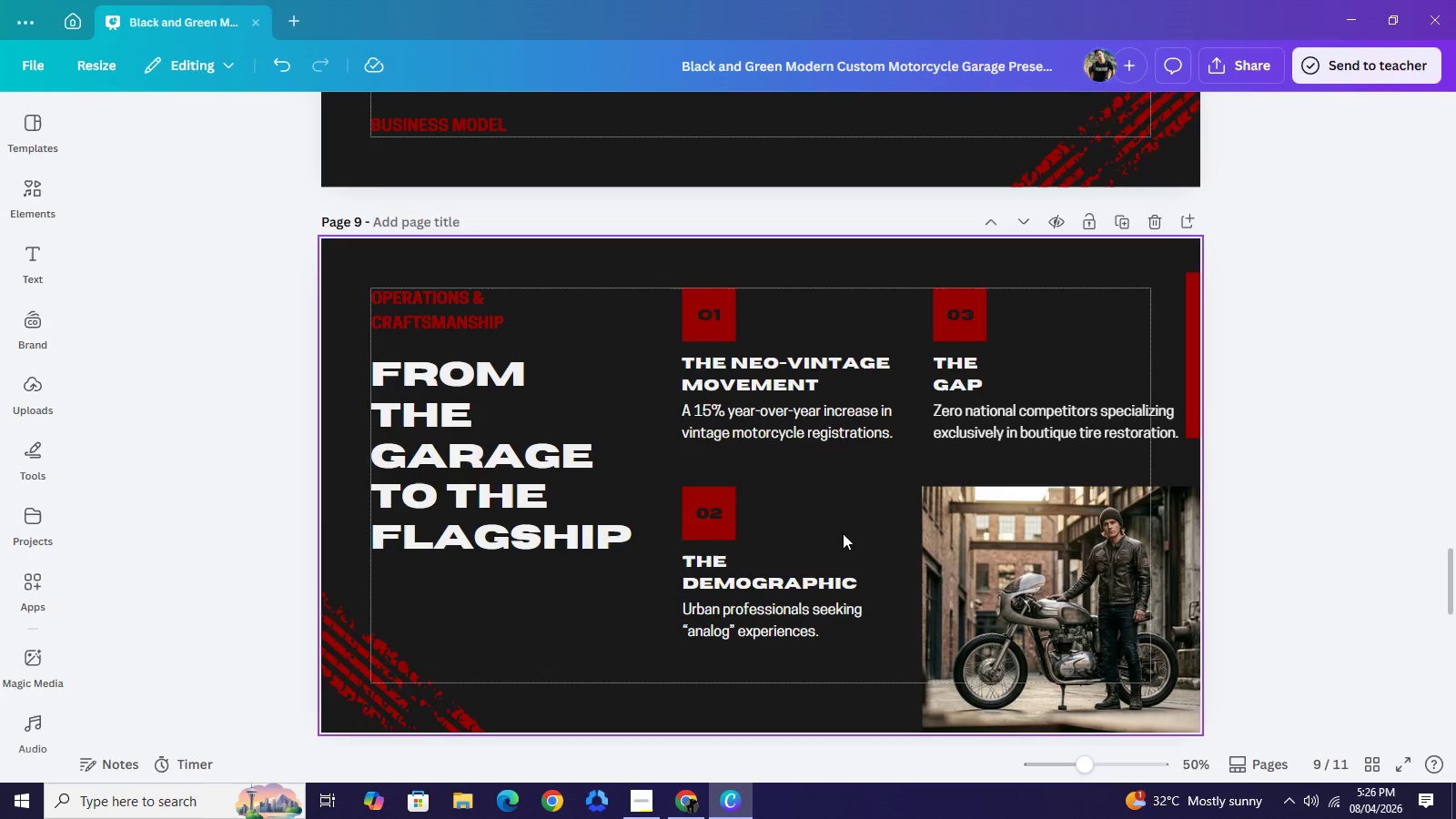 
wait(27.93)
 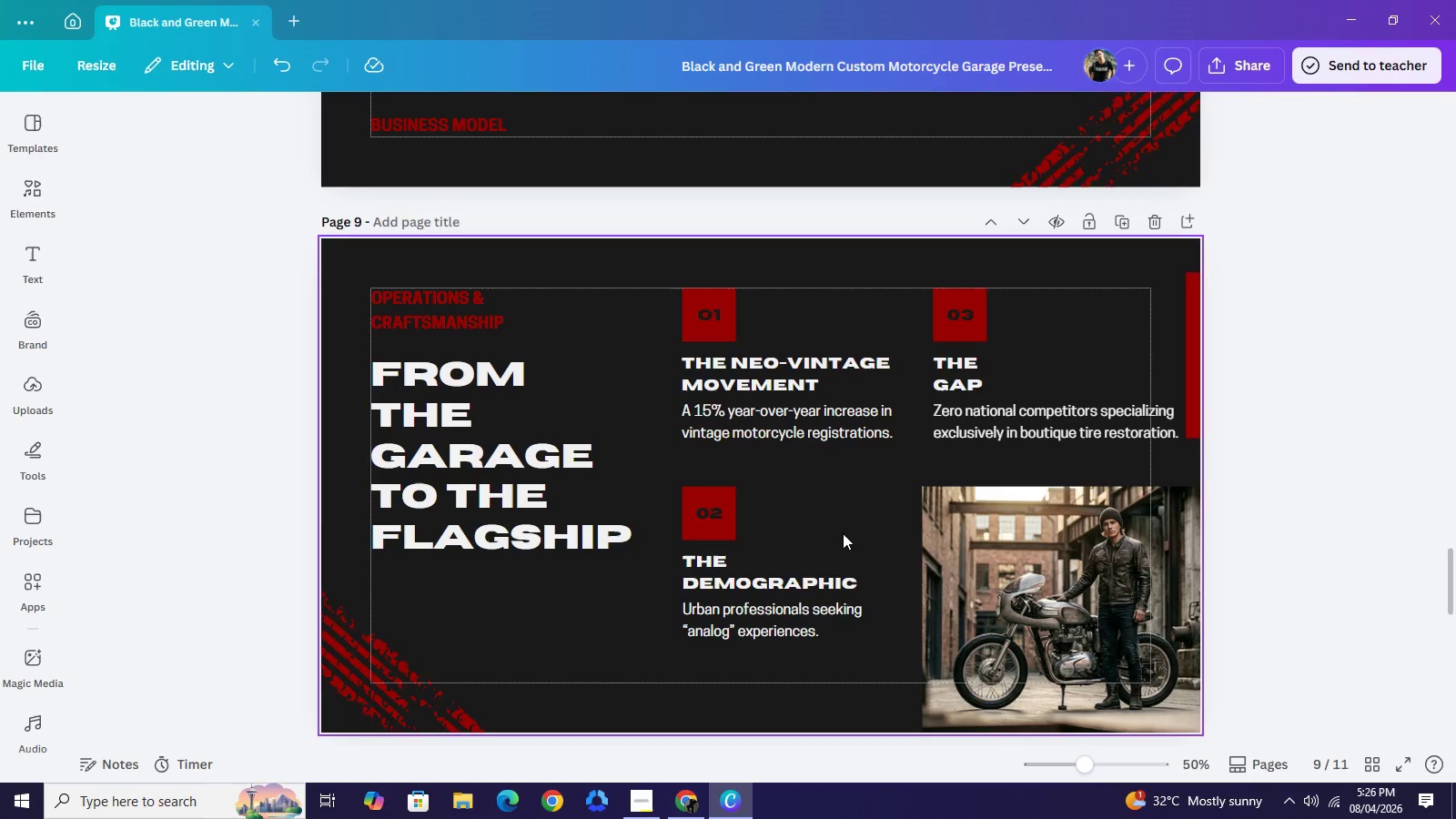 
mouse_move([1086, 426])
 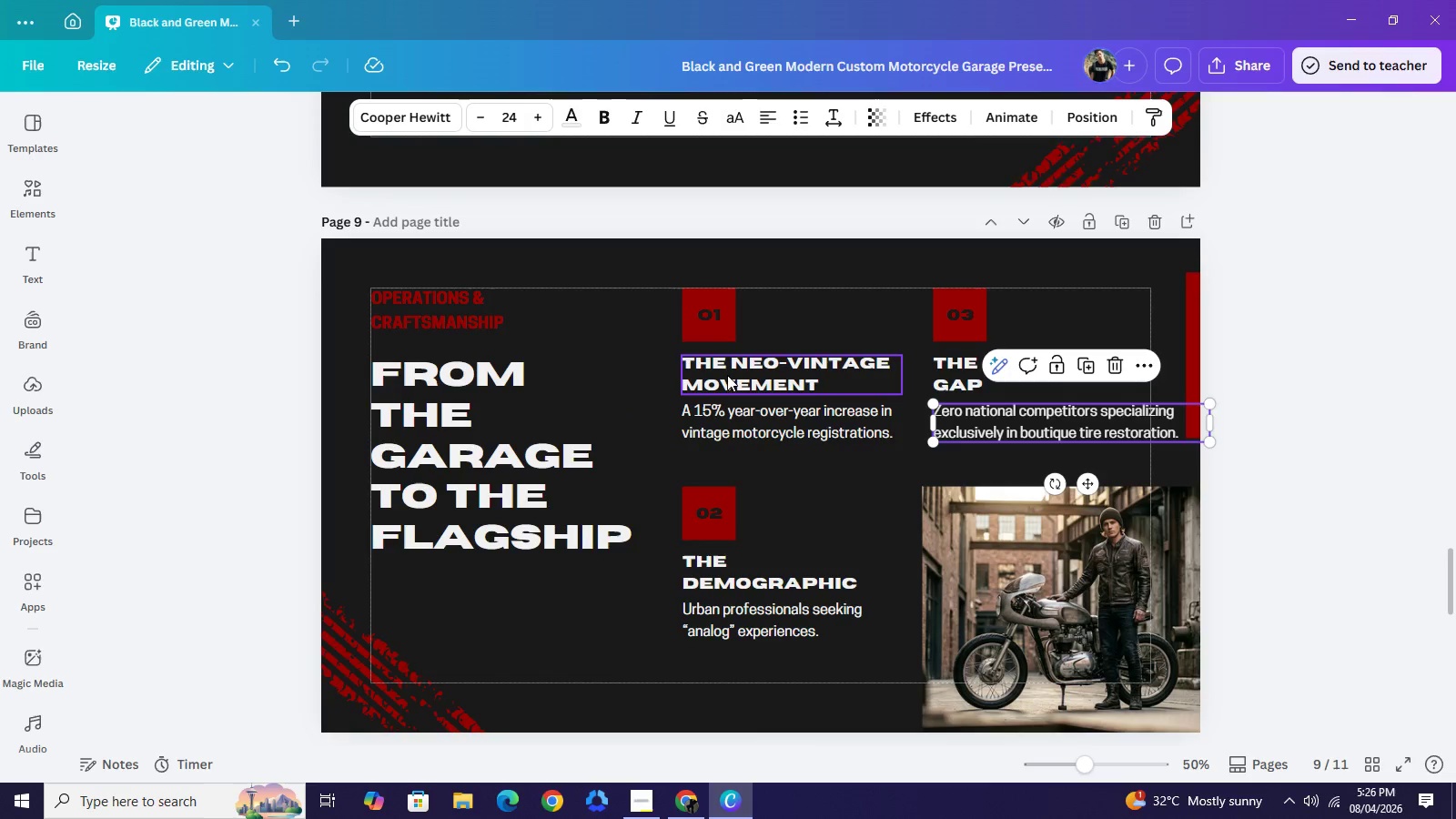 
double_click([727, 375])
 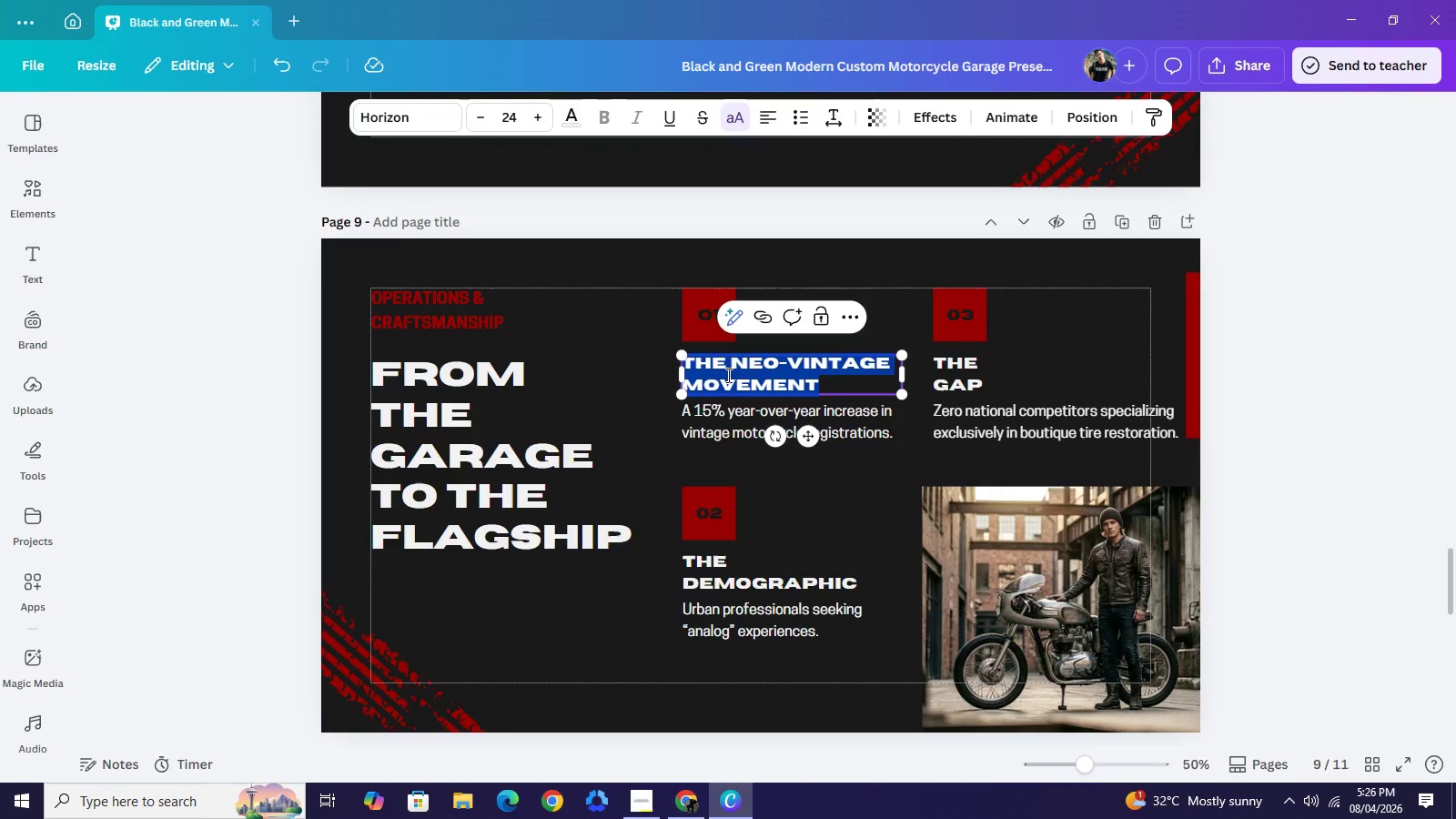 
wait(13.19)
 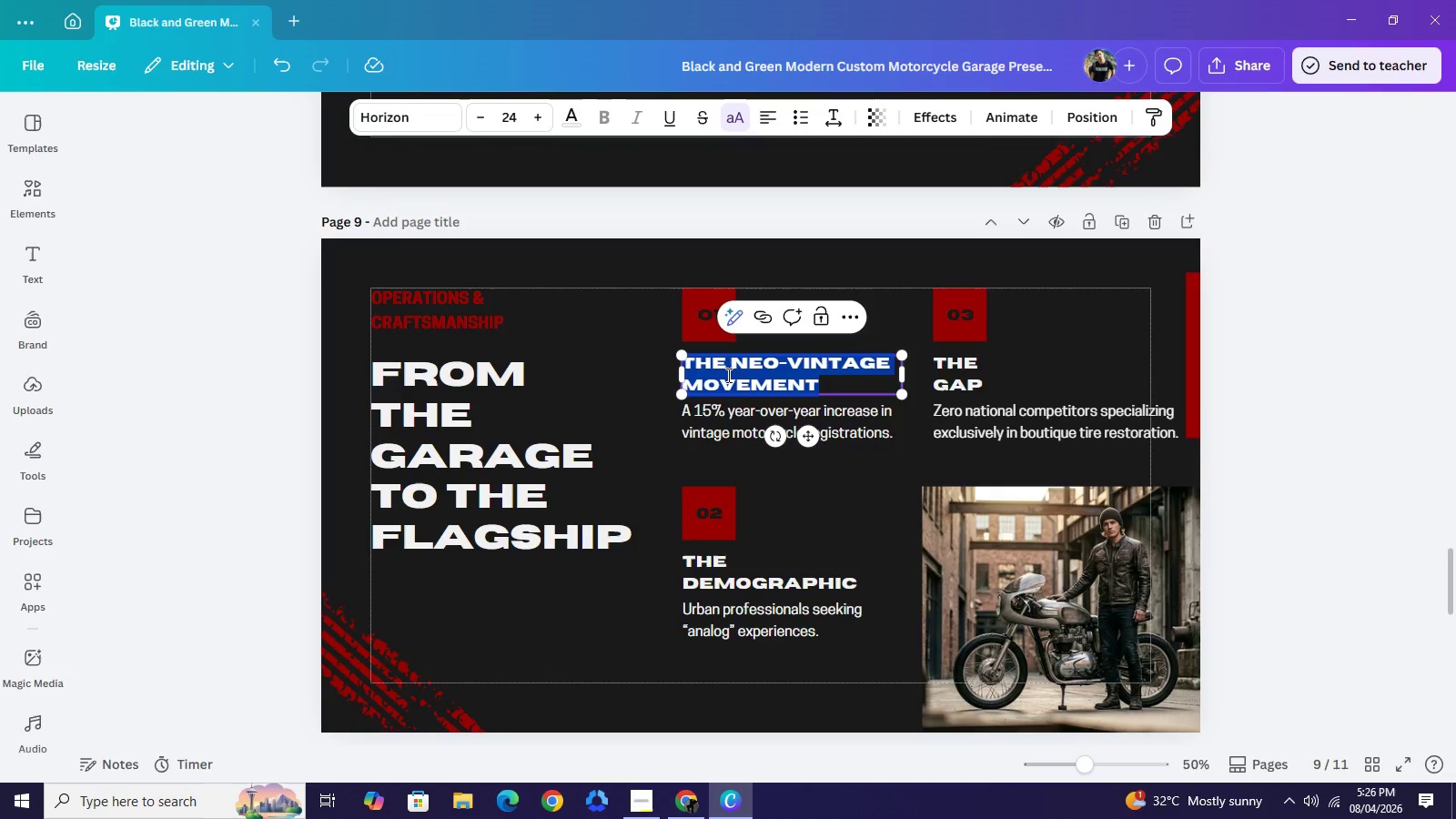 
type(pahs)
key(Backspace)
key(Backspace)
key(Backspace)
type(hase 1)
 